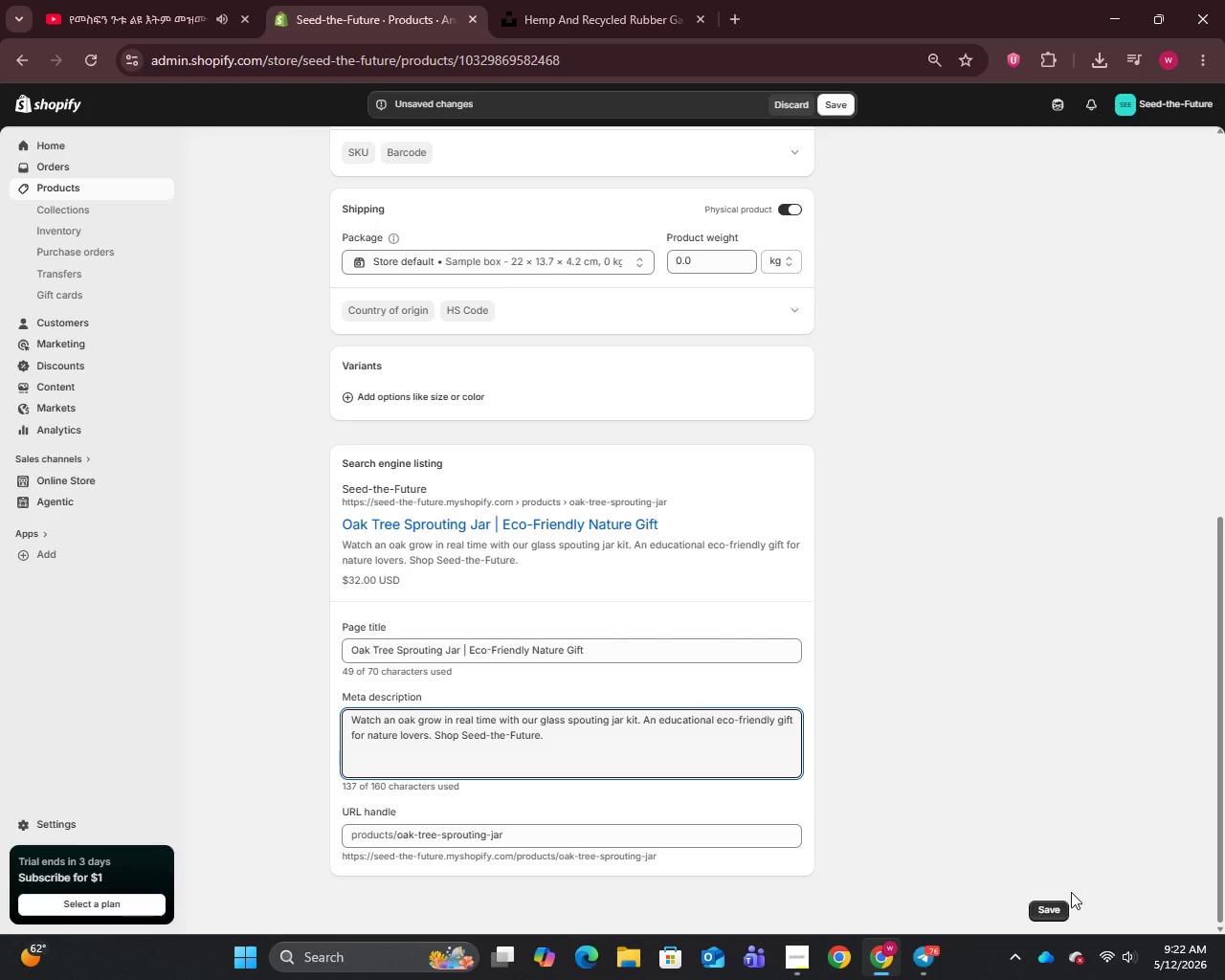 
scroll: coordinate [666, 634], scroll_direction: up, amount: 13.0
 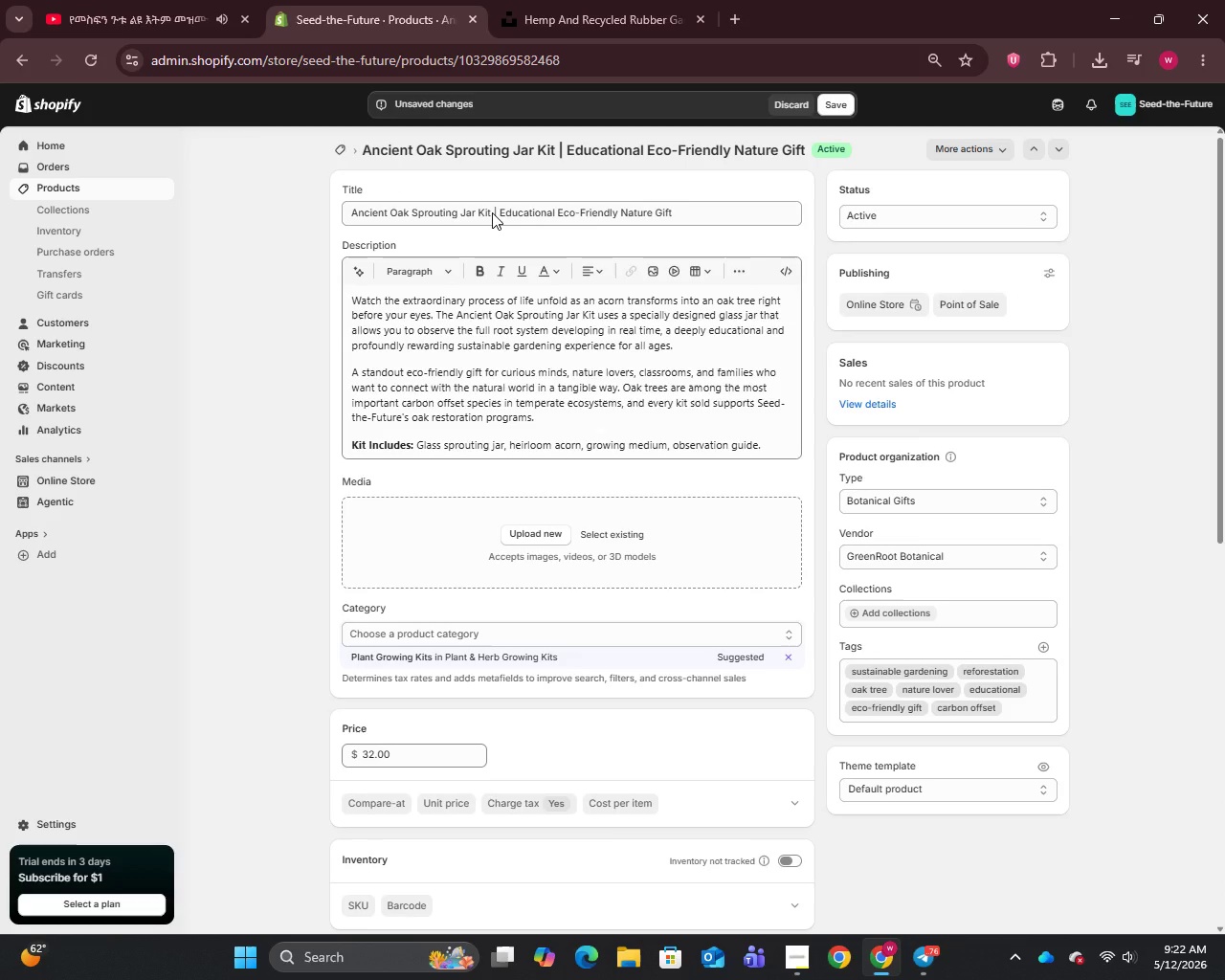 
left_click_drag(start_coordinate=[492, 212], to_coordinate=[331, 228])
 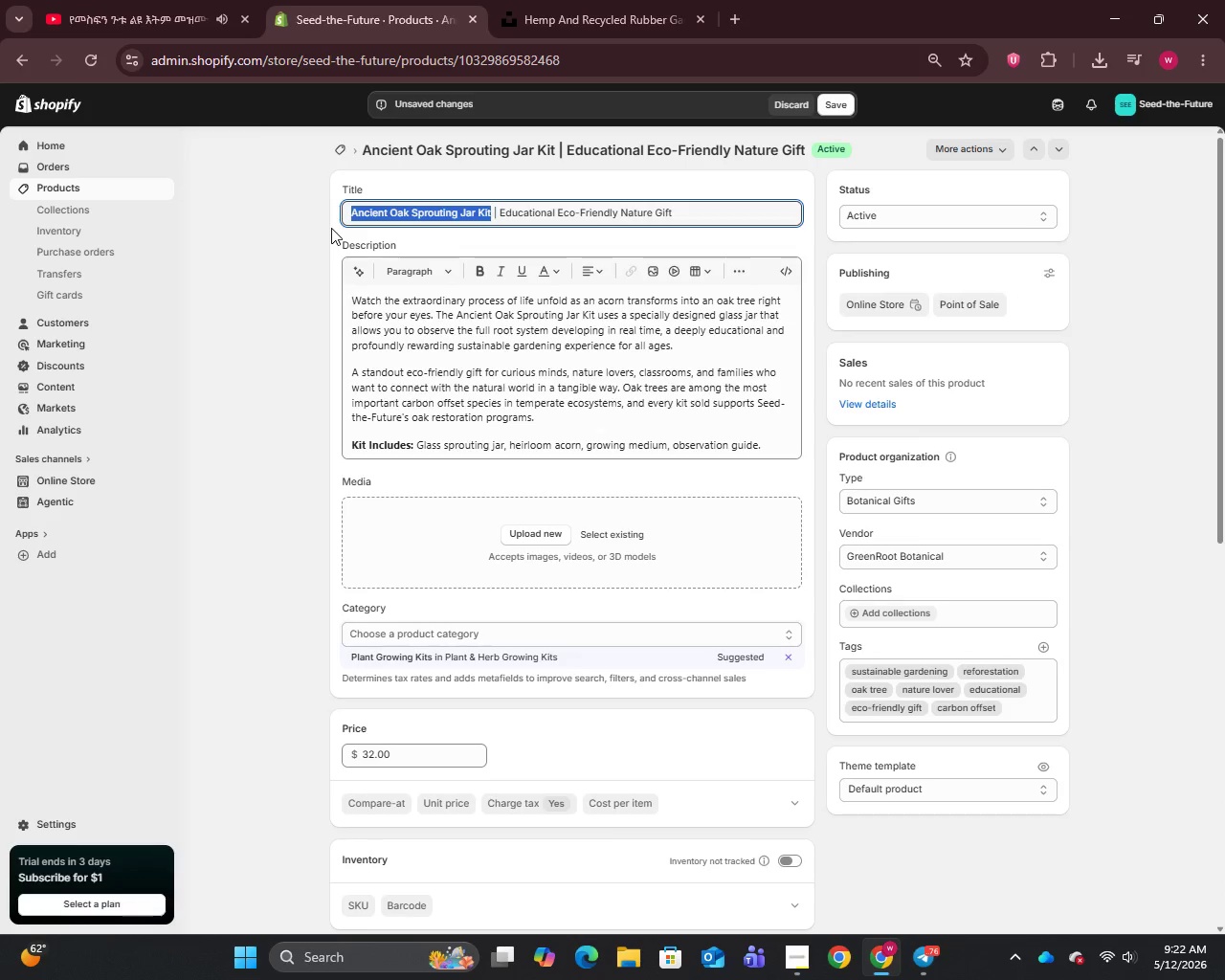 
key(Control+C)
 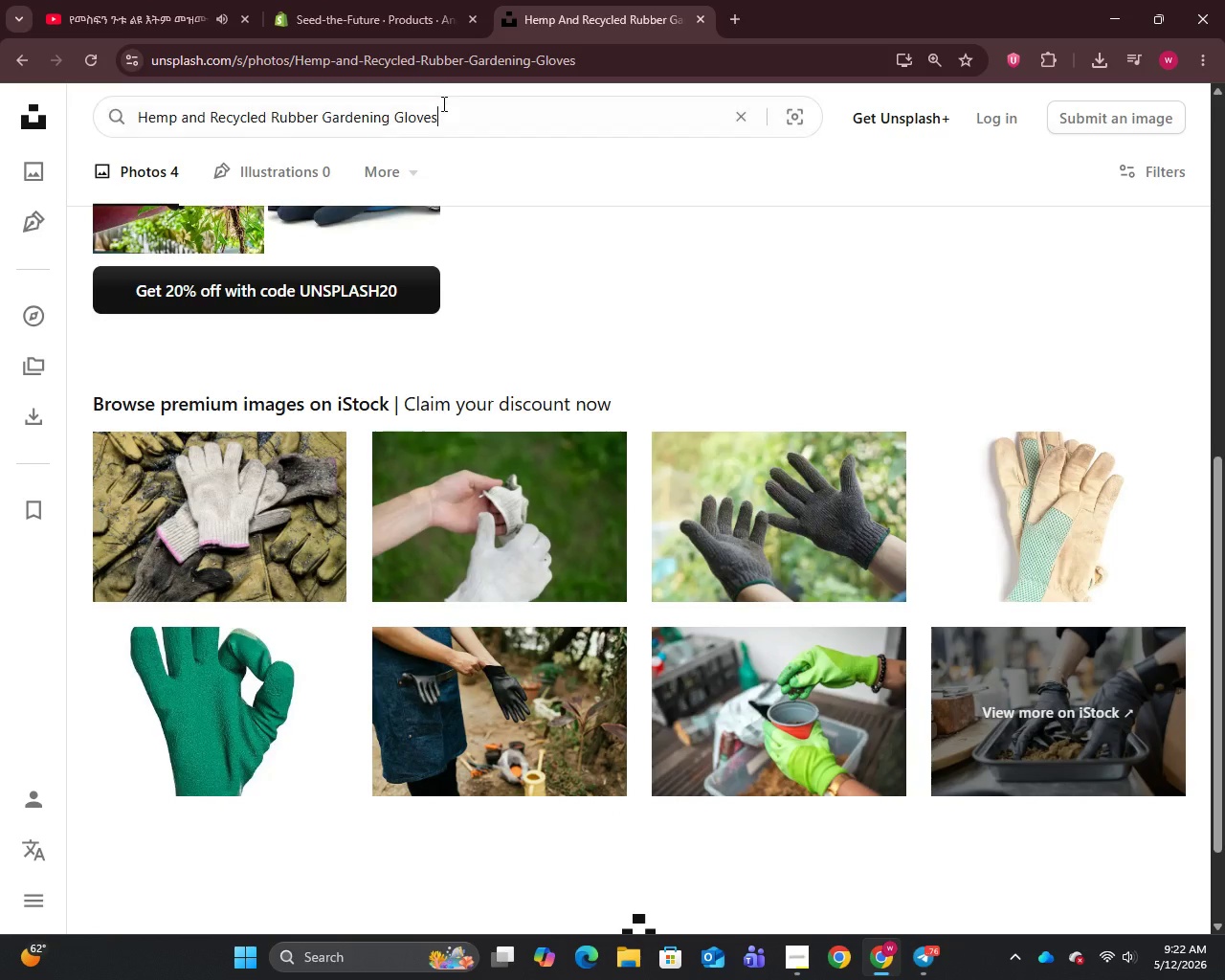 
key(Control+A)
 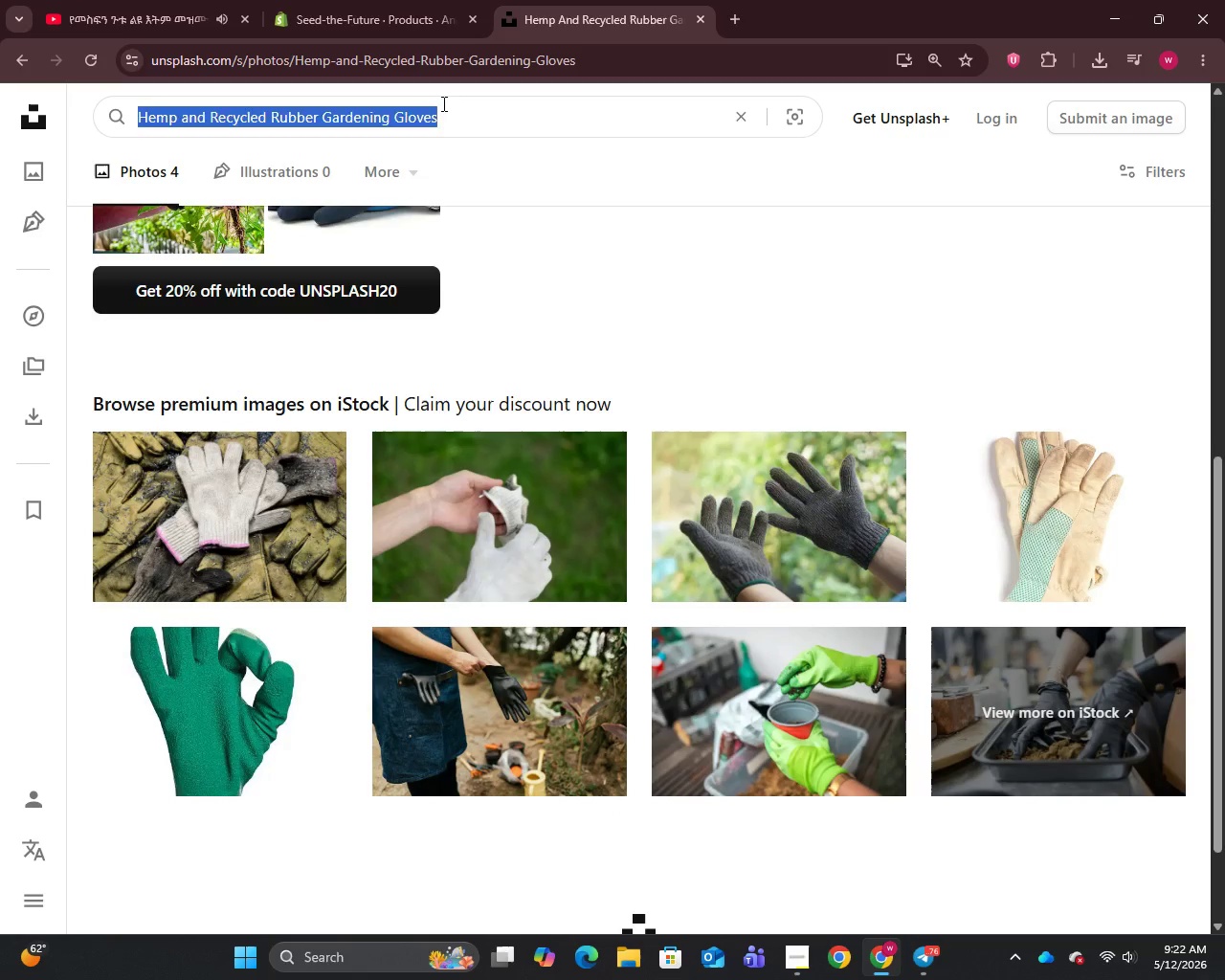 
key(Control+V)
 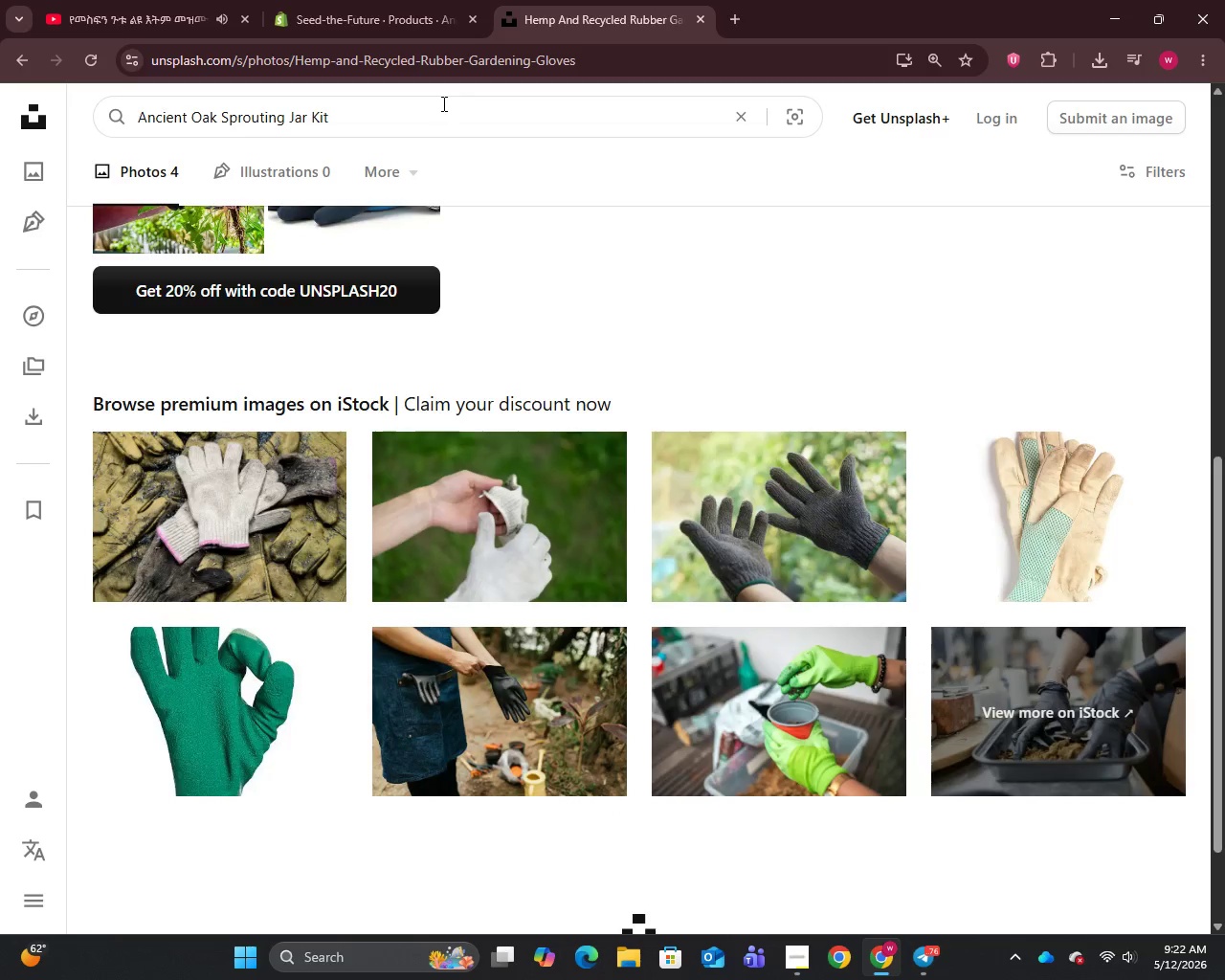 
key(Enter)
 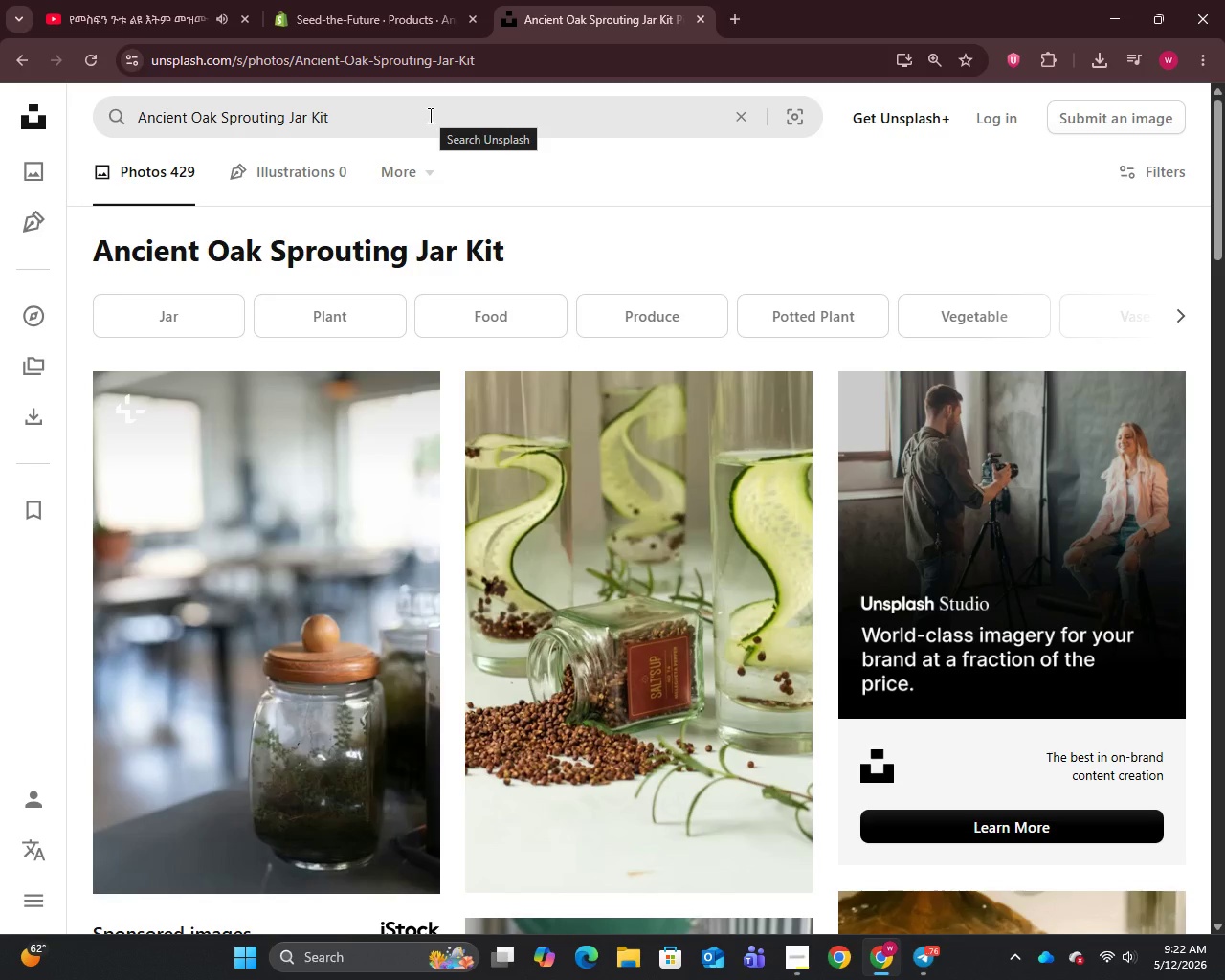 
wait(6.44)
 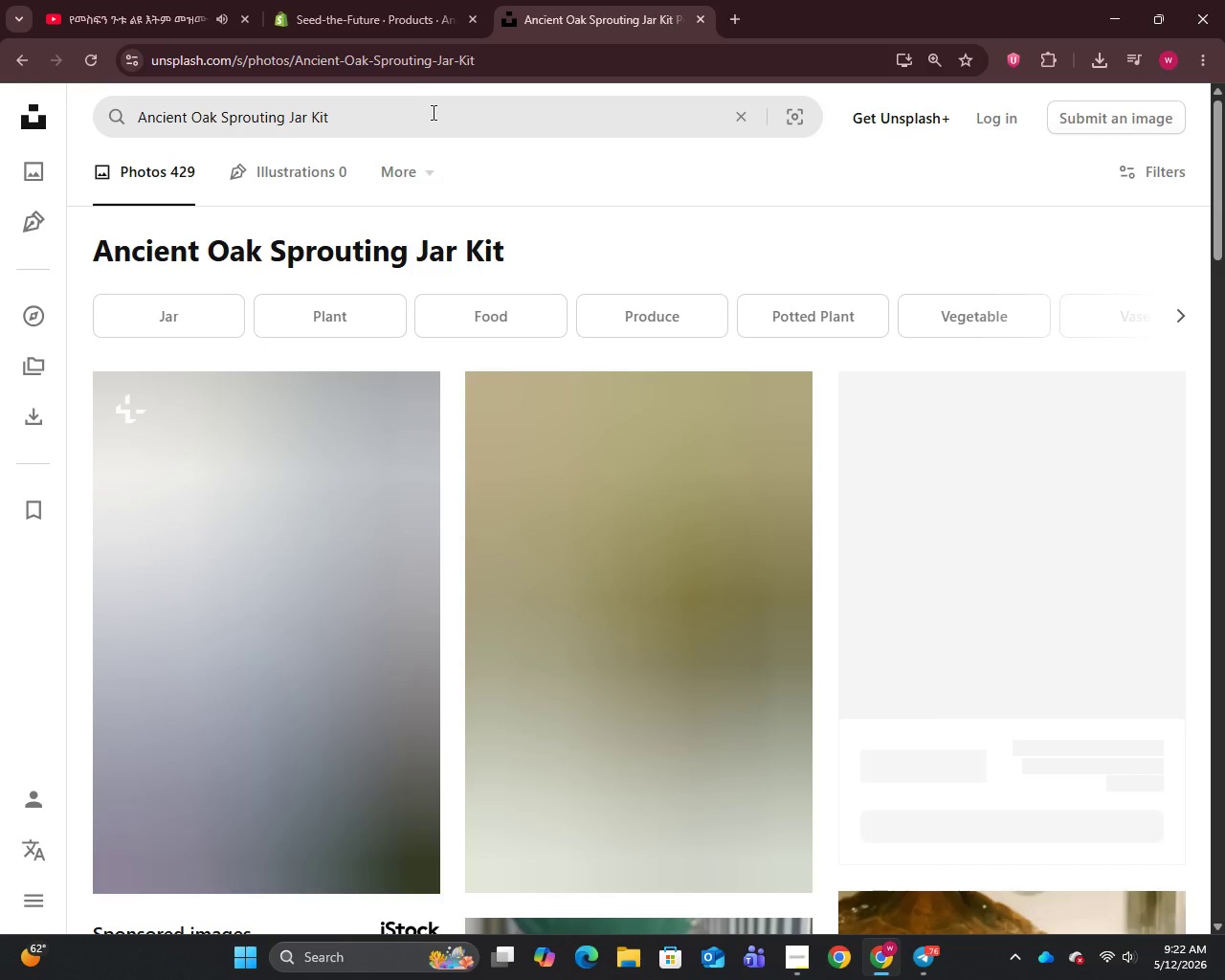 
scroll: coordinate [947, 301], scroll_direction: down, amount: 12.0
 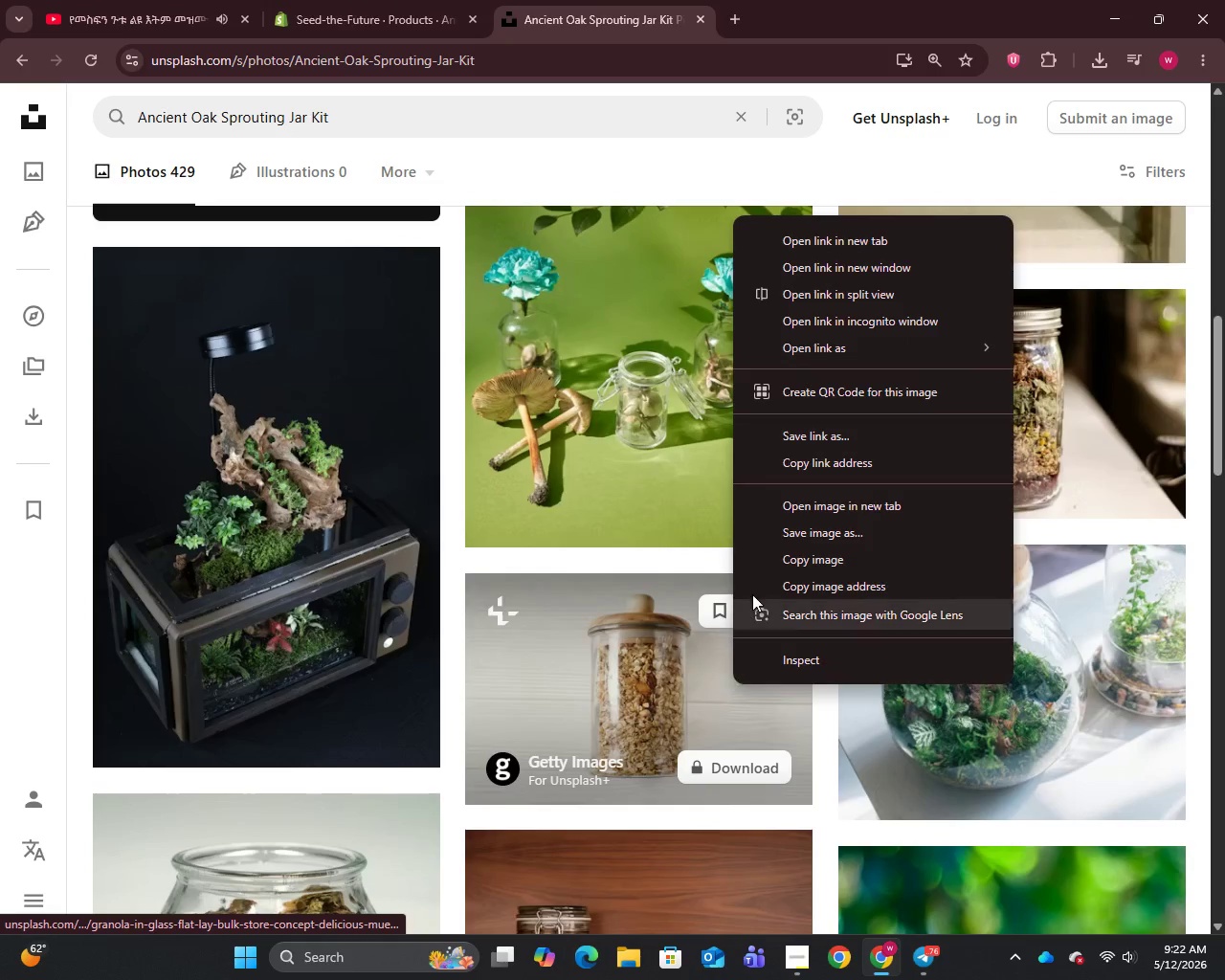 
left_click([834, 520])
 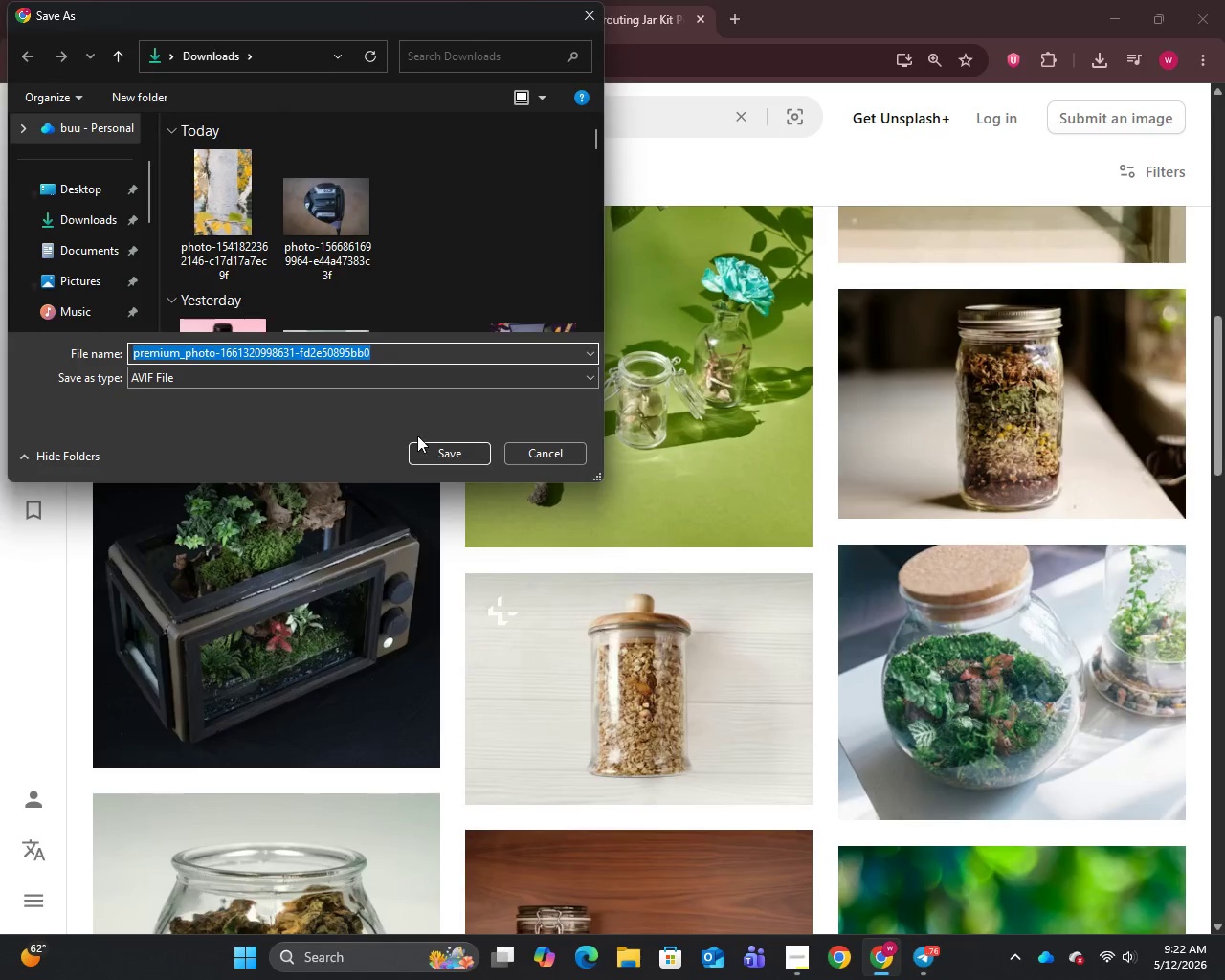 
left_click([438, 443])
 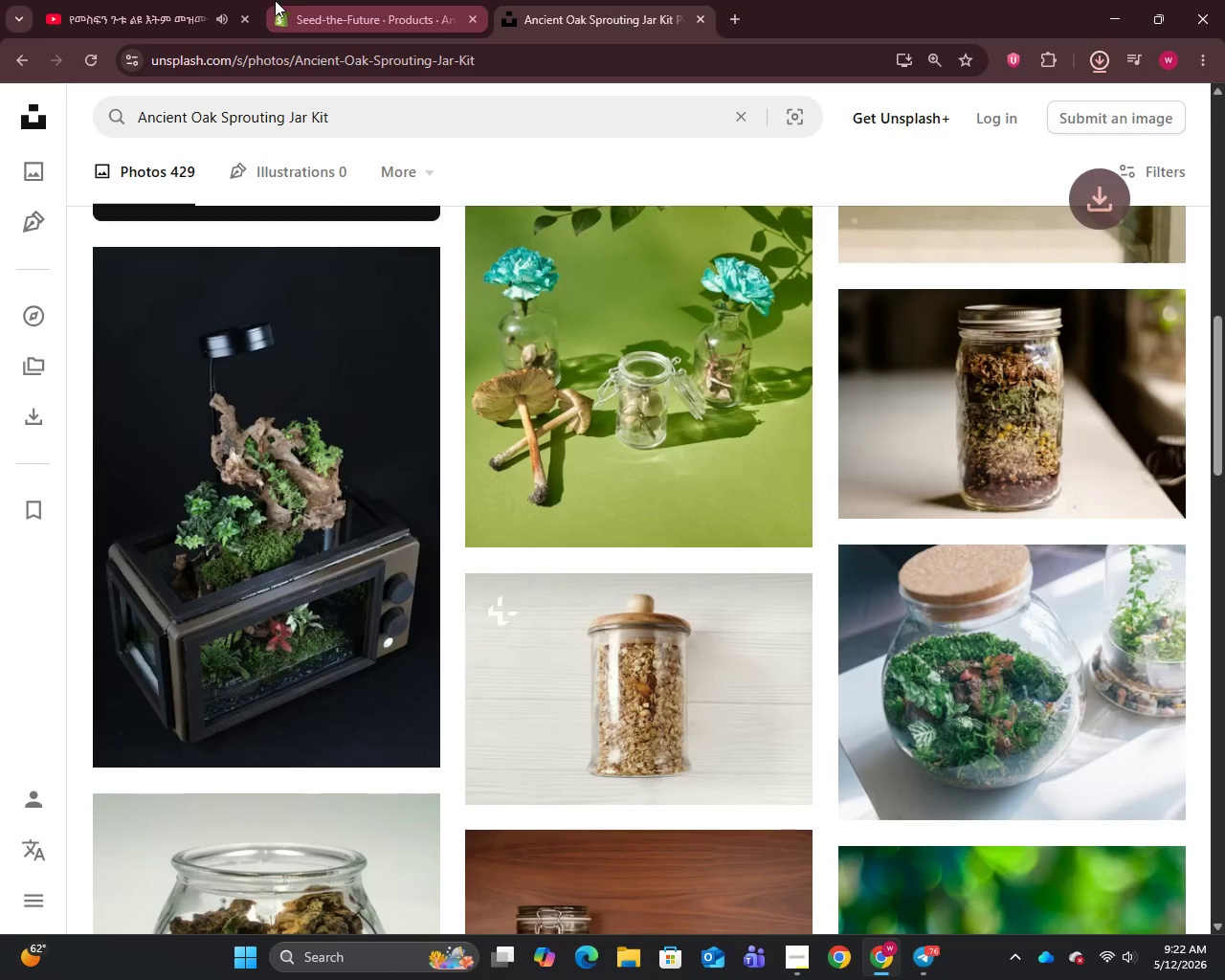 
left_click([314, 1])
 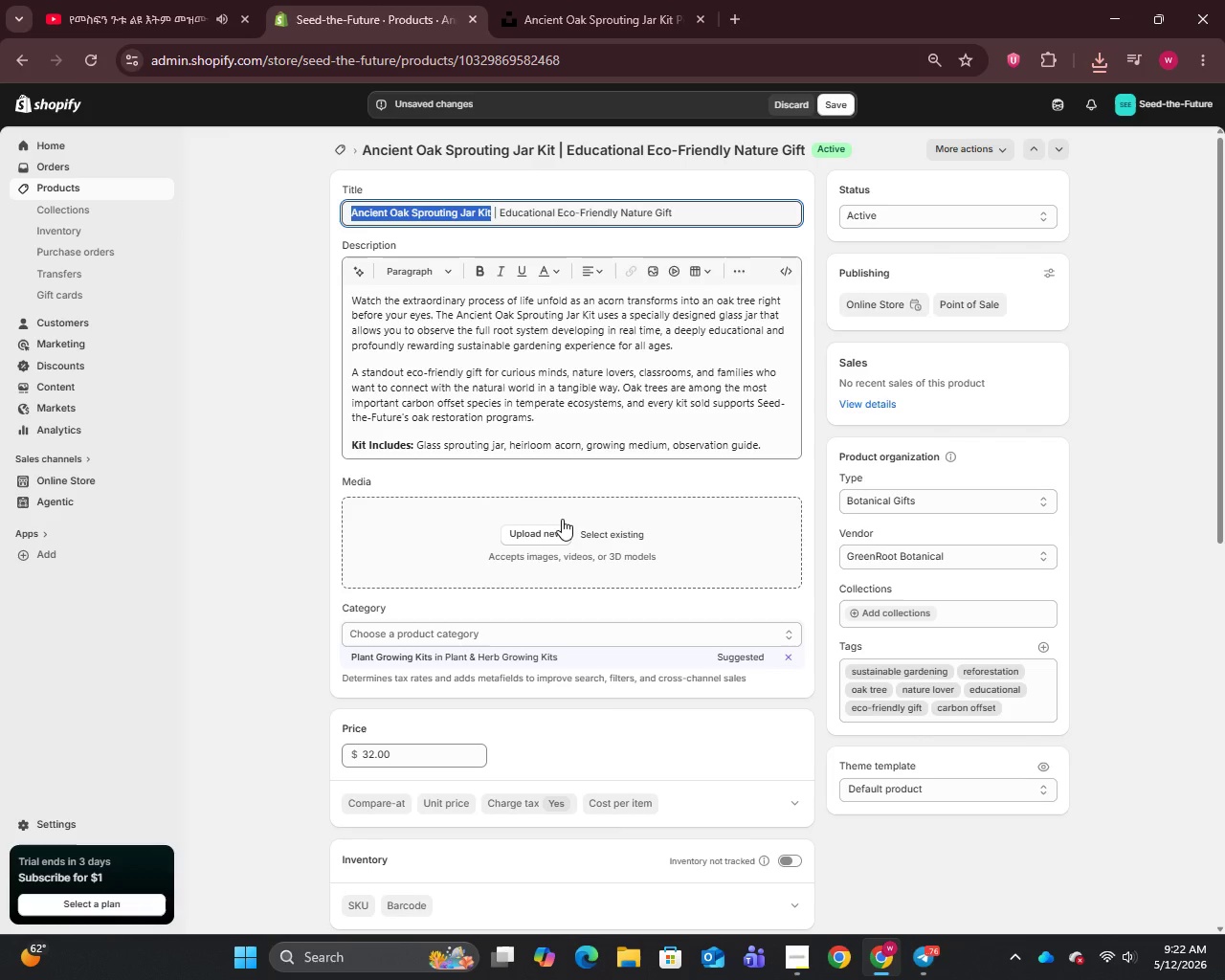 
left_click([562, 525])
 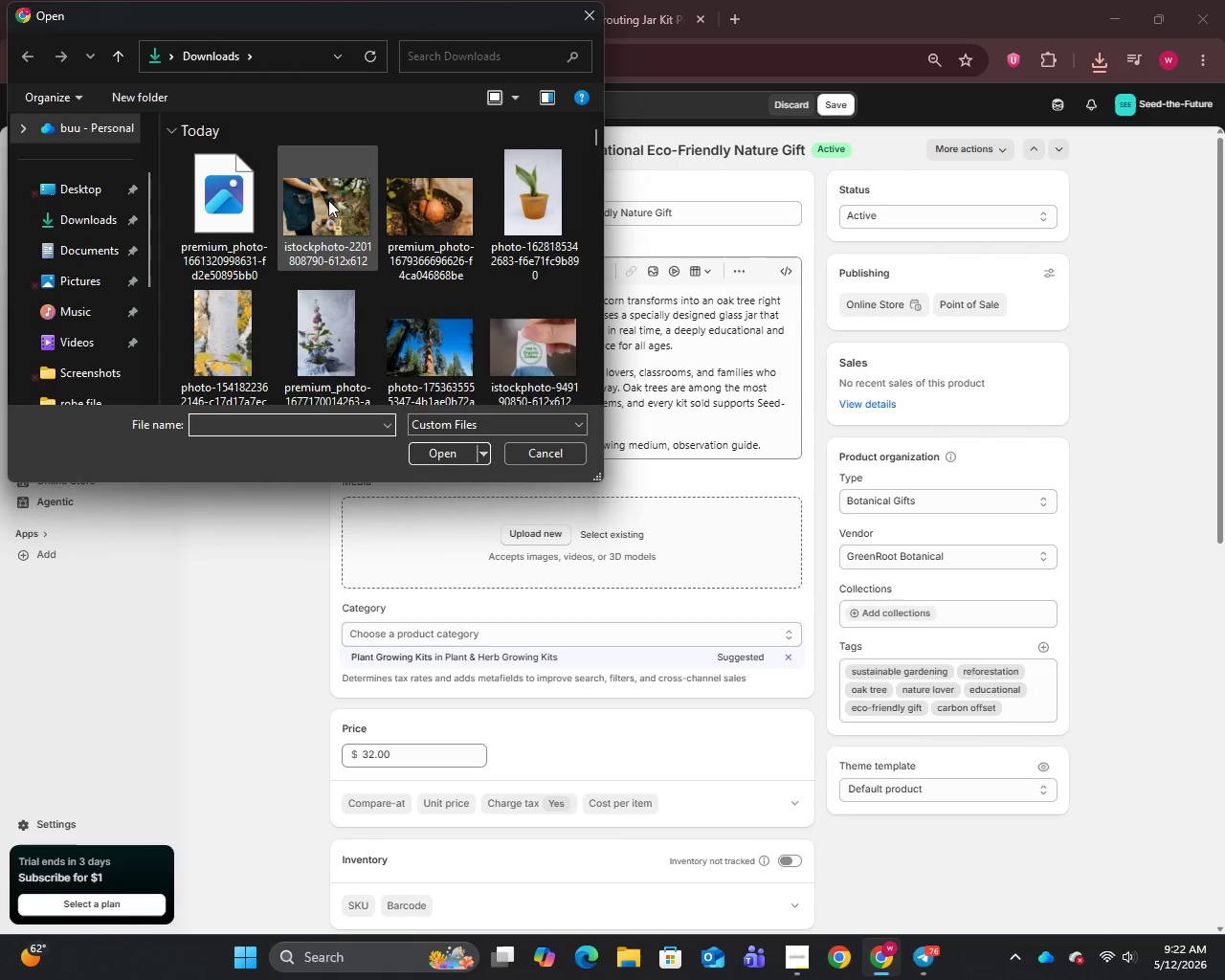 
left_click([242, 230])
 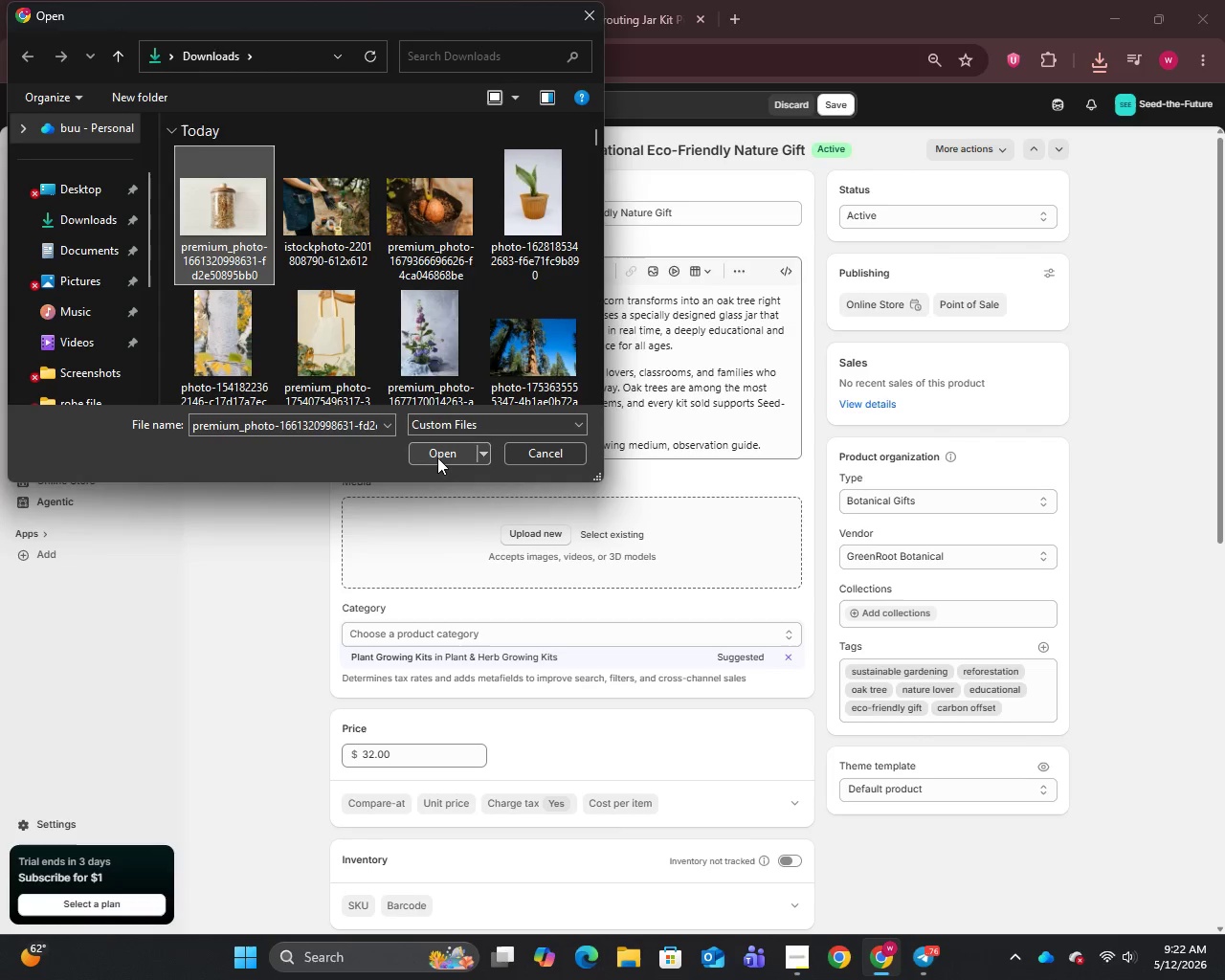 
left_click([437, 457])
 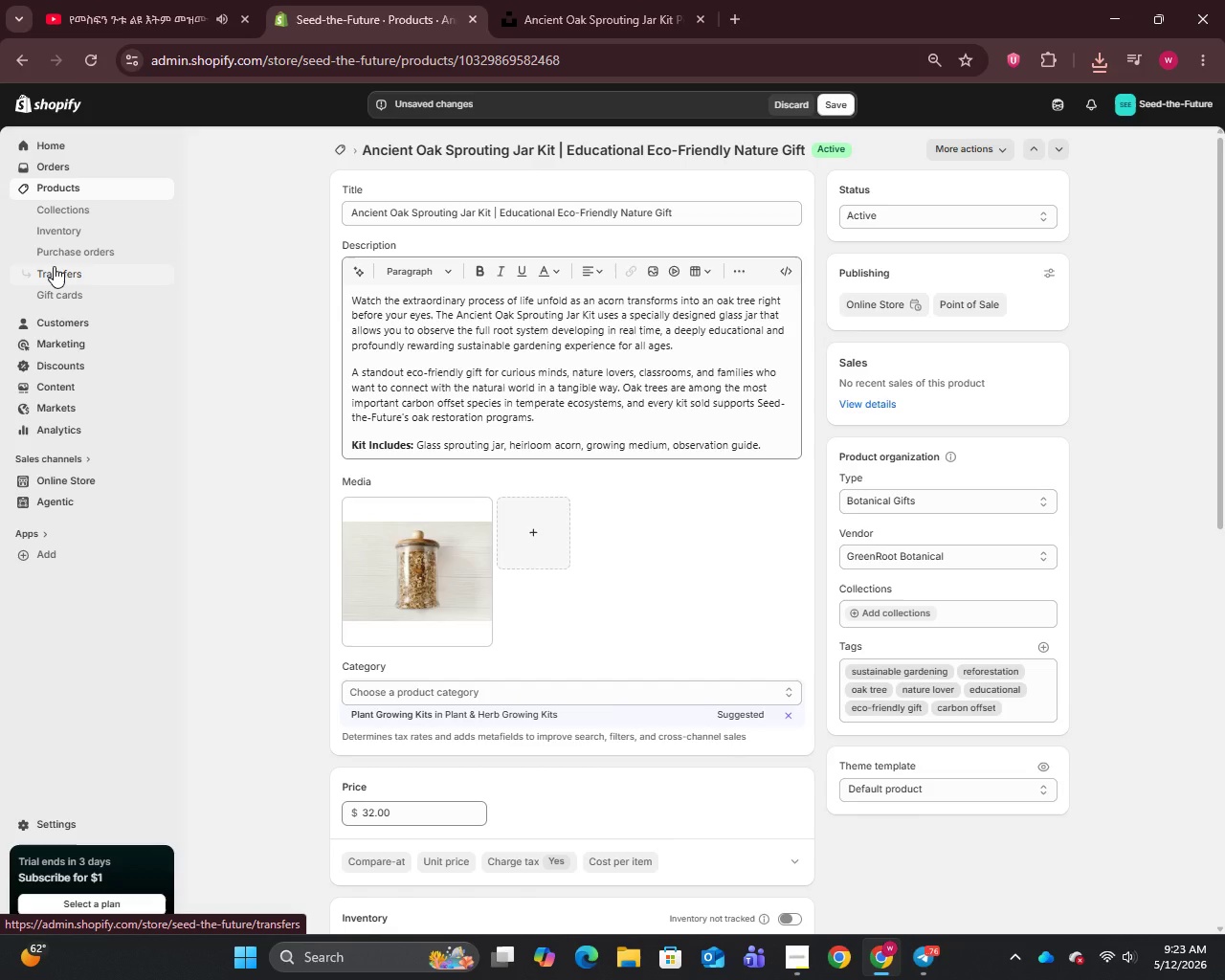 
wait(25.2)
 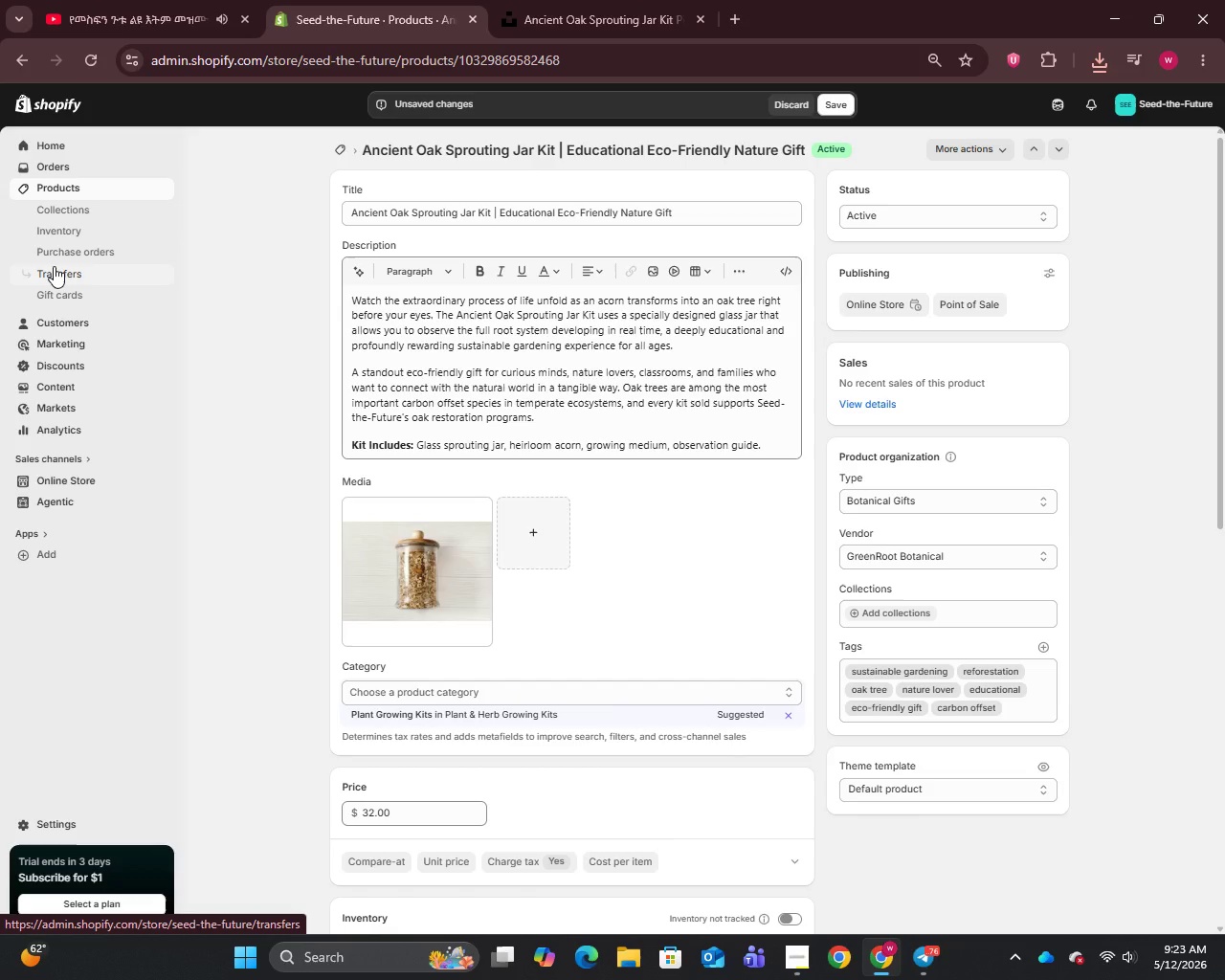 
left_click([417, 596])
 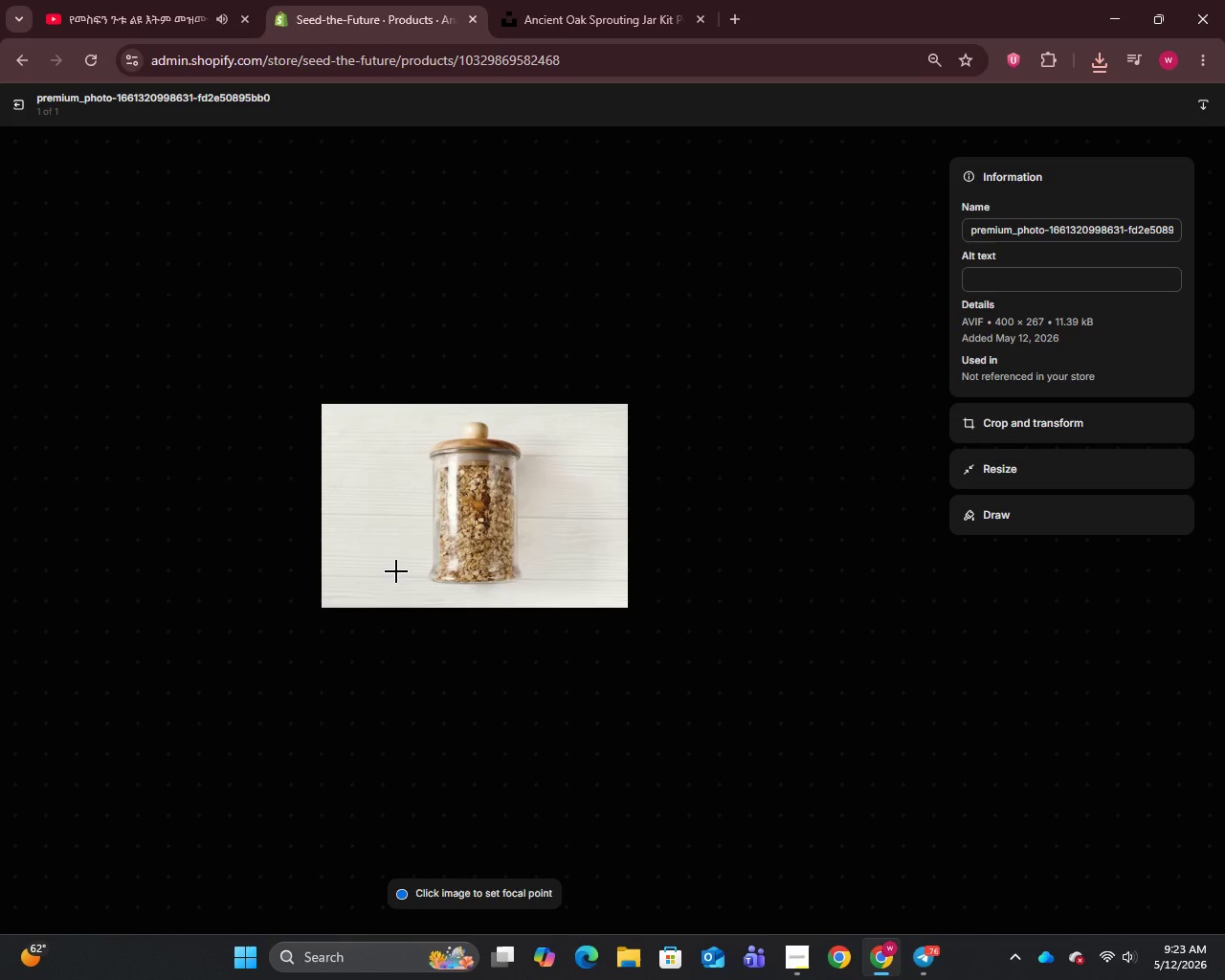 
wait(8.98)
 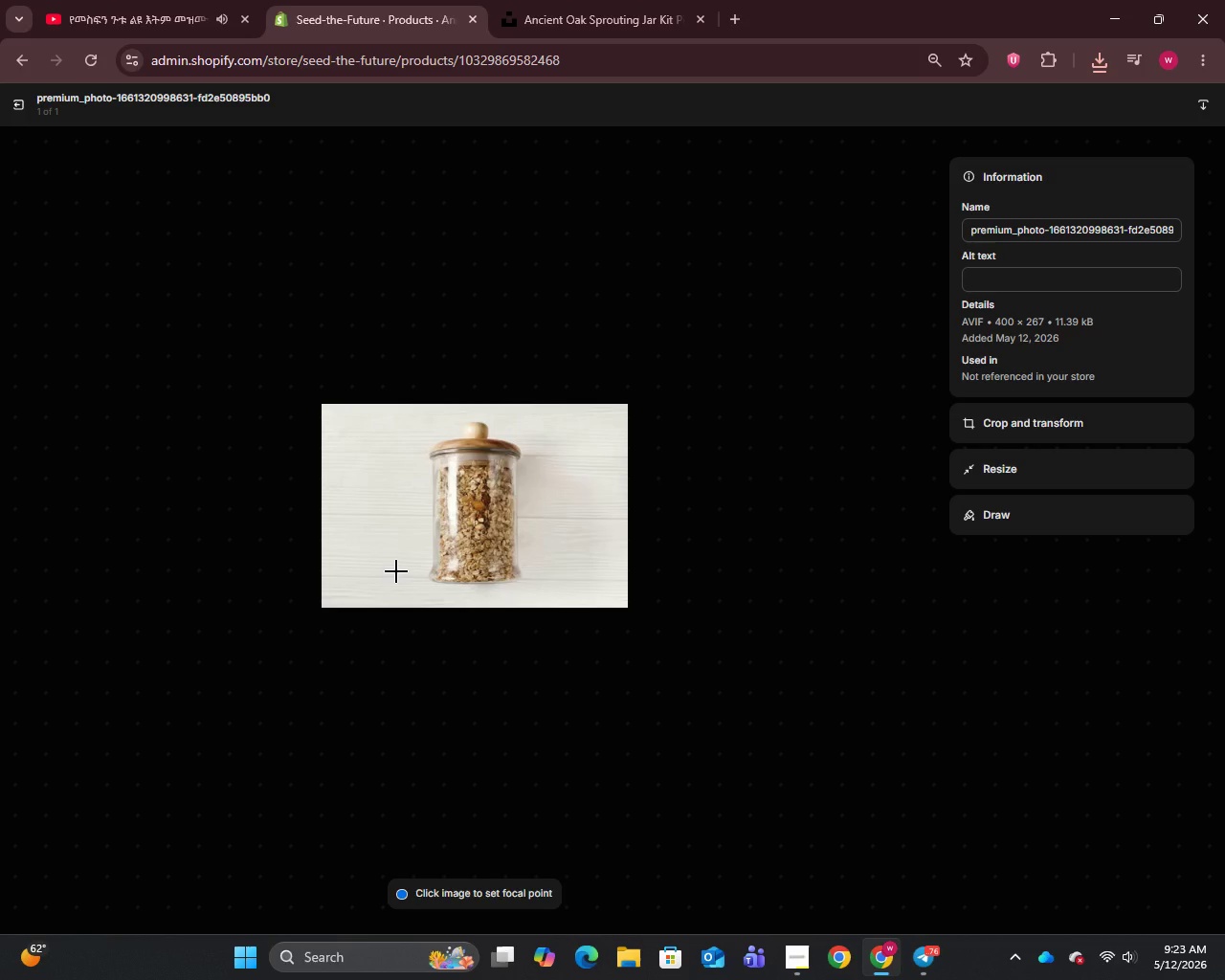 
left_click([1058, 220])
 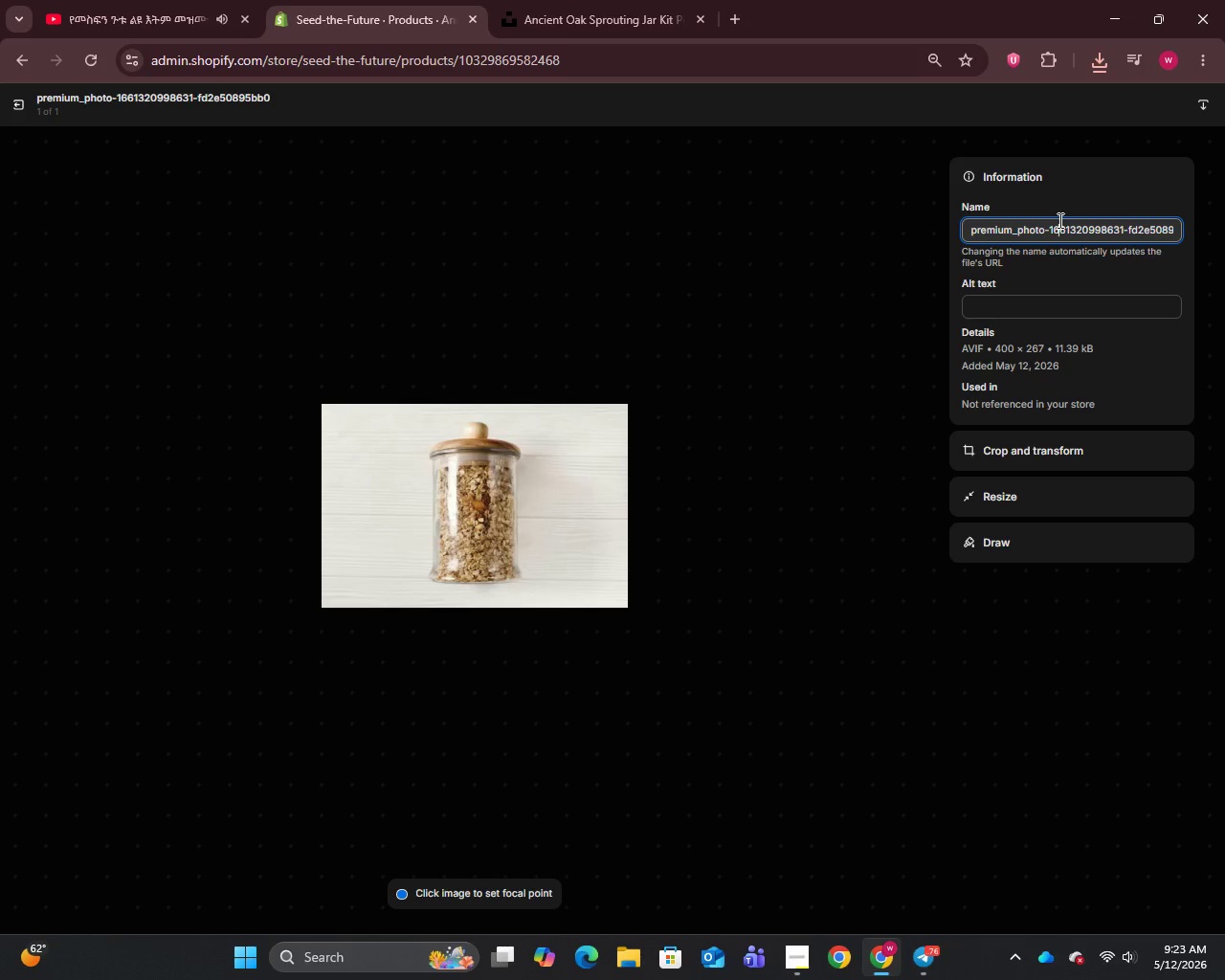 
key(Control+A)
 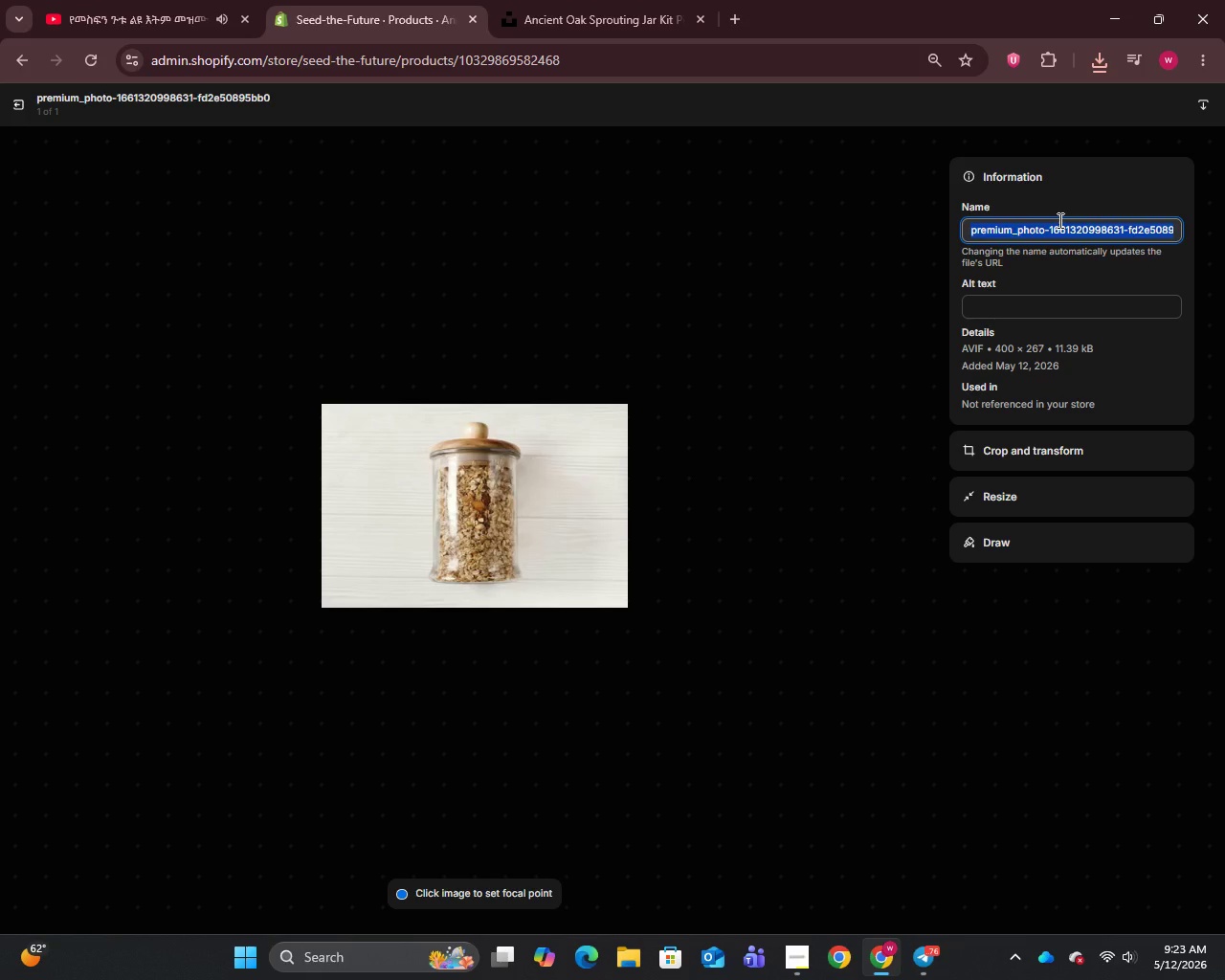 
key(Control+V)
 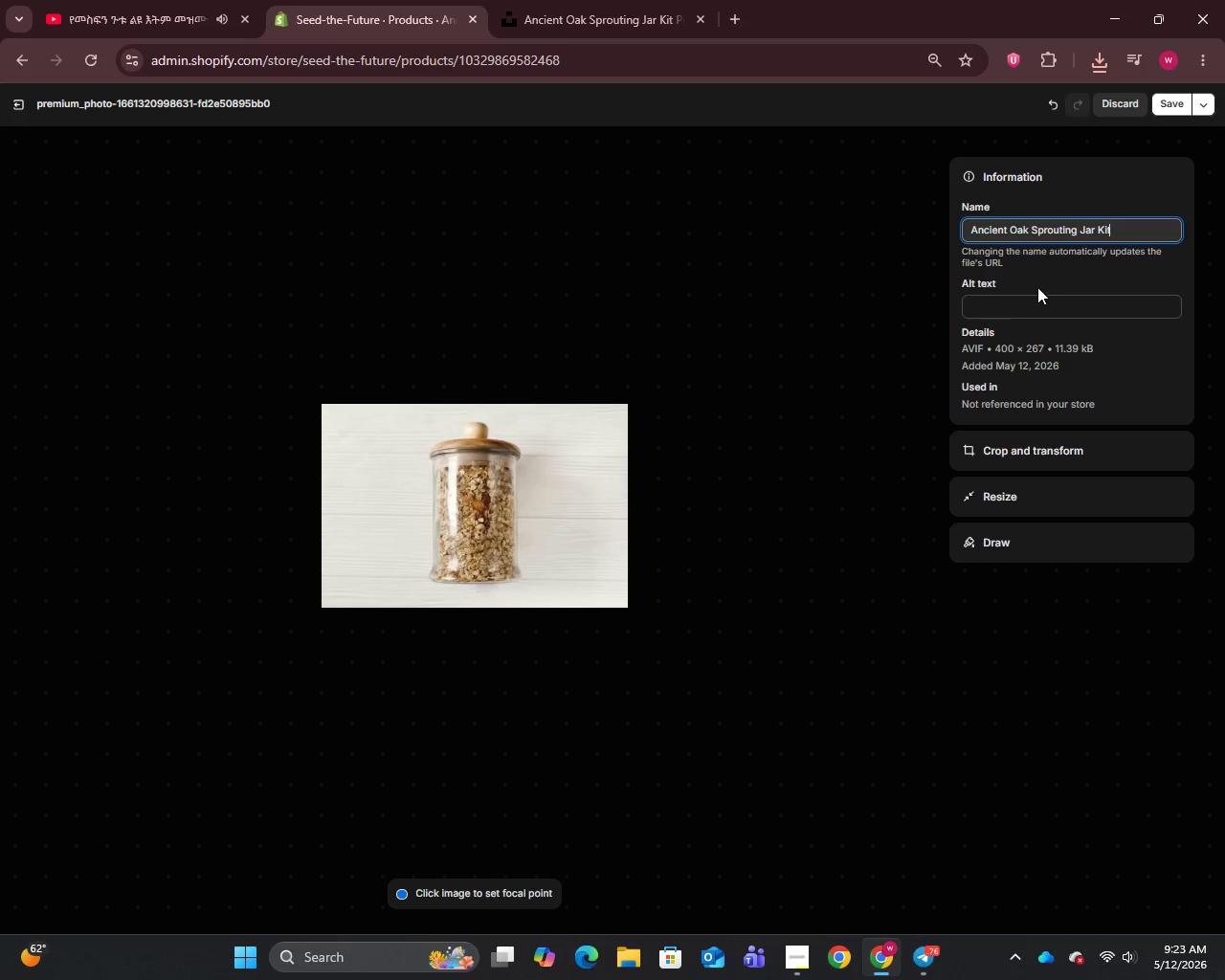 
left_click([1036, 291])
 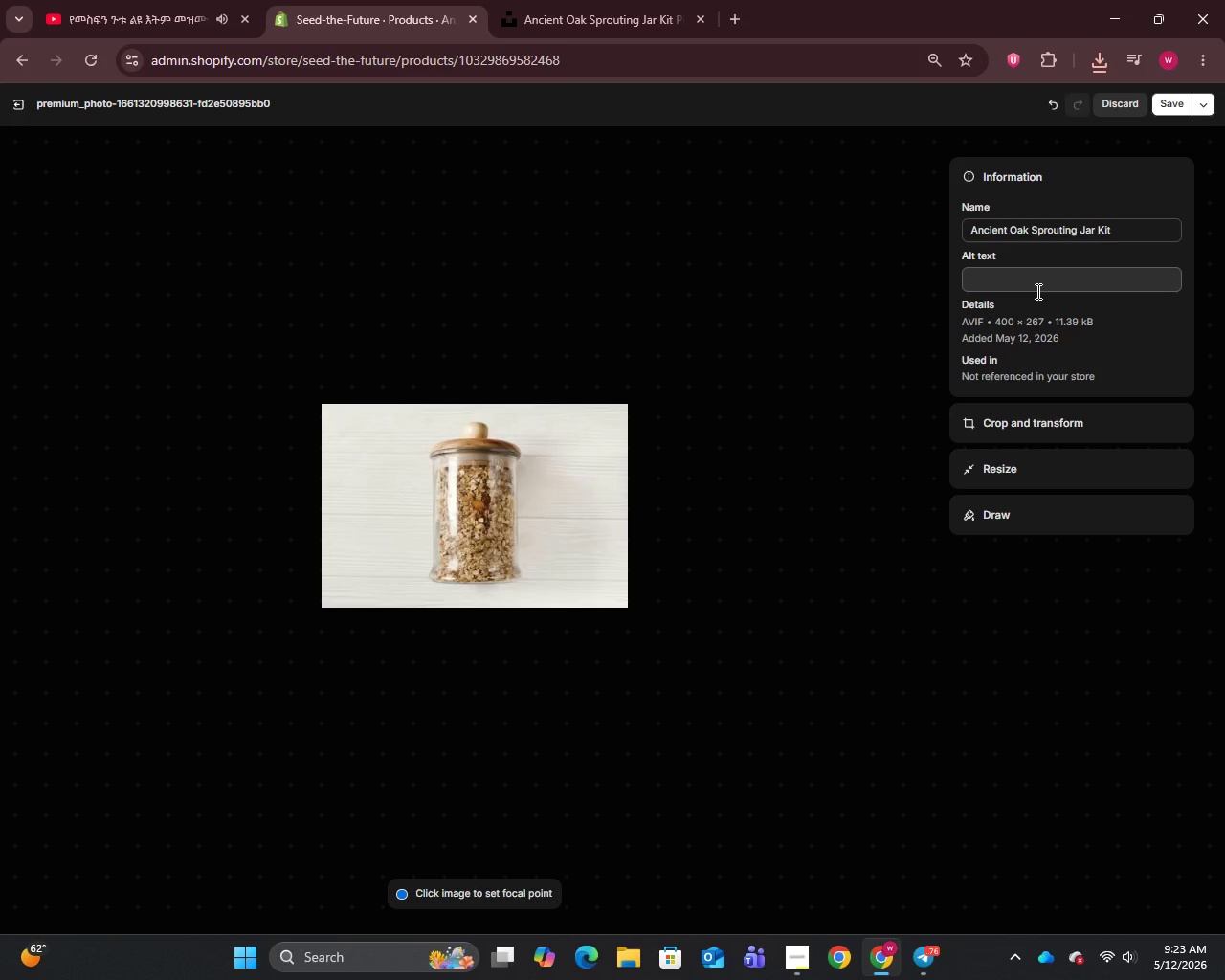 
wait(18.23)
 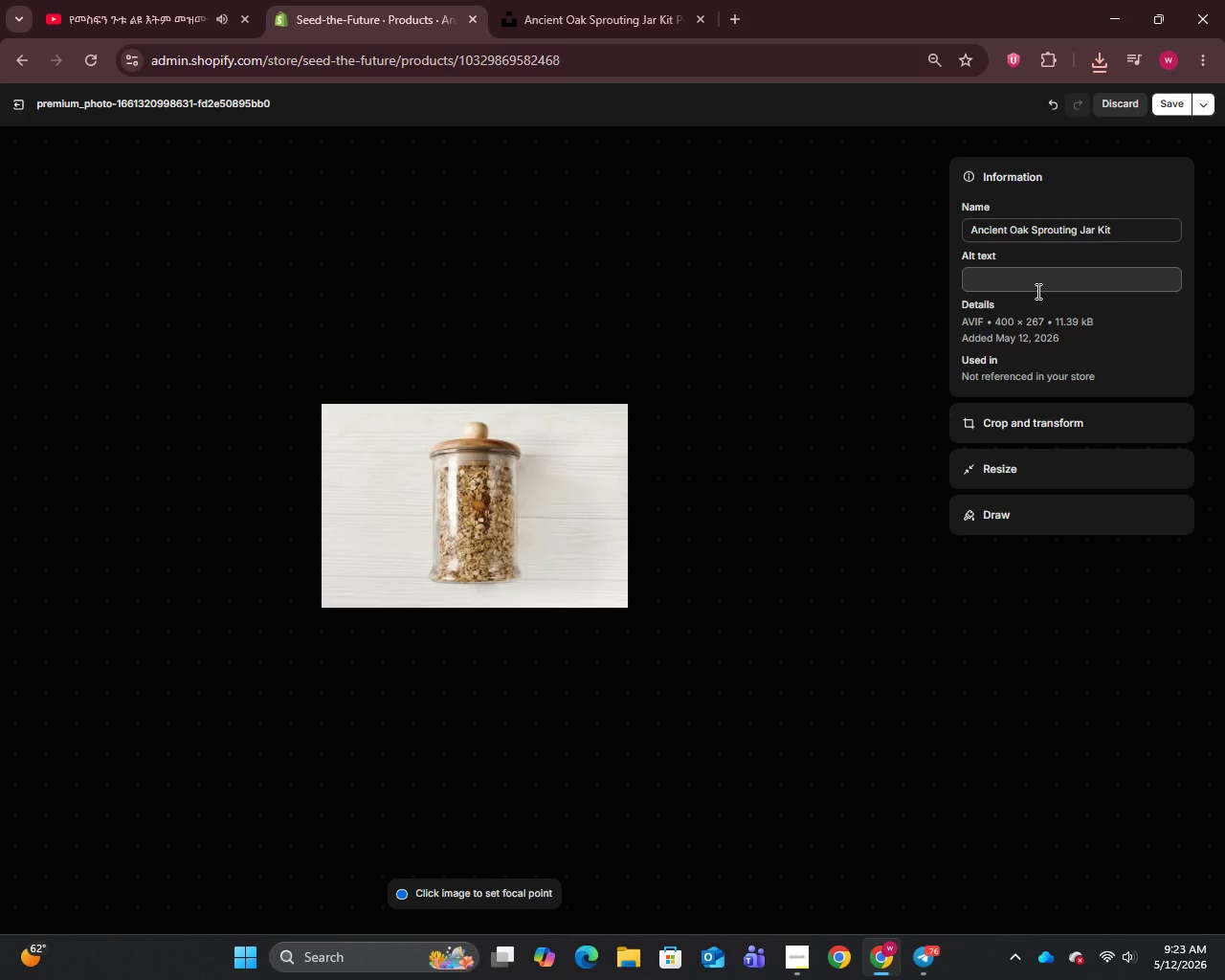 
type(Glass spouting jar with an acorn resting on top and roots growing into water for educational eco-friendly gardening.)
 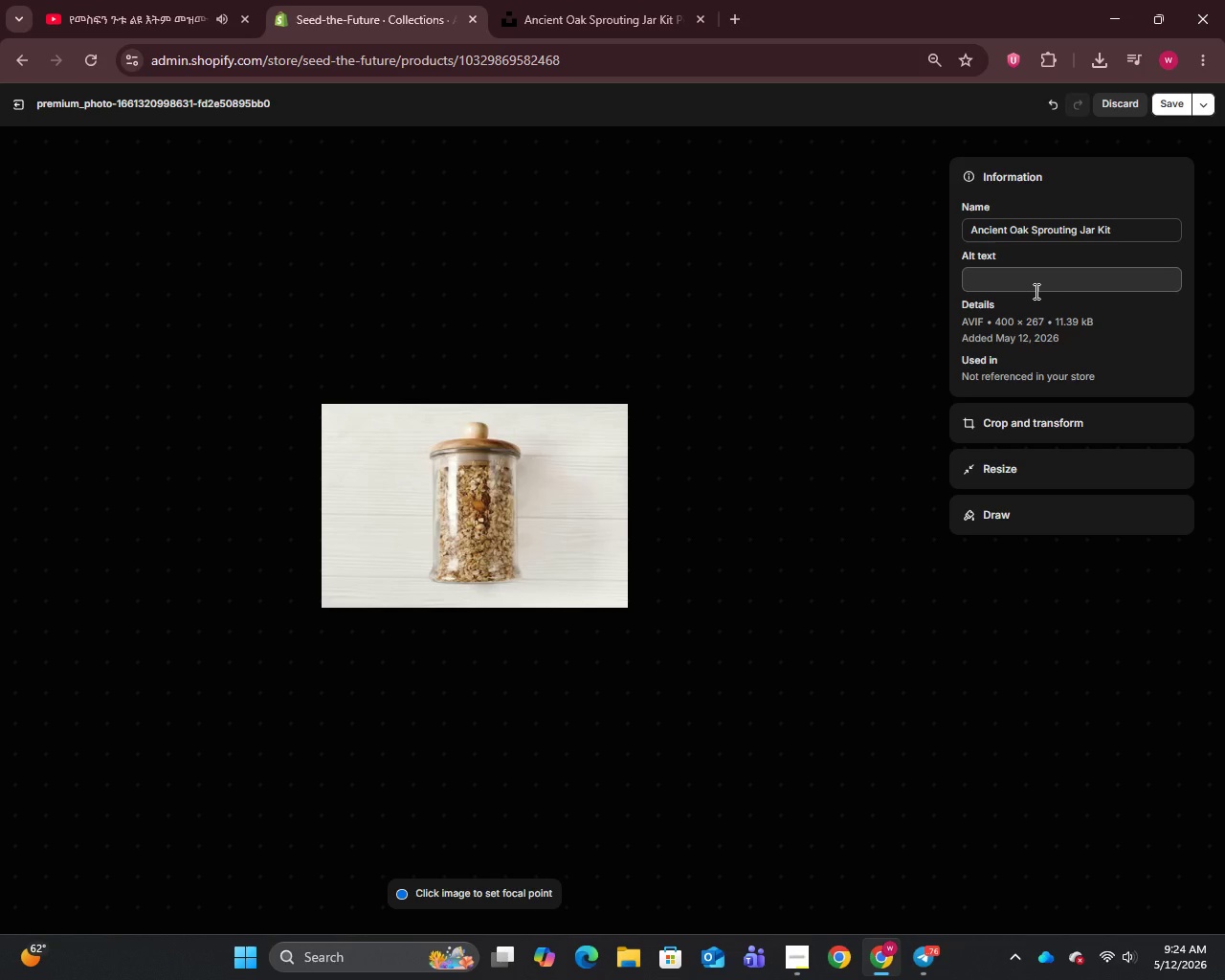 
left_click([1035, 291])
 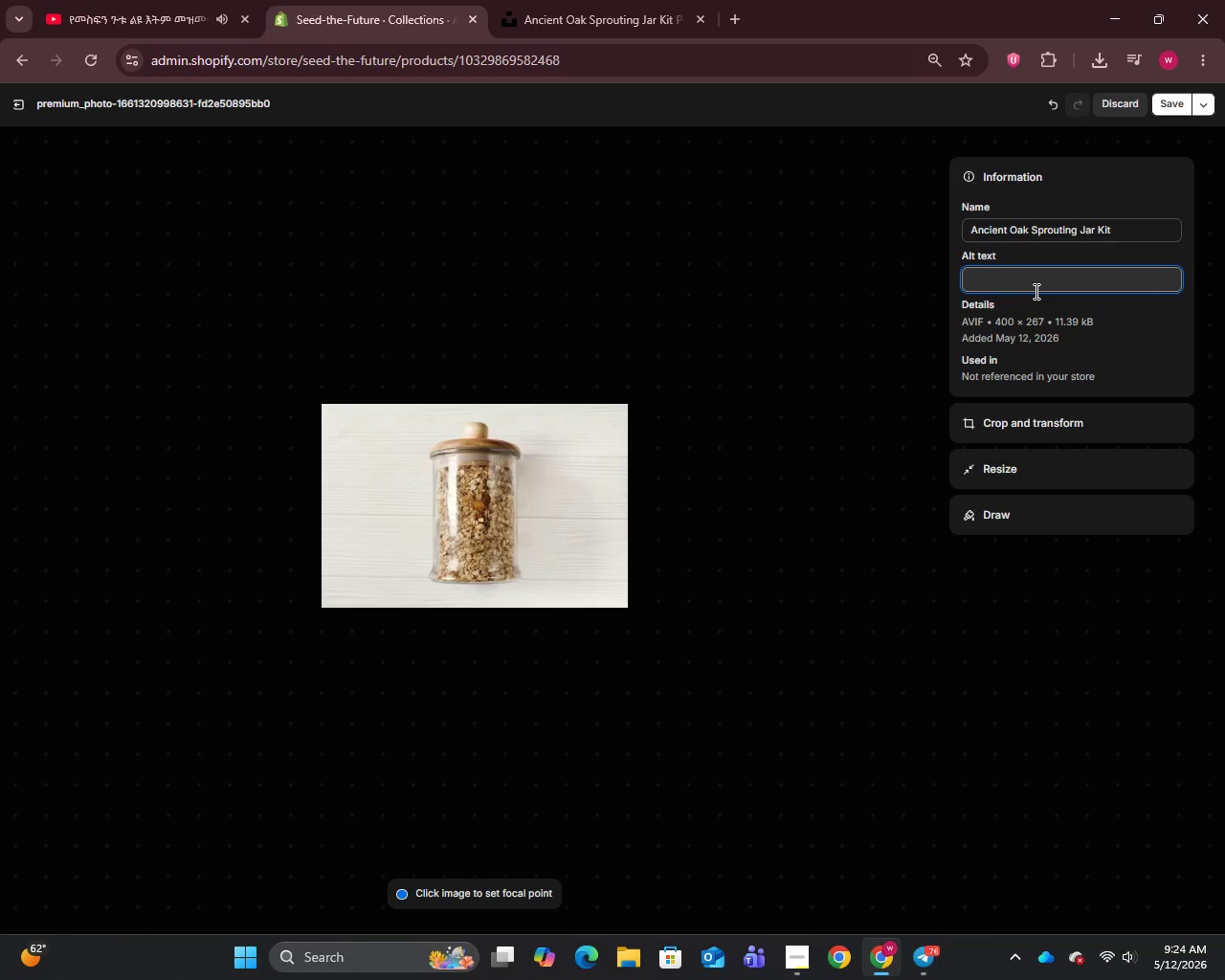 
wait(6.23)
 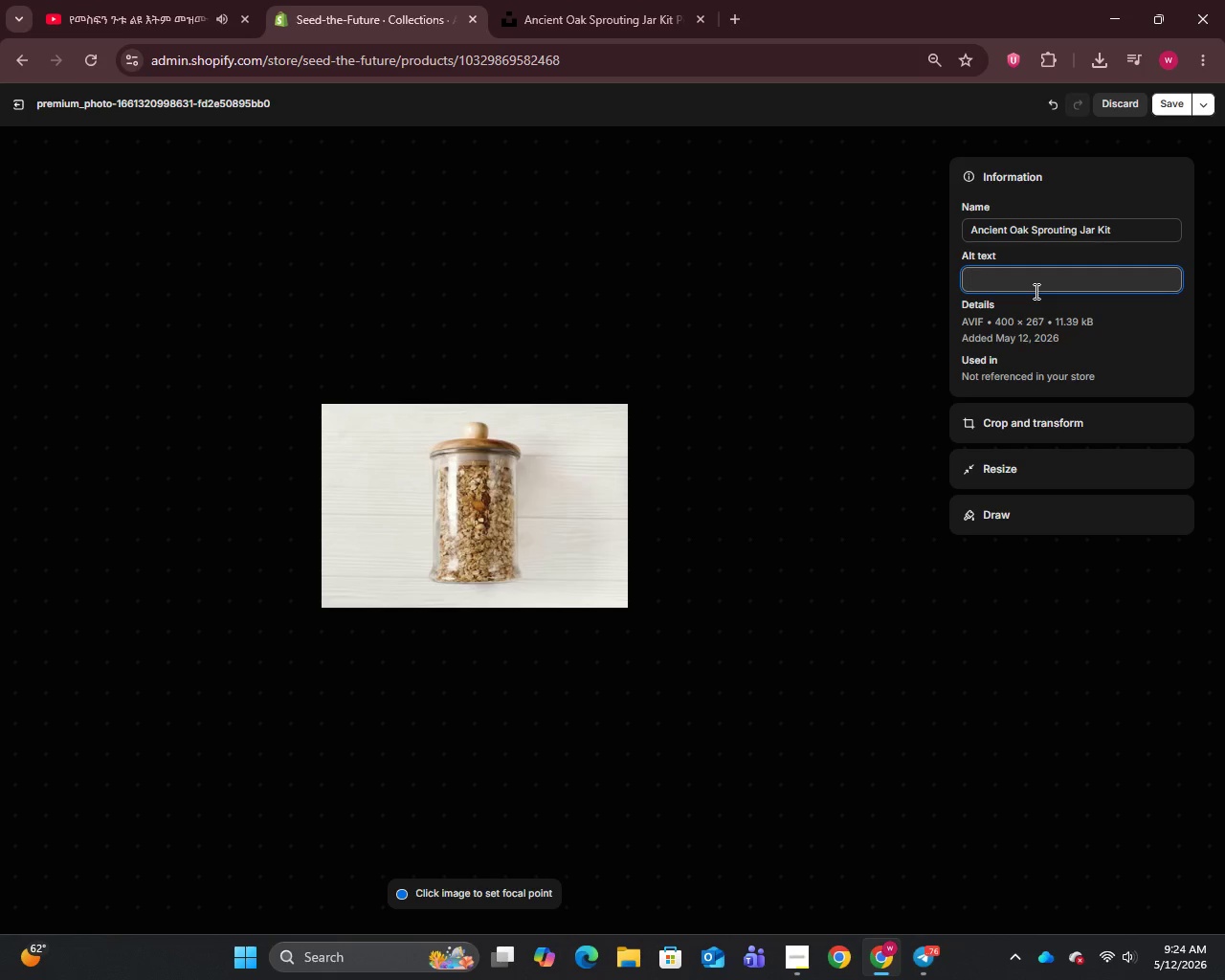 
type(Glass spouting jar with an acorn resting on top and roots growing into water for educational eco-friendly gardening/)
key(Backspace)
type(.)
 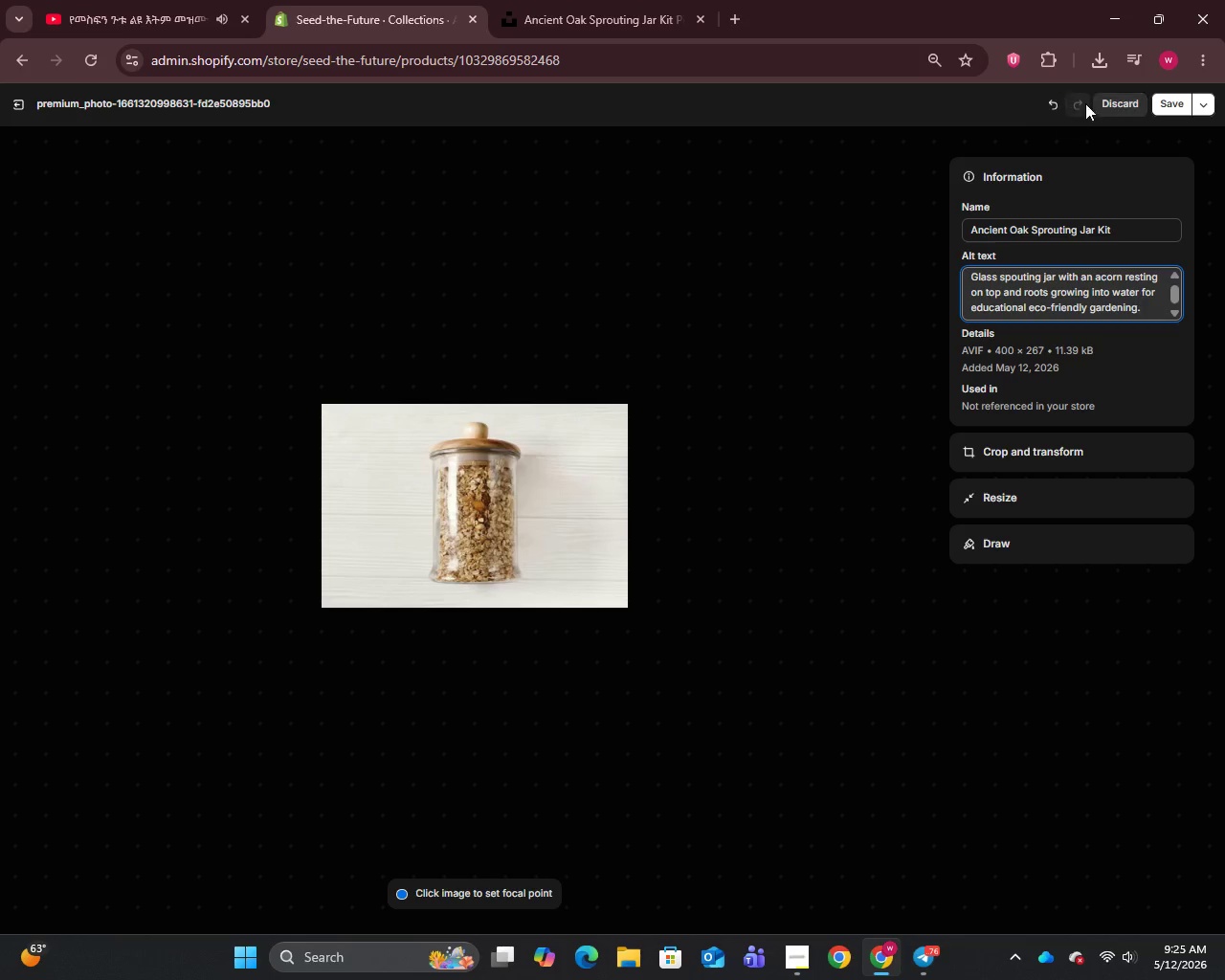 
left_click([1152, 105])
 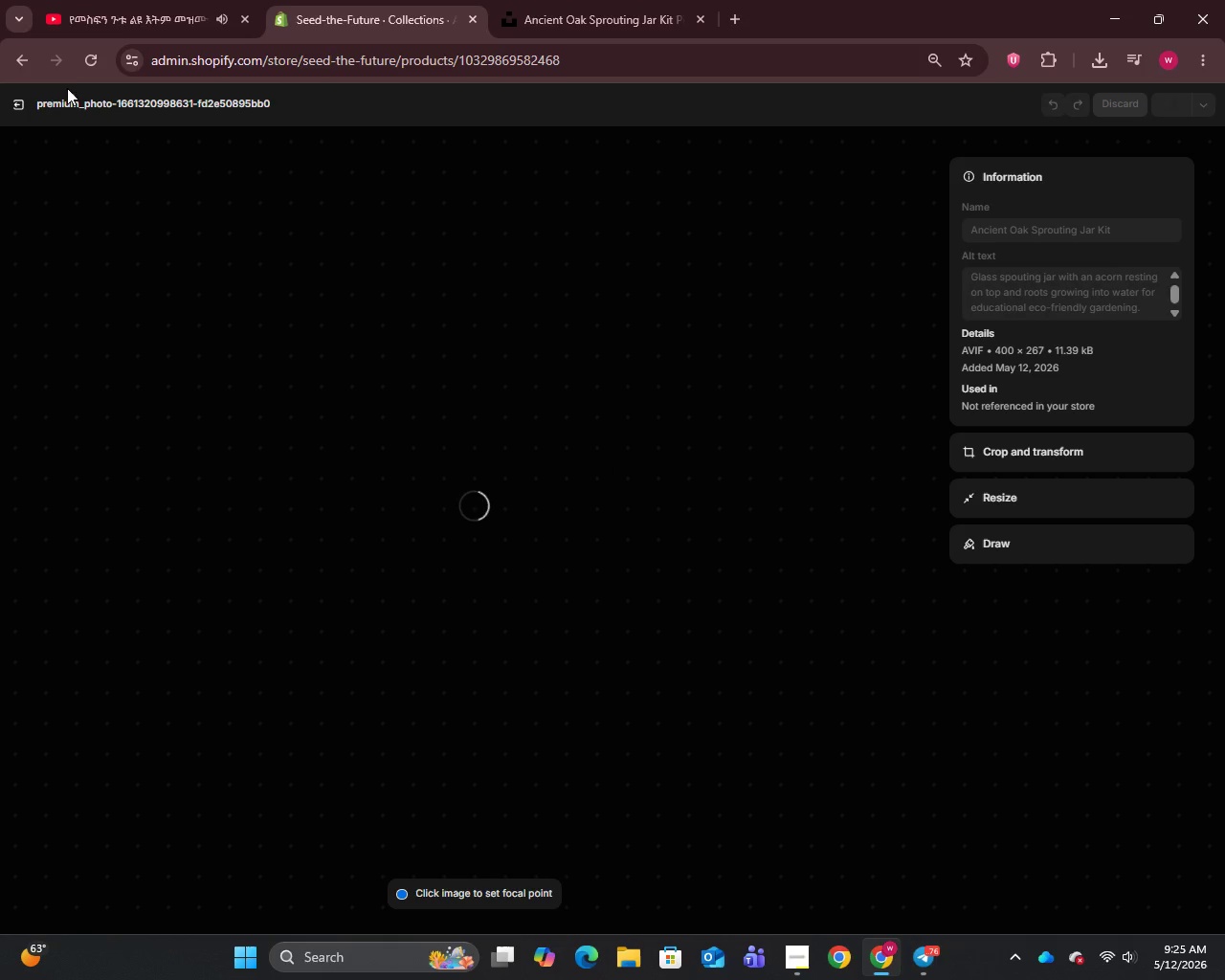 
mouse_move([54, 120])
 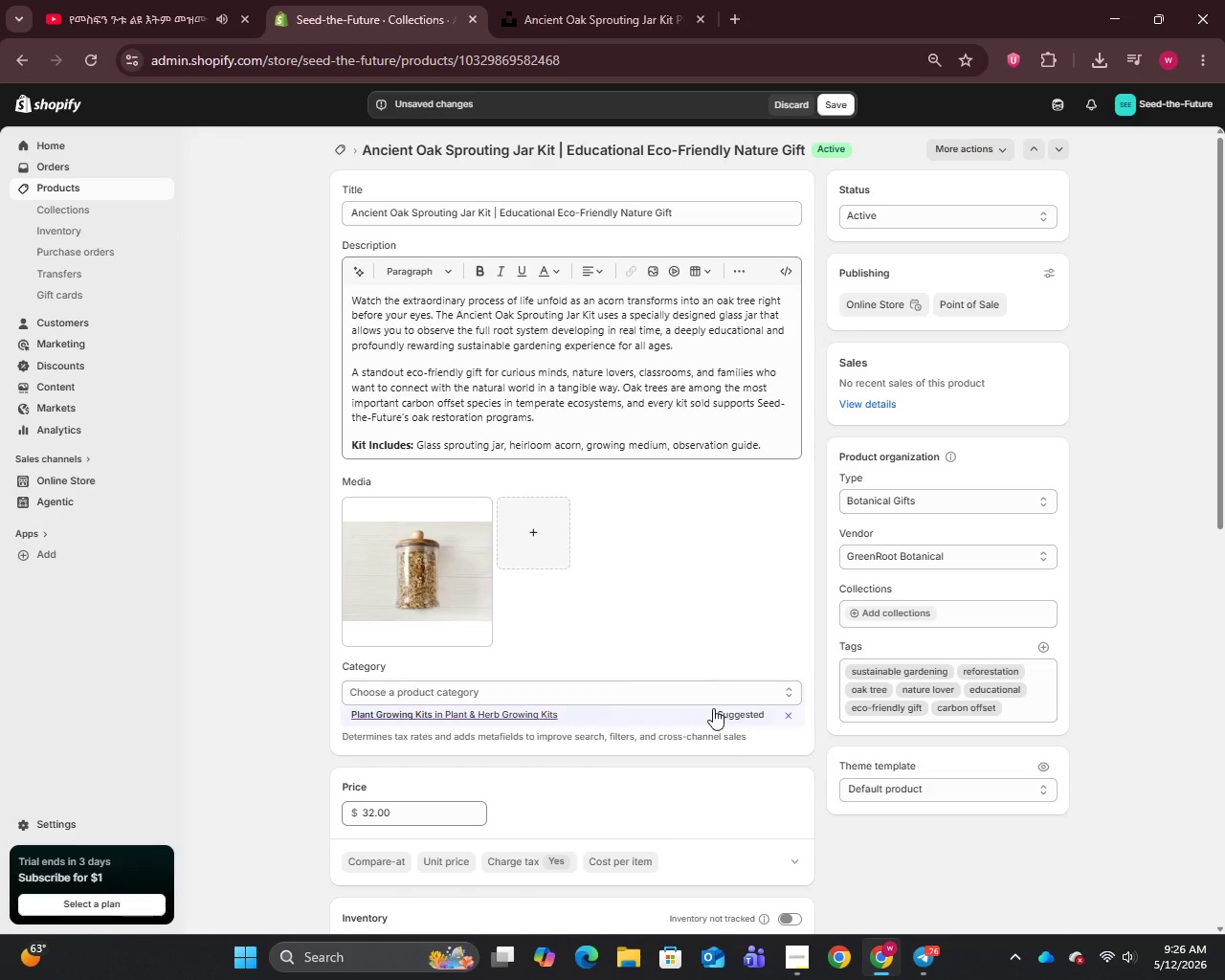 
scroll: coordinate [710, 713], scroll_direction: down, amount: 18.0
 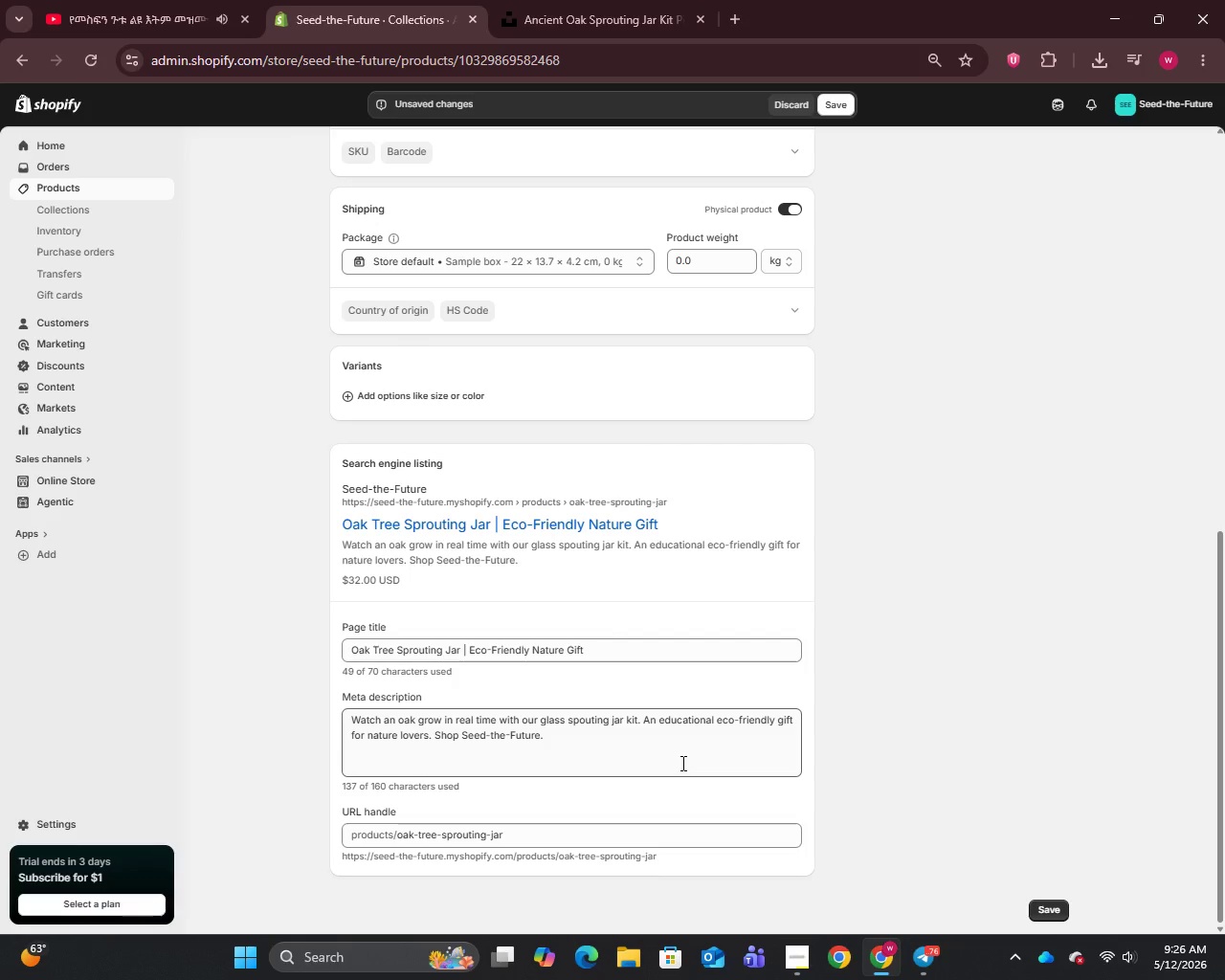 
scroll: coordinate [688, 655], scroll_direction: up, amount: 7.0
 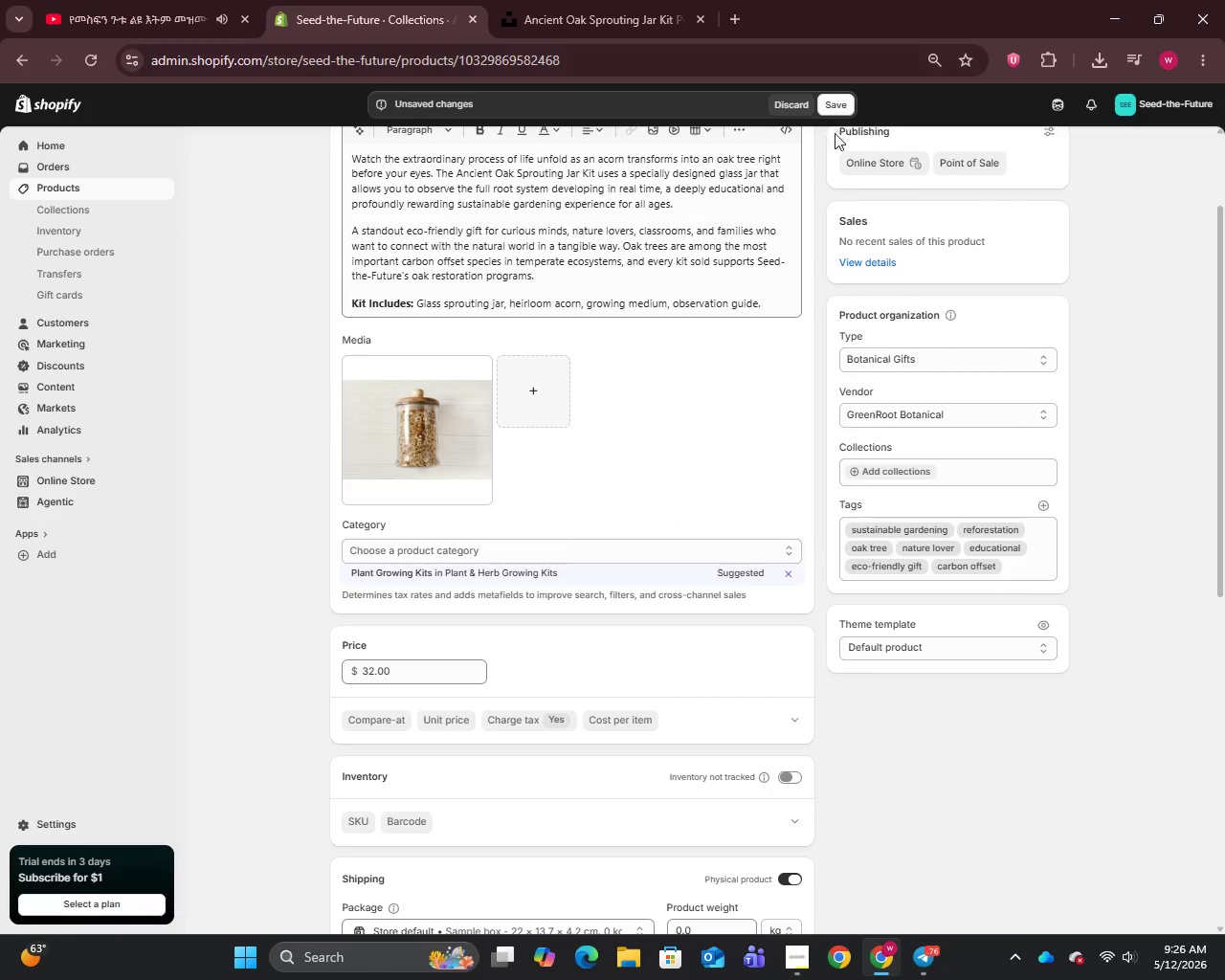 
left_click_drag(start_coordinate=[833, 100], to_coordinate=[833, 105])
 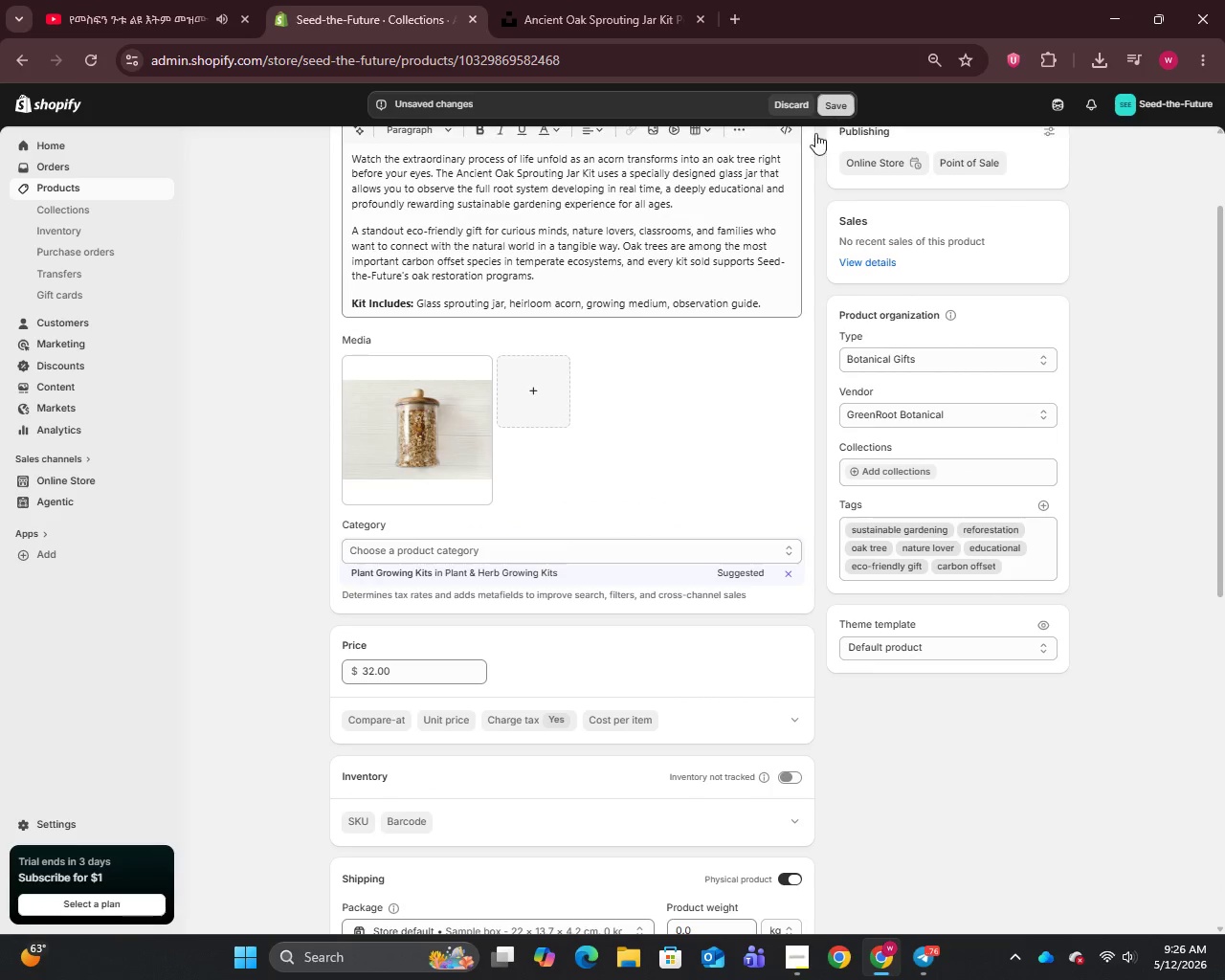 
mouse_move([804, 126])
 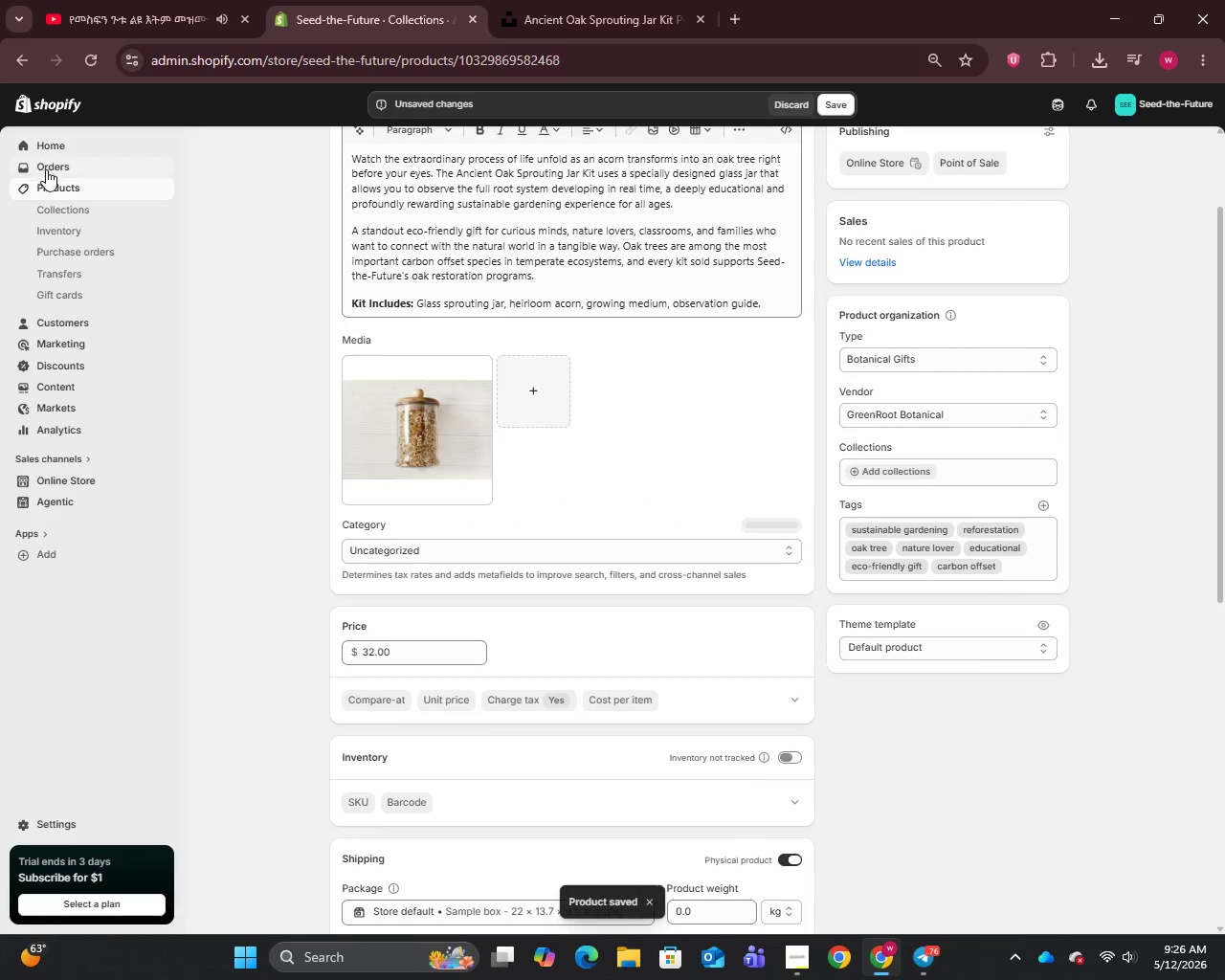 
left_click([56, 188])
 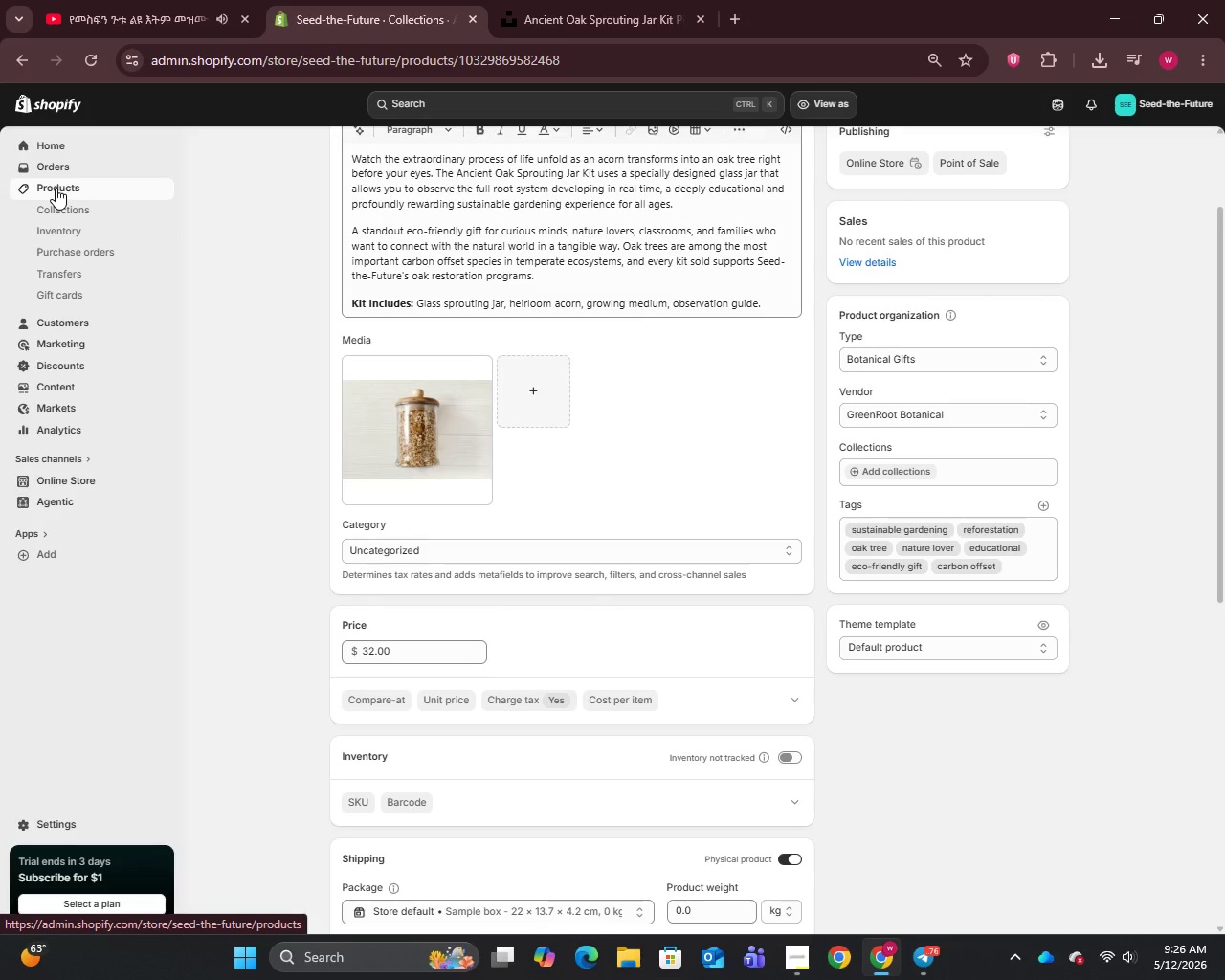 
wait(12.31)
 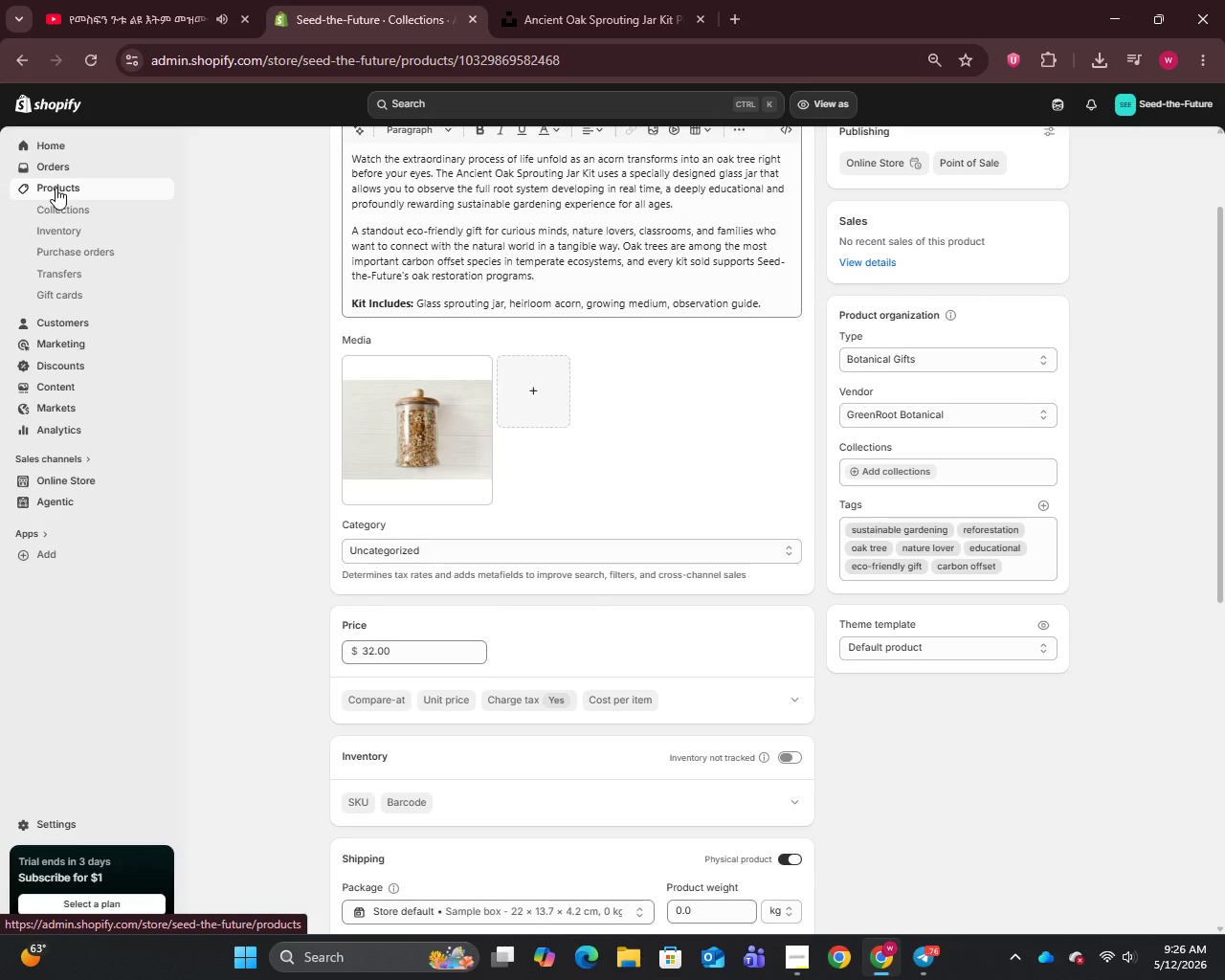 
mouse_move([132, 498])
 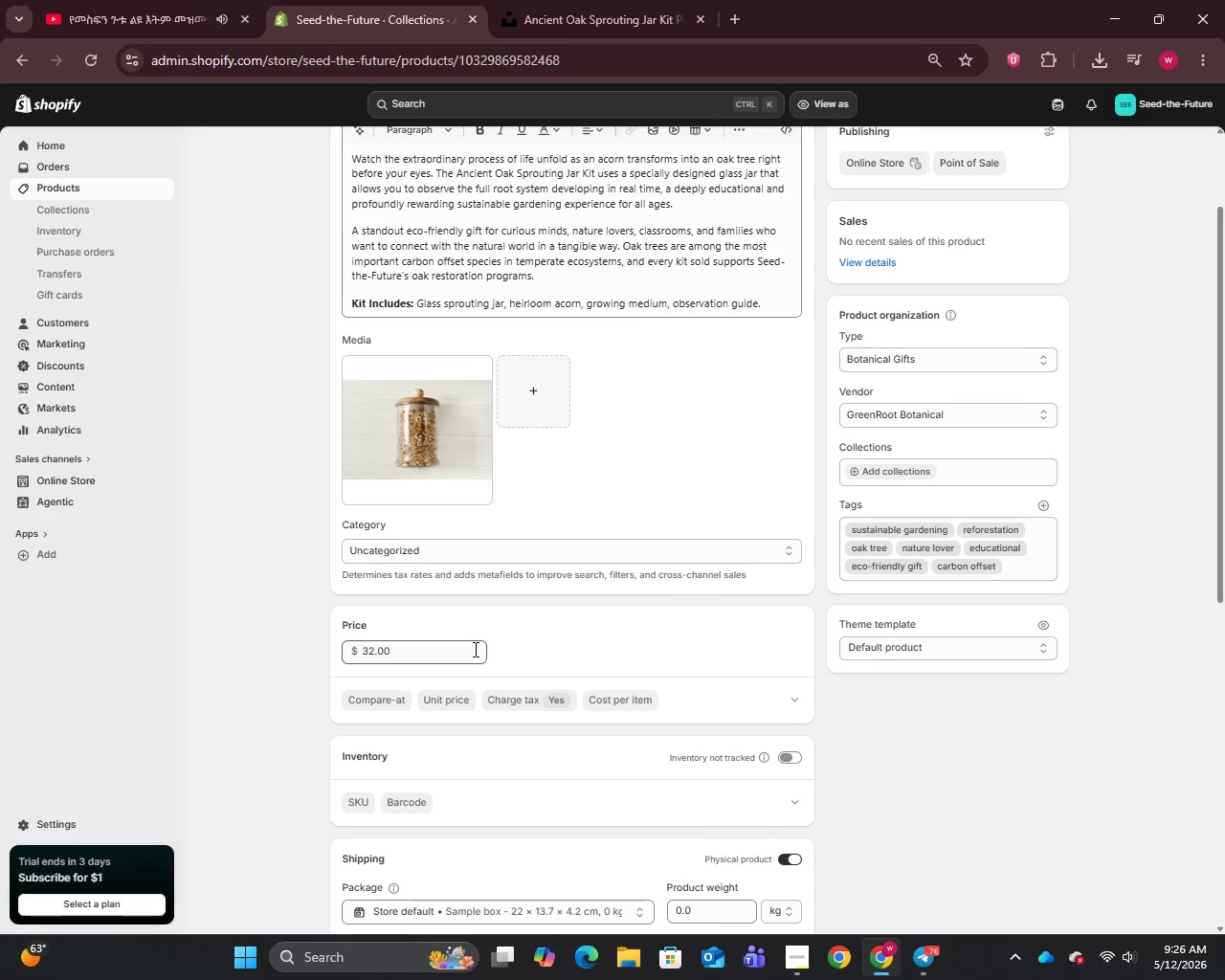 
scroll: coordinate [474, 649], scroll_direction: up, amount: 8.0
 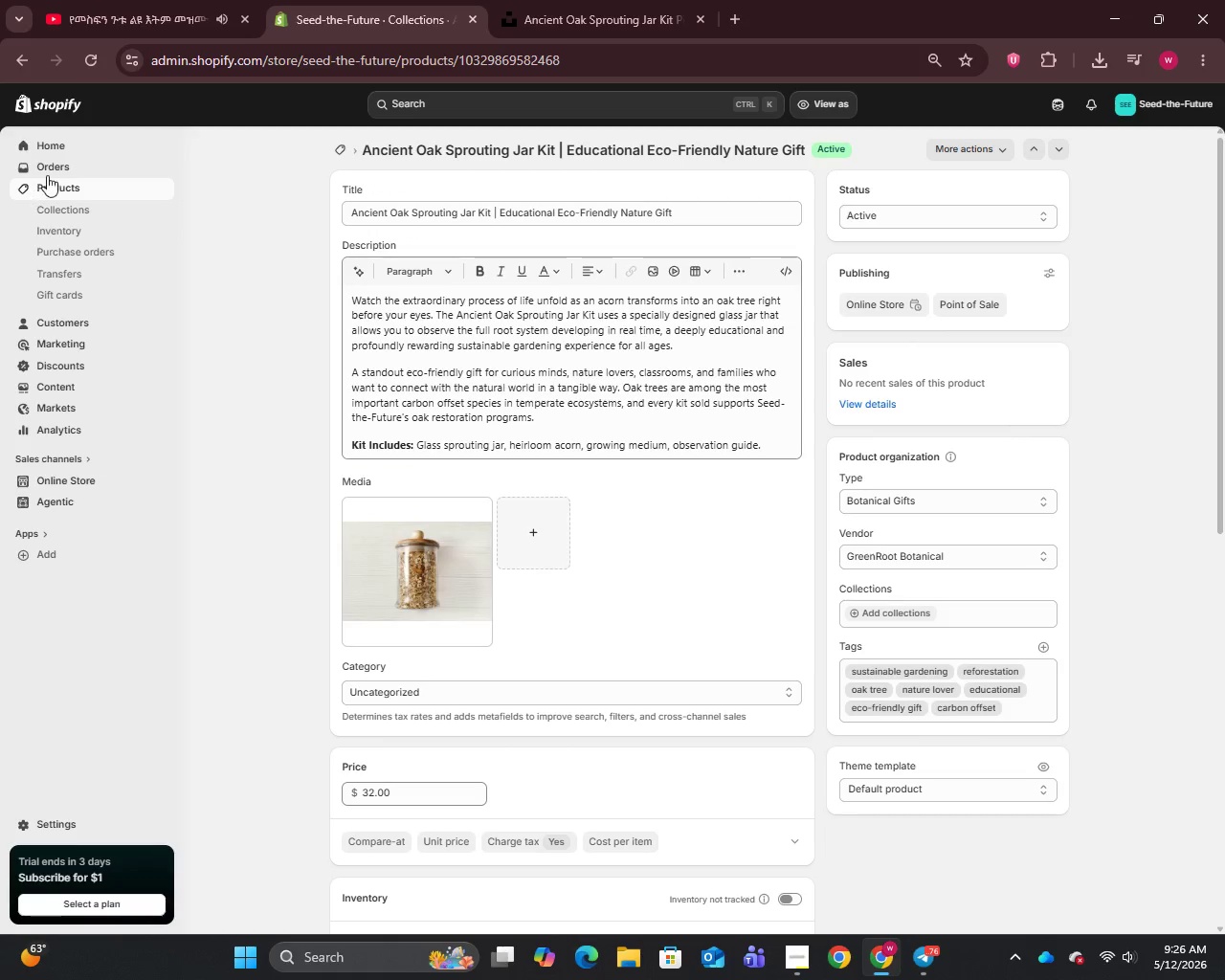 
left_click([55, 190])
 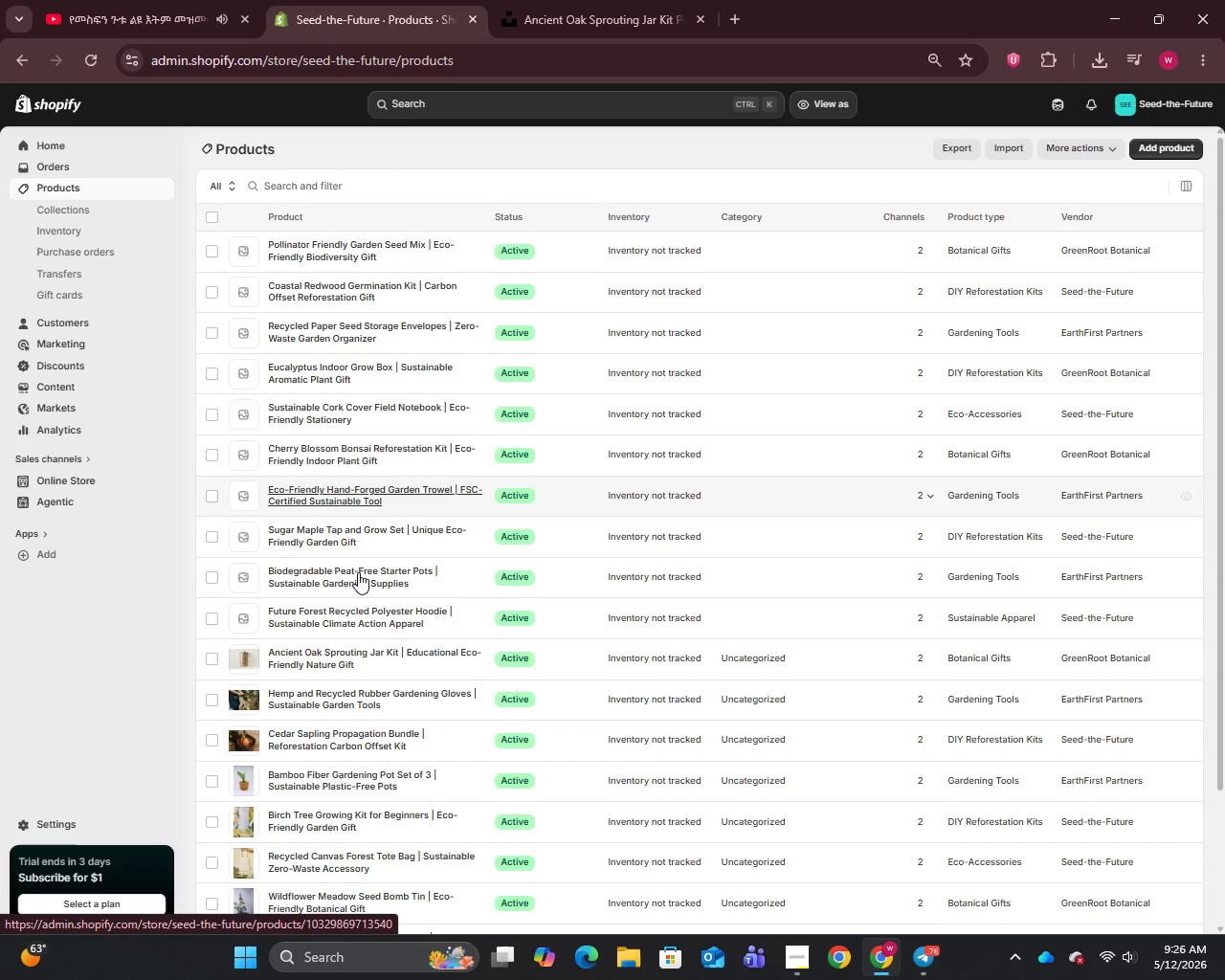 
left_click([319, 620])
 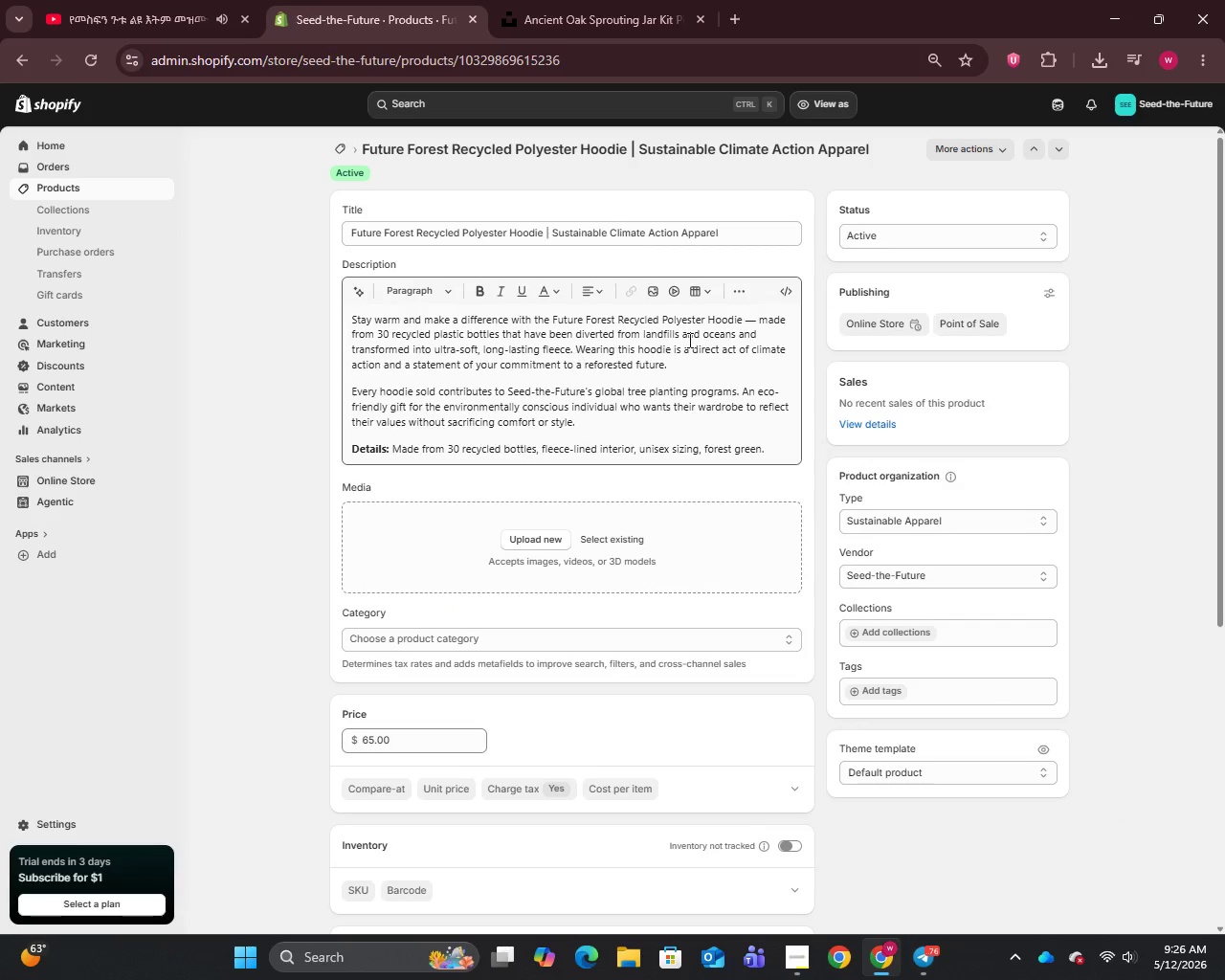 
left_click([754, 321])
 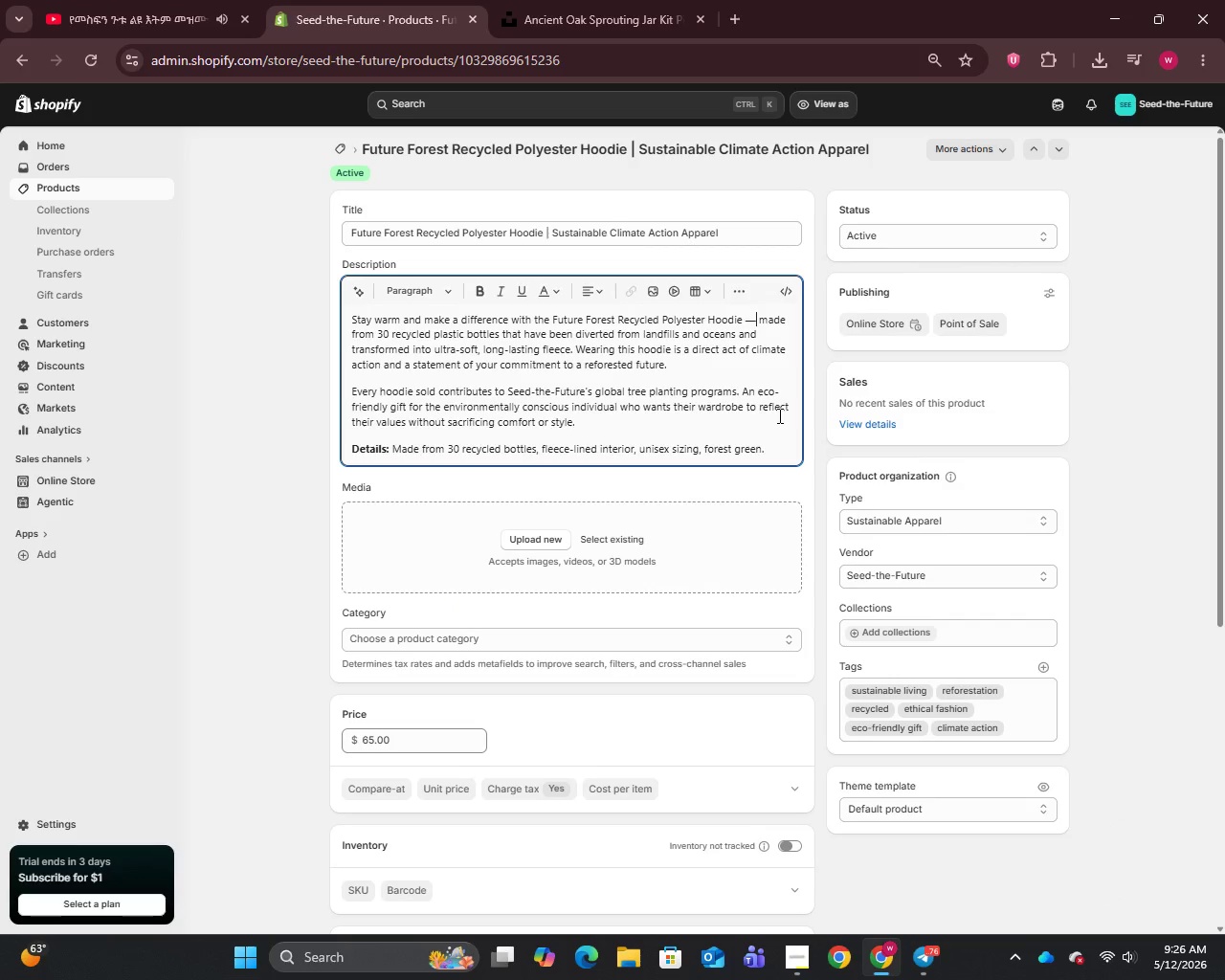 
key(Backspace)
 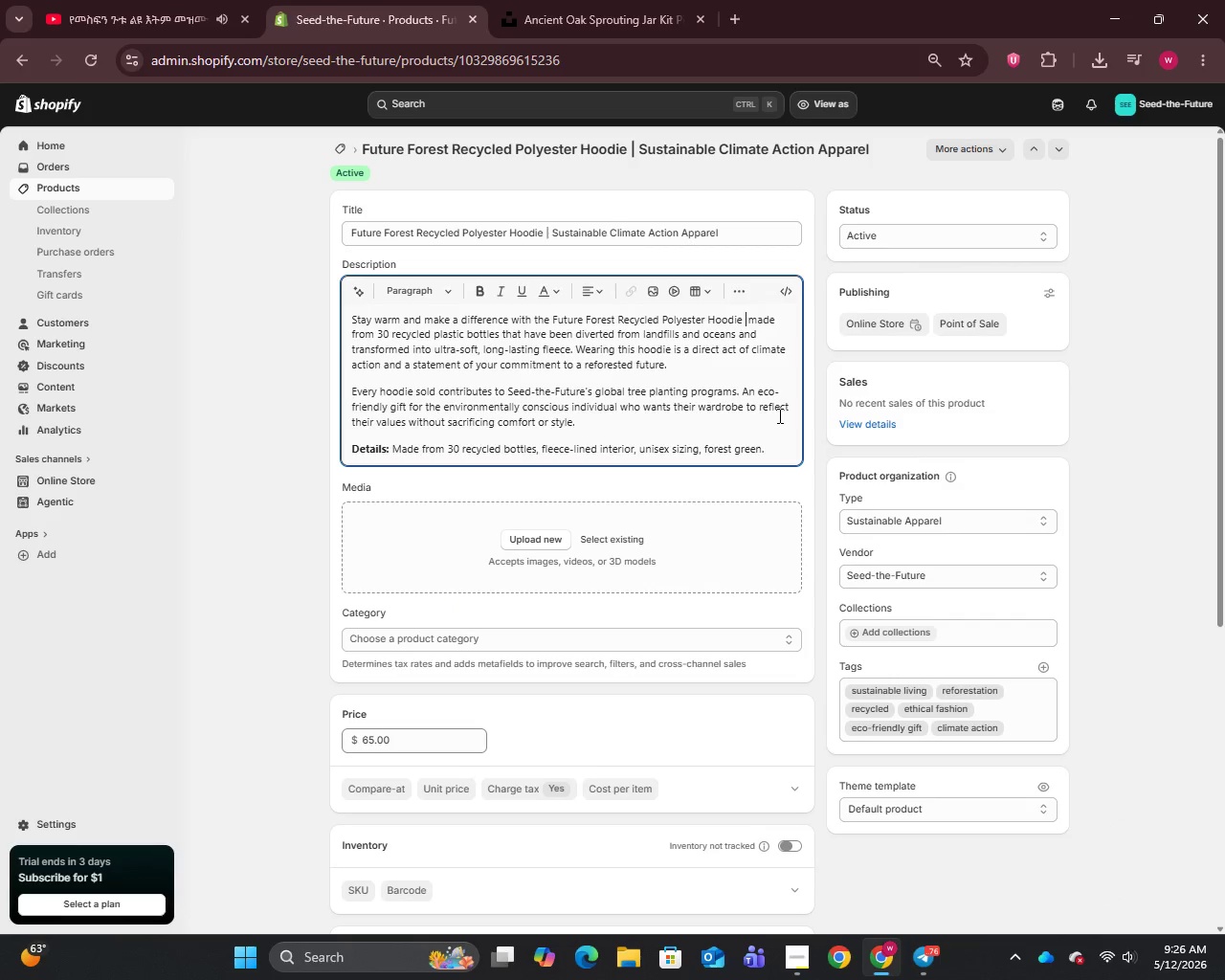 
key(Backspace)
 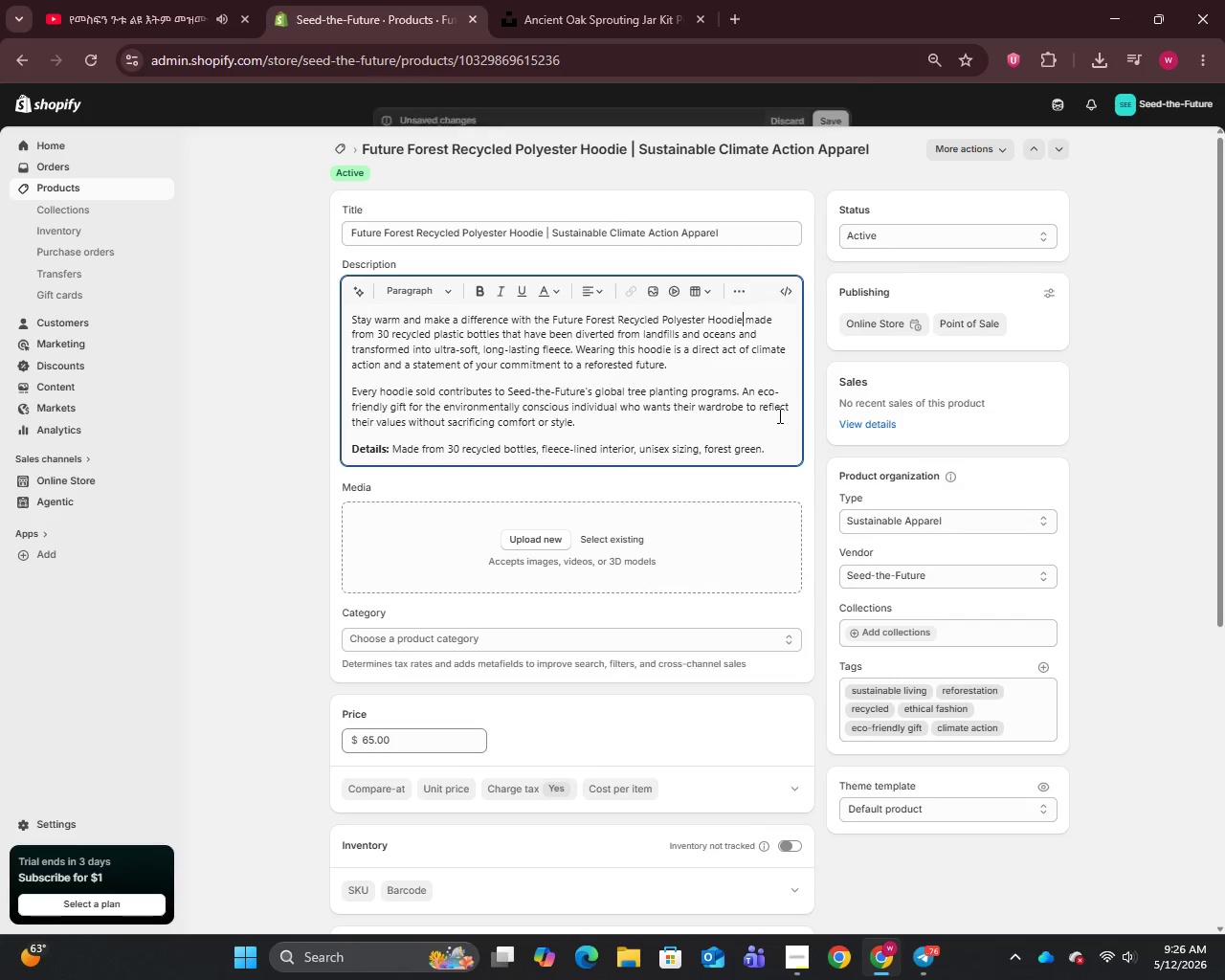 
key(Comma)
 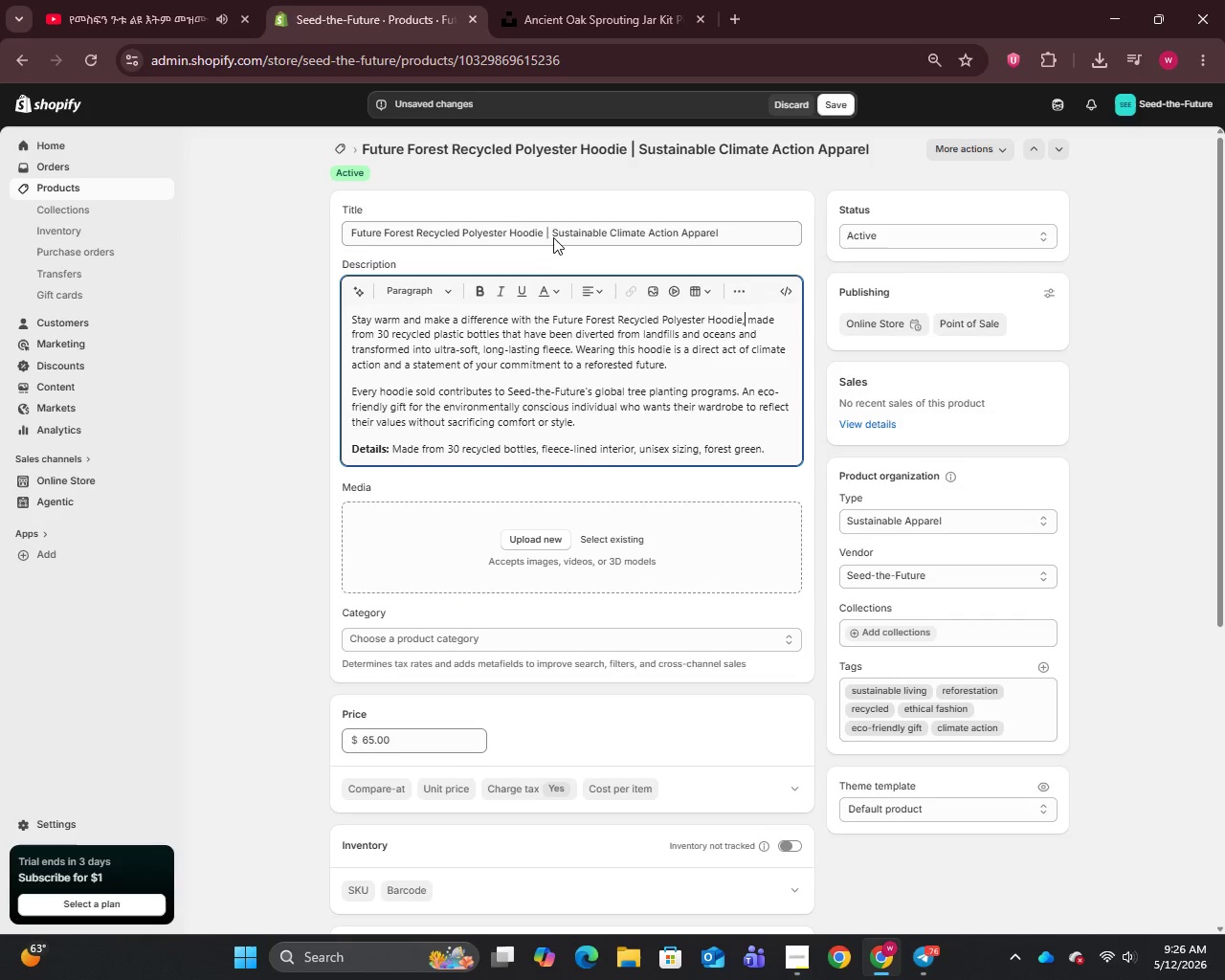 
left_click_drag(start_coordinate=[547, 230], to_coordinate=[312, 284])
 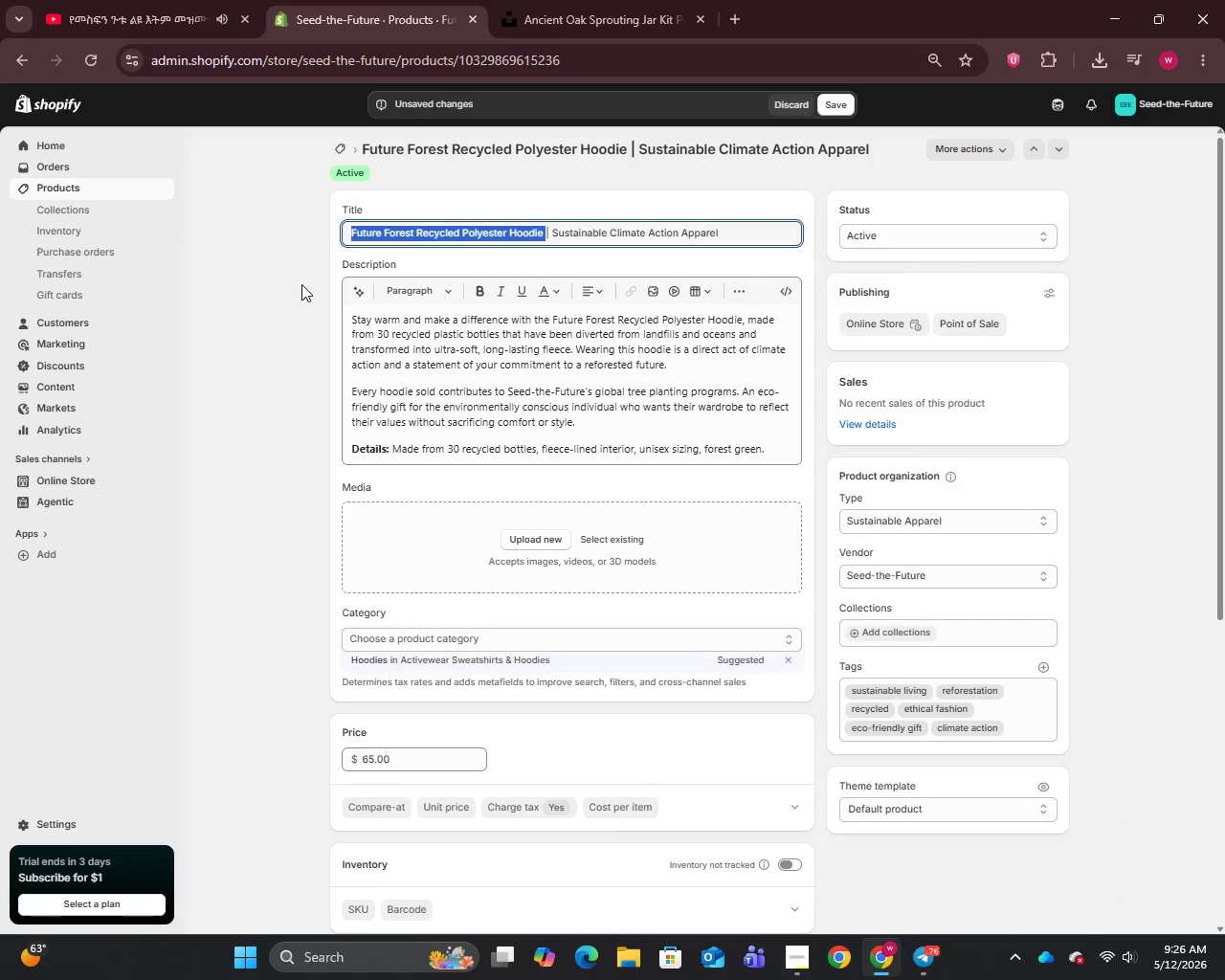 
key(Control+C)
 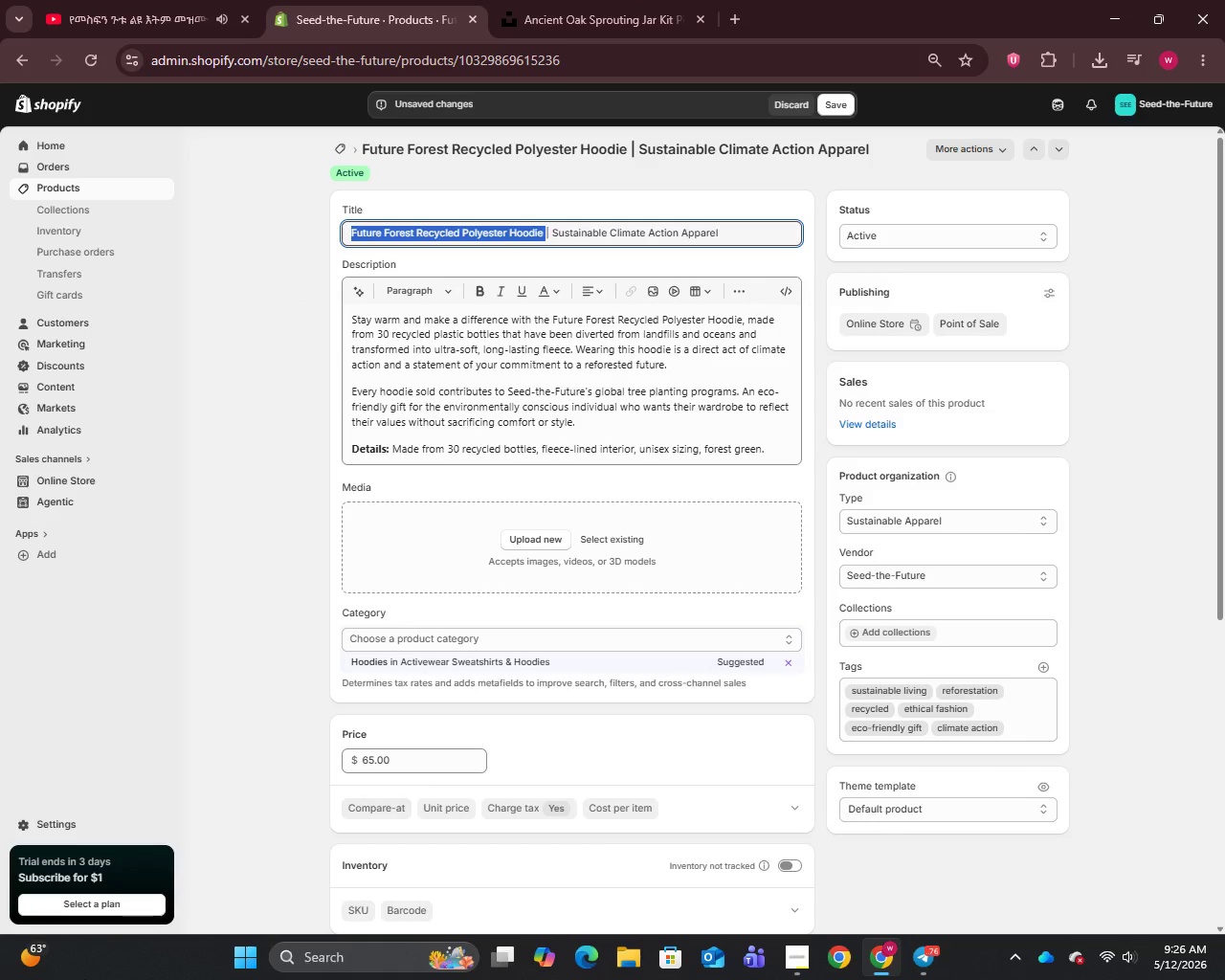 
scroll: coordinate [0, 979], scroll_direction: down, amount: 3.0
 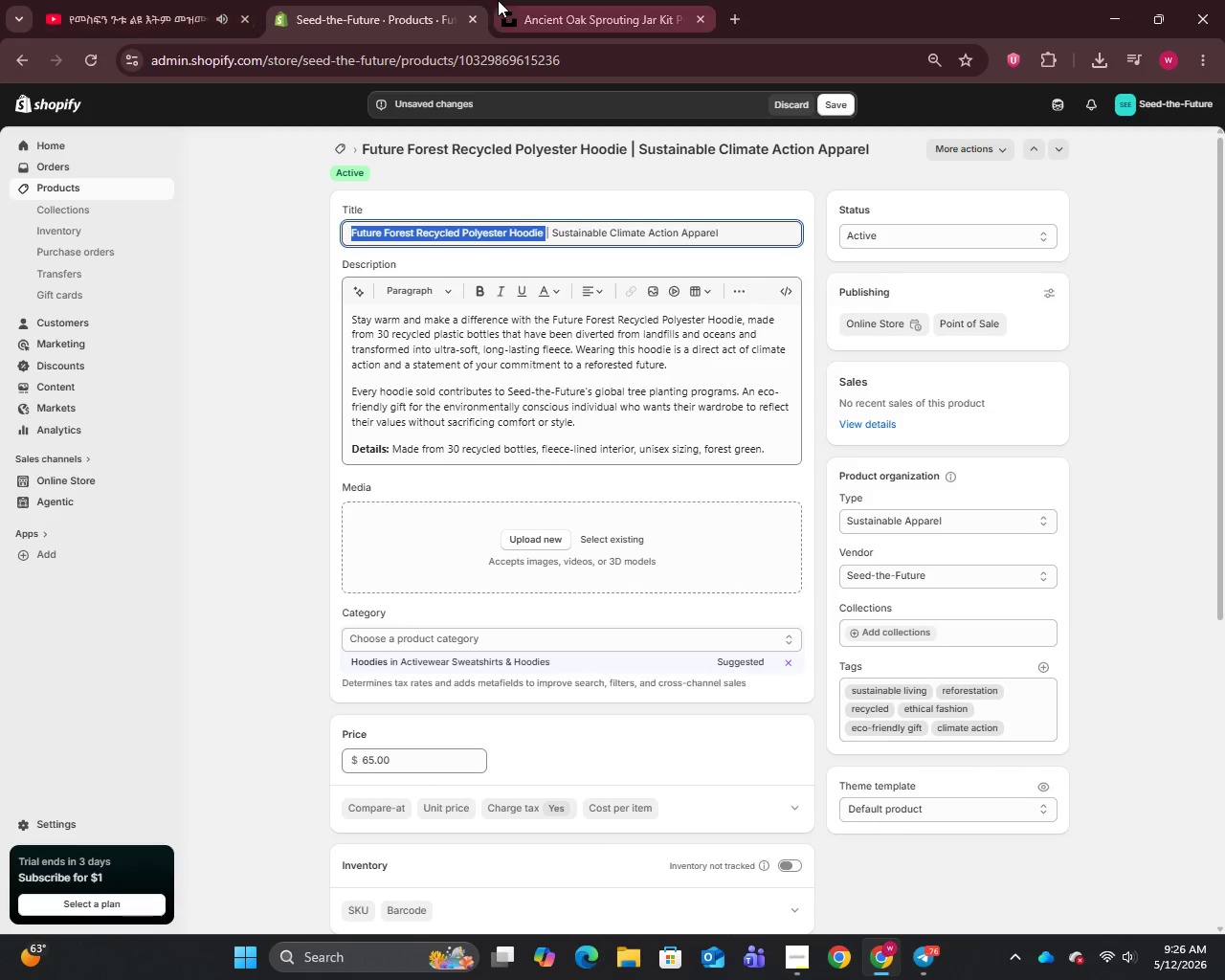 
left_click([587, 0])
 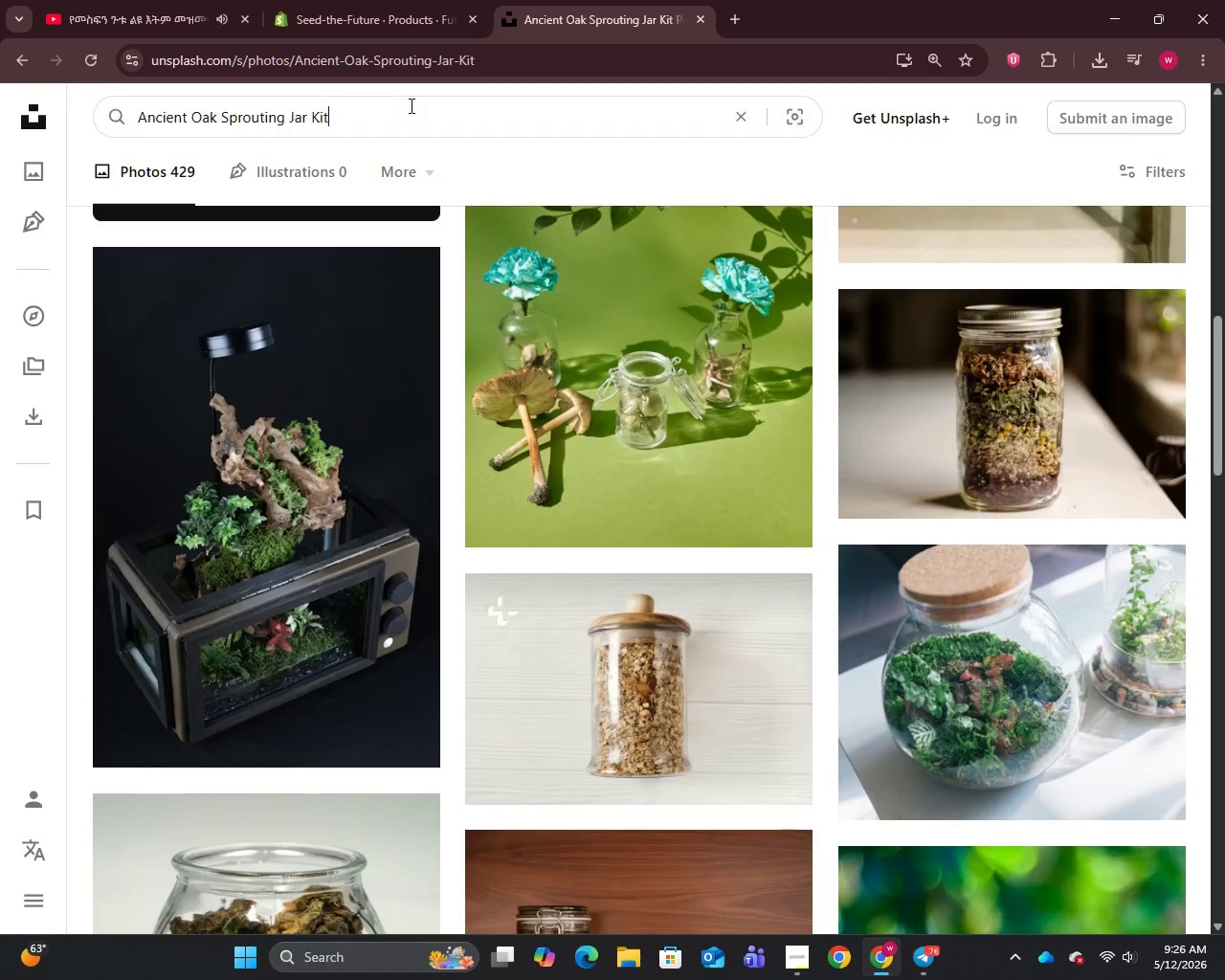 
key(Control+A)
 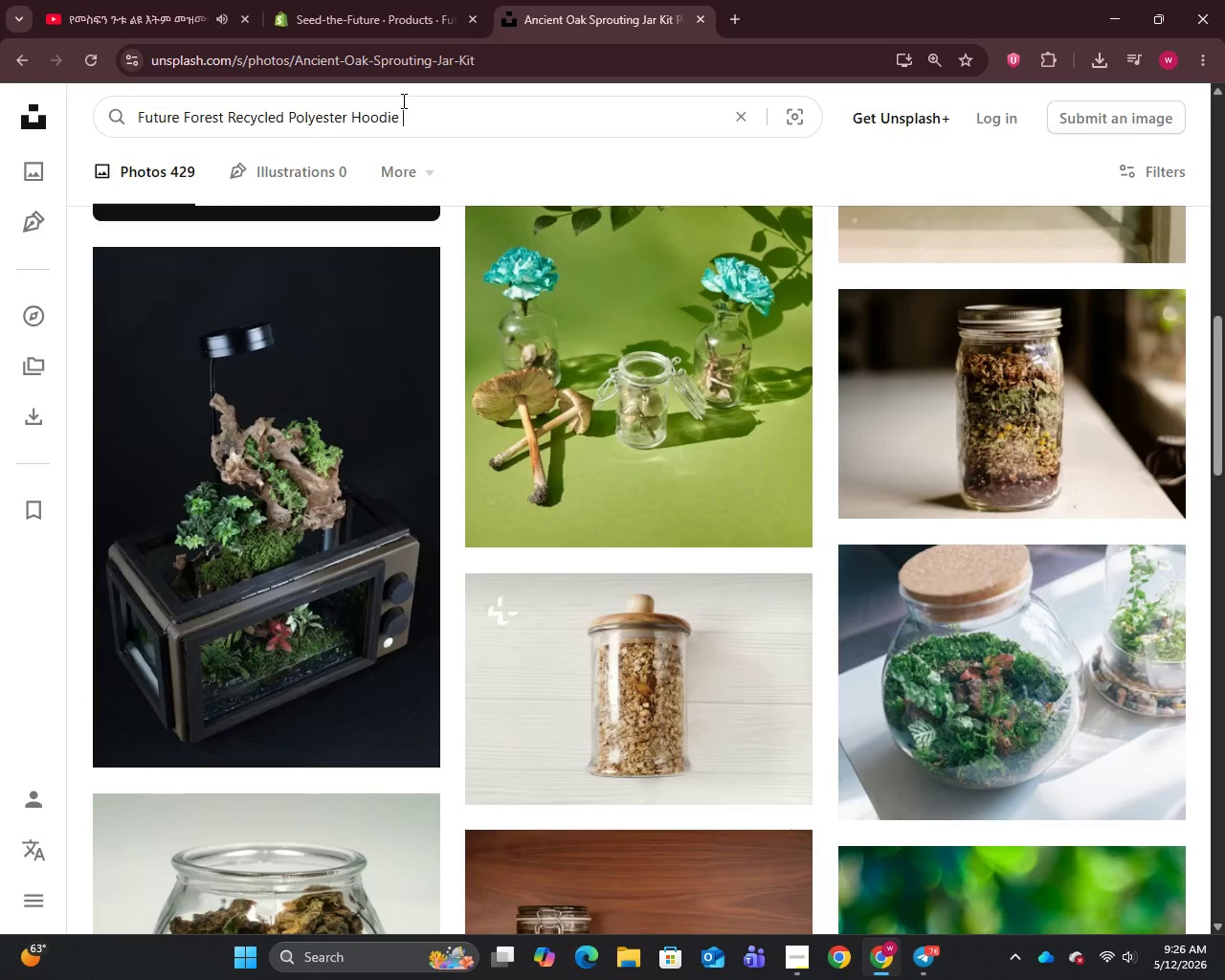 
key(Control+V)
 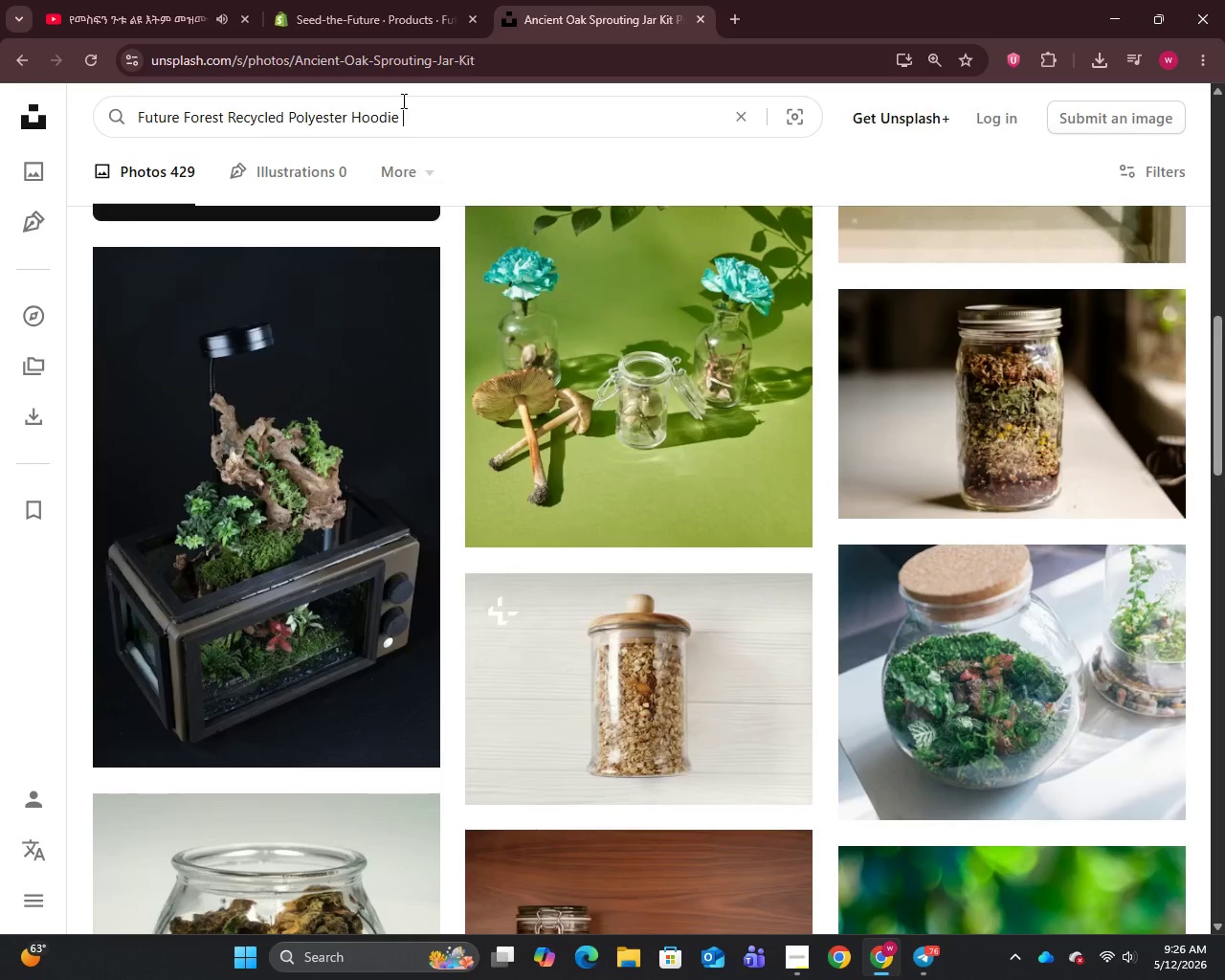 
key(Enter)
 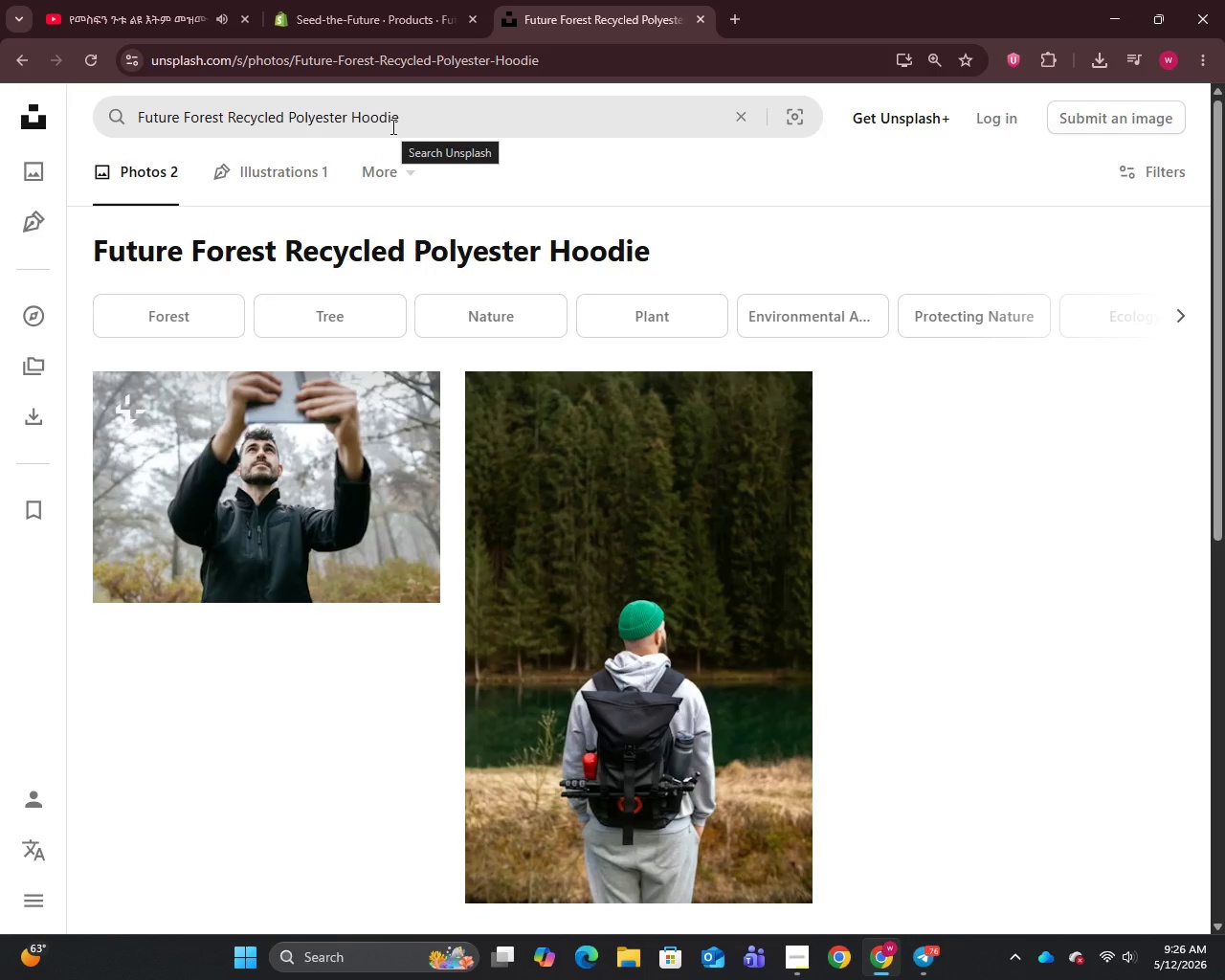 
wait(6.23)
 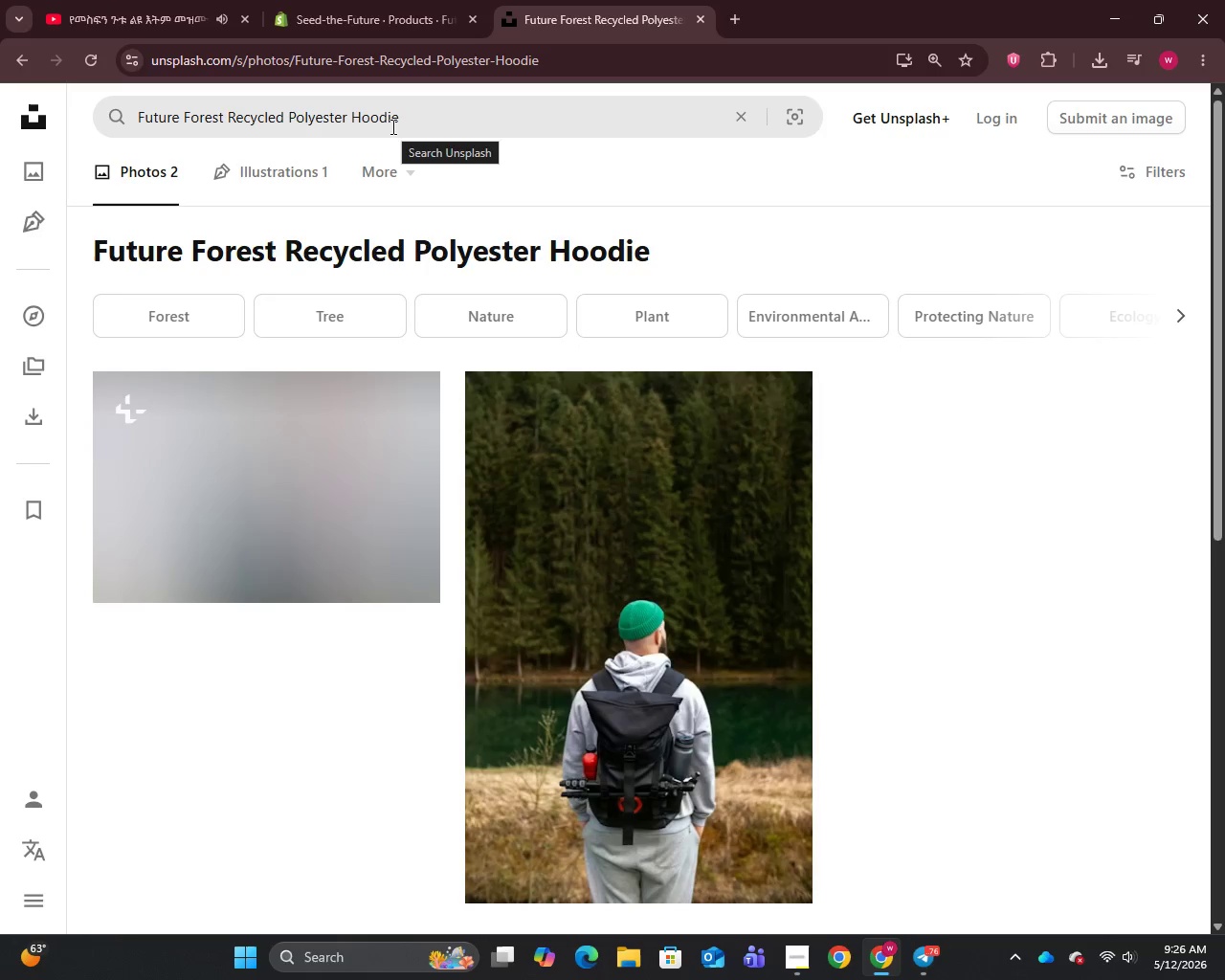 
mouse_move([751, 474])
 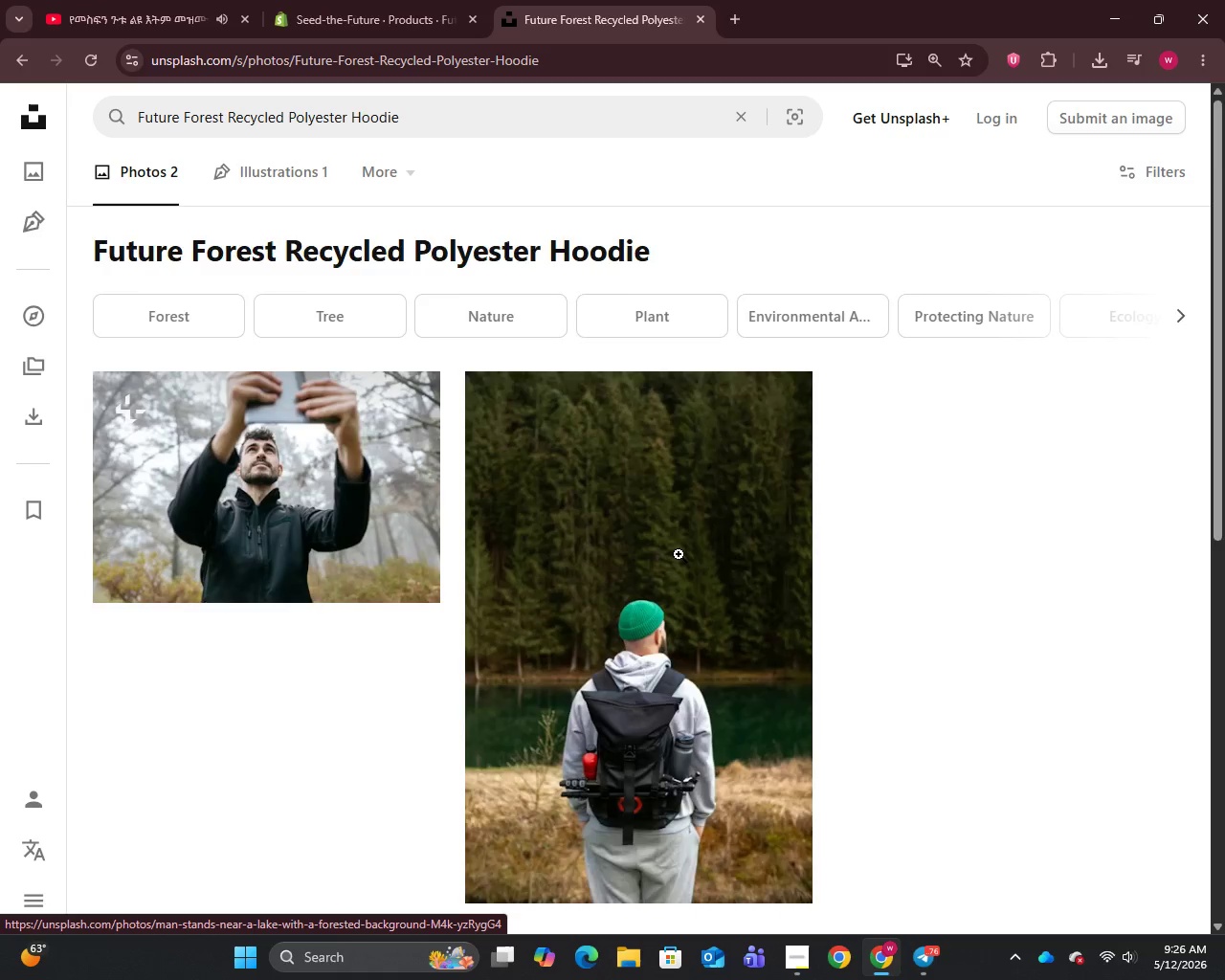 
scroll: coordinate [567, 612], scroll_direction: down, amount: 6.0
 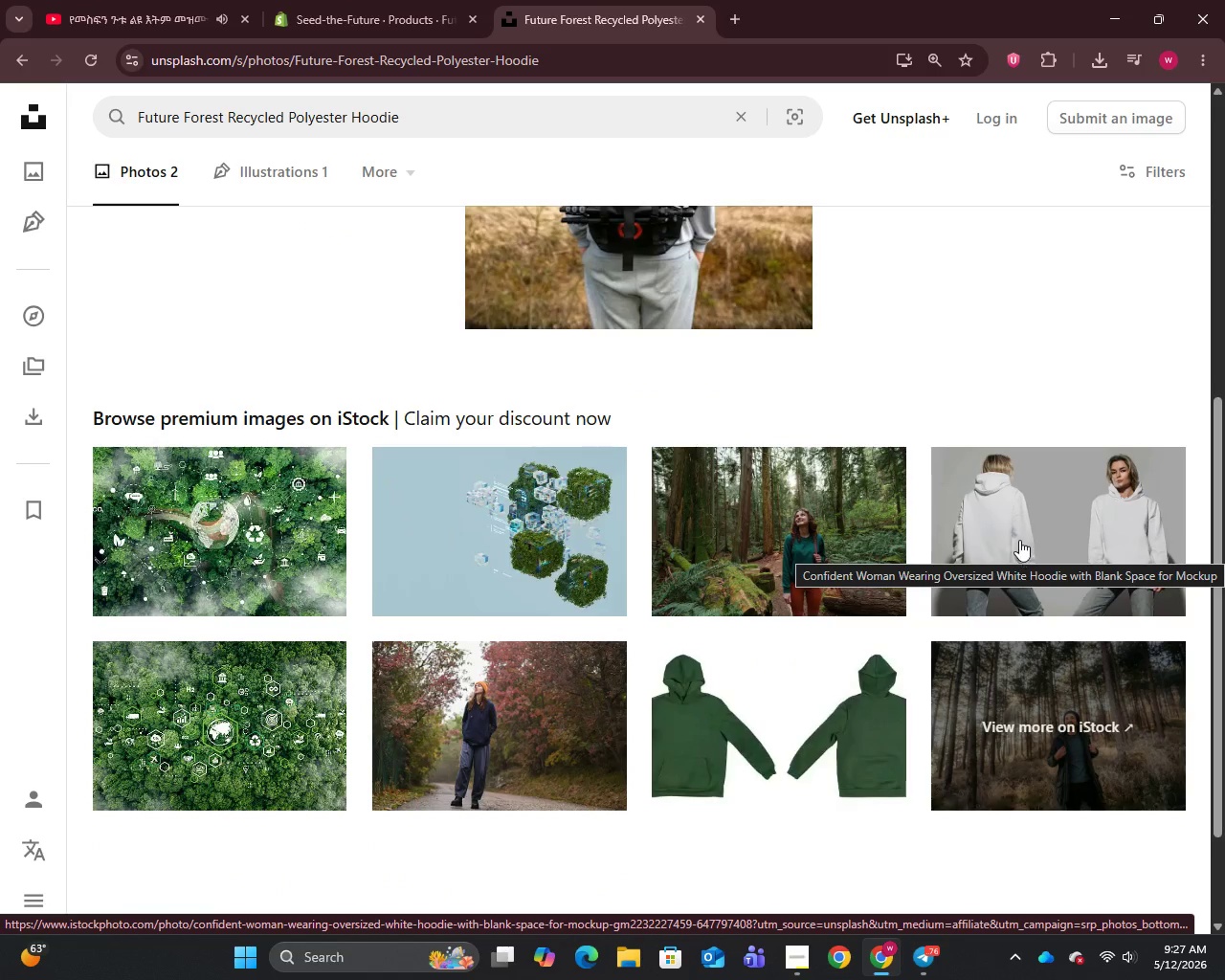 
right_click([1019, 537])
 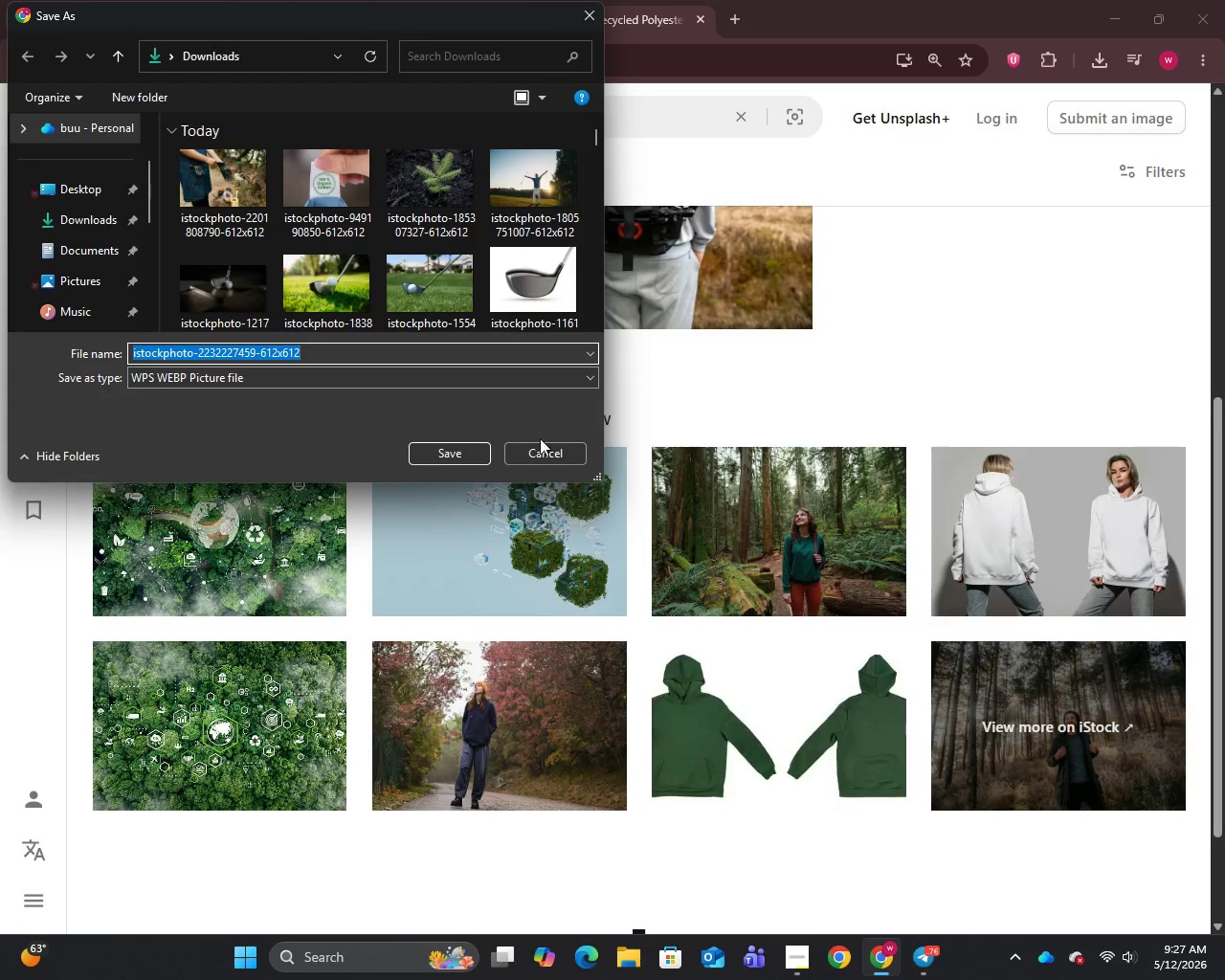 
left_click([553, 454])
 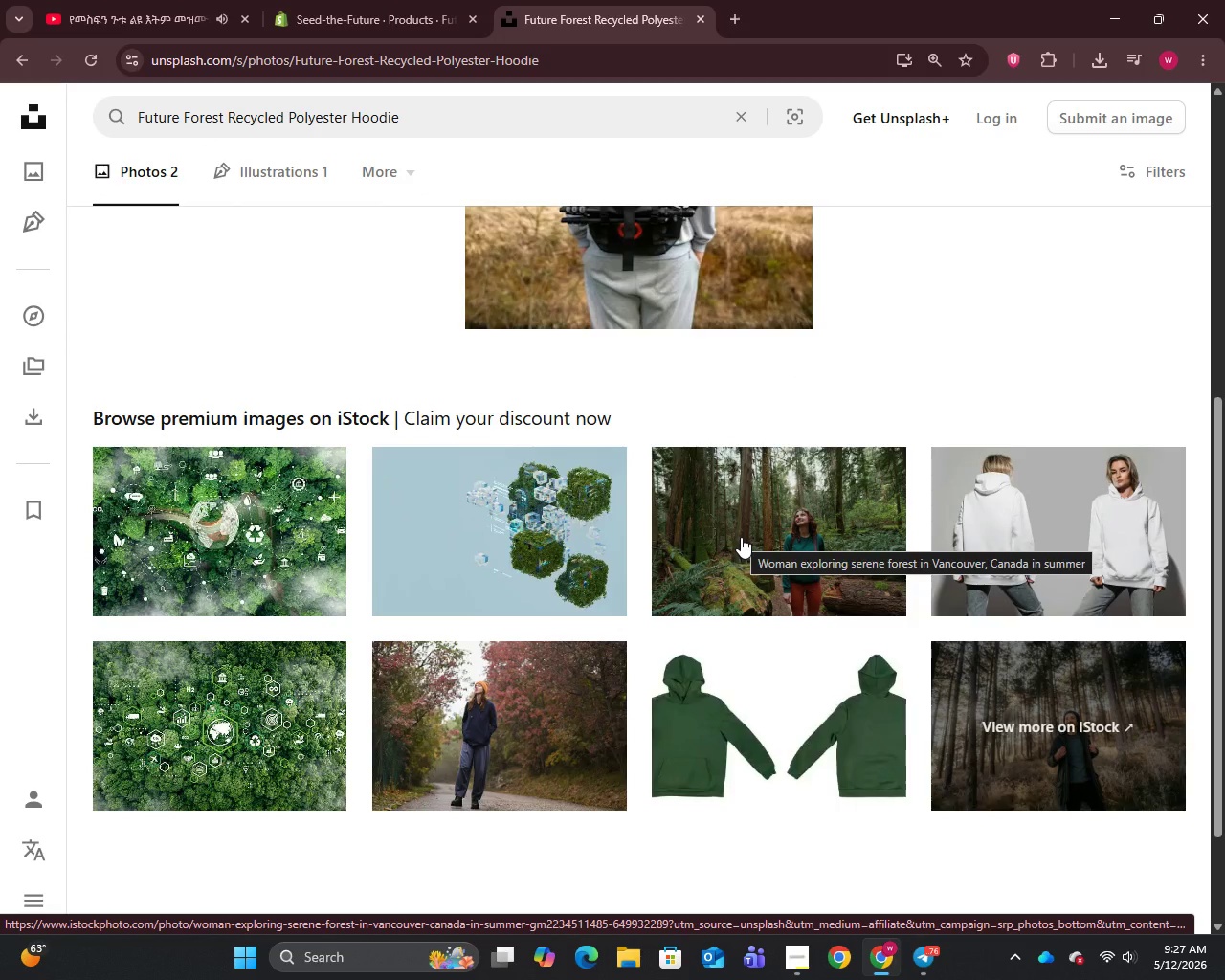 
scroll: coordinate [740, 537], scroll_direction: up, amount: 5.0
 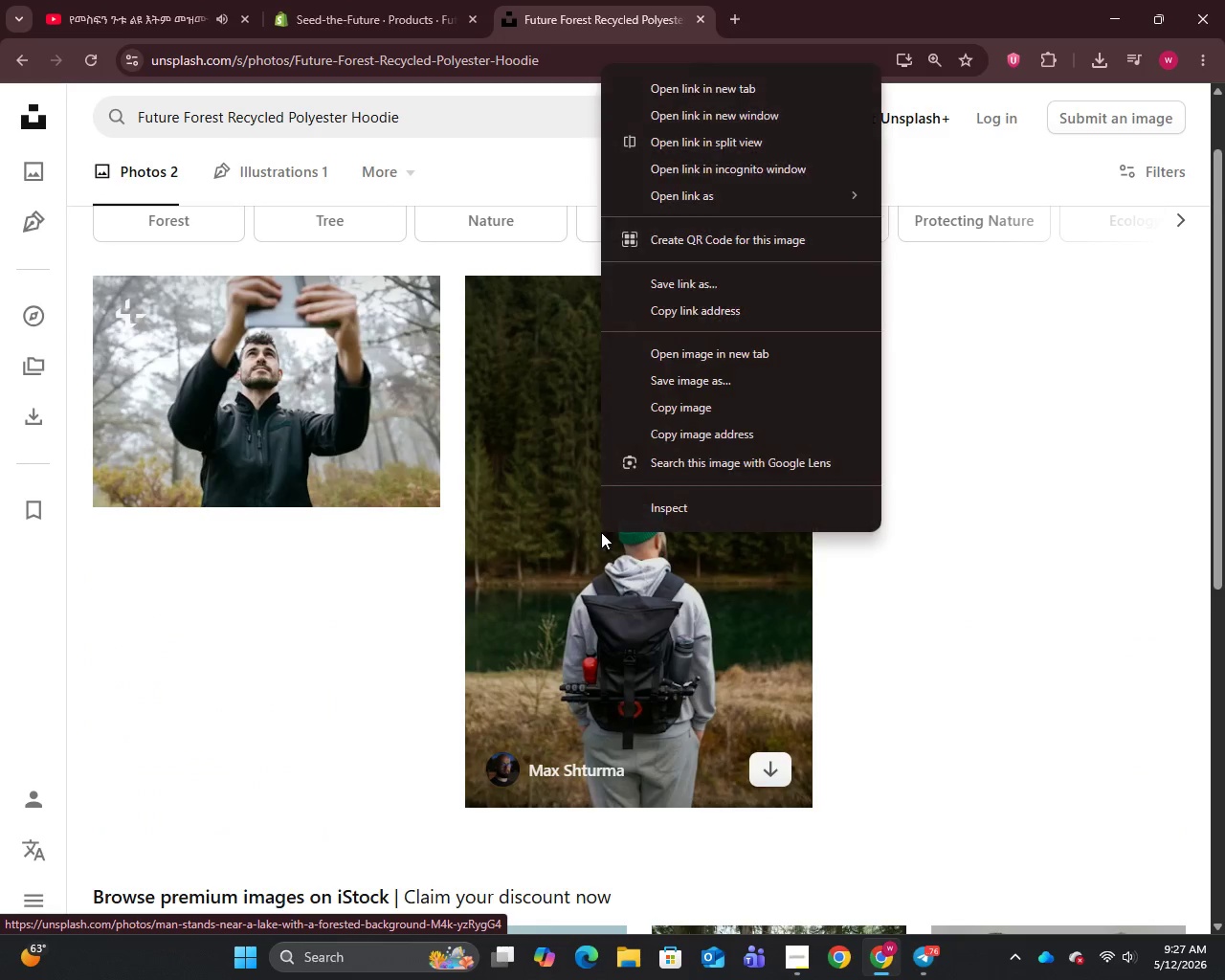 
left_click_drag(start_coordinate=[694, 379], to_coordinate=[692, 384])
 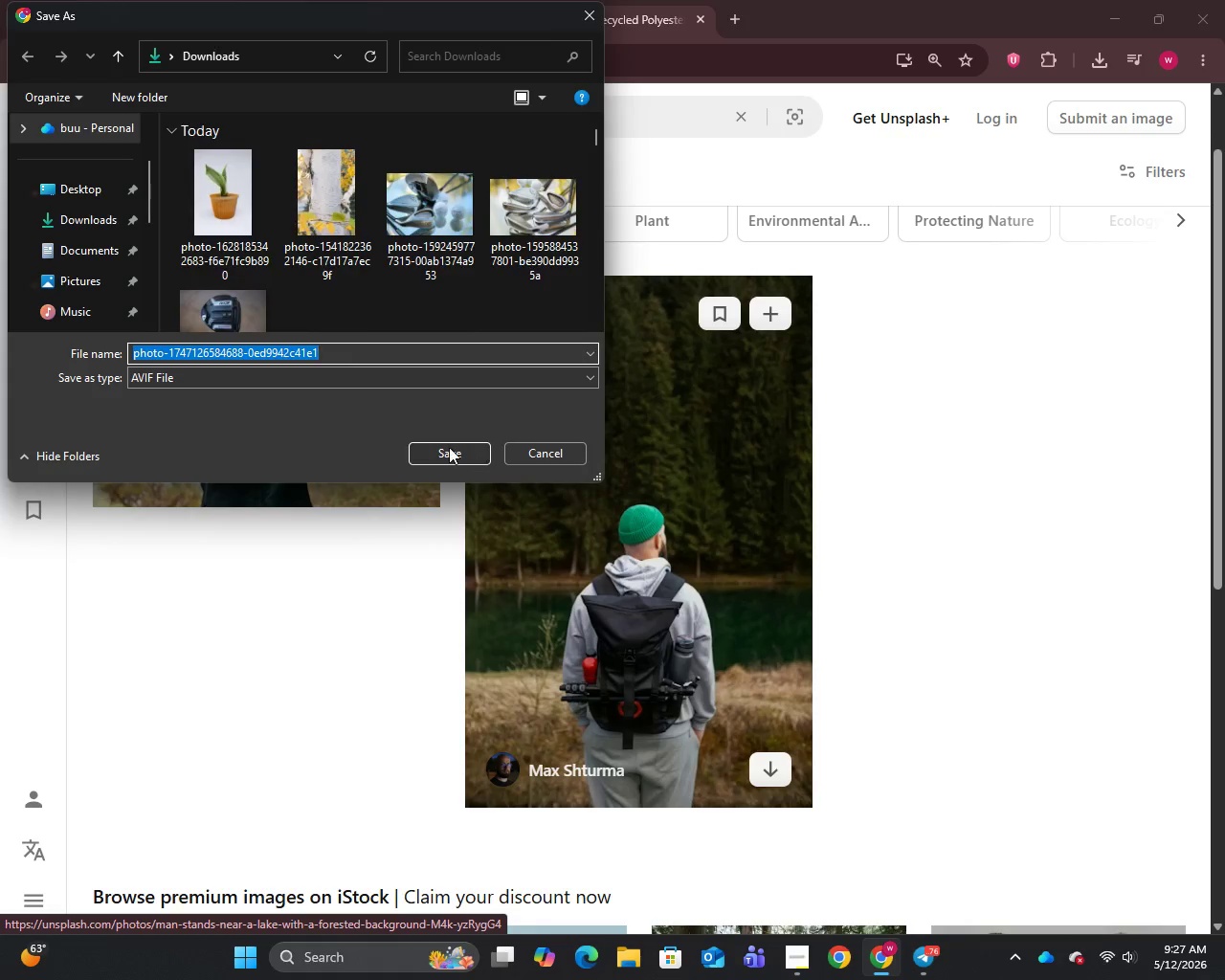 
left_click([449, 451])
 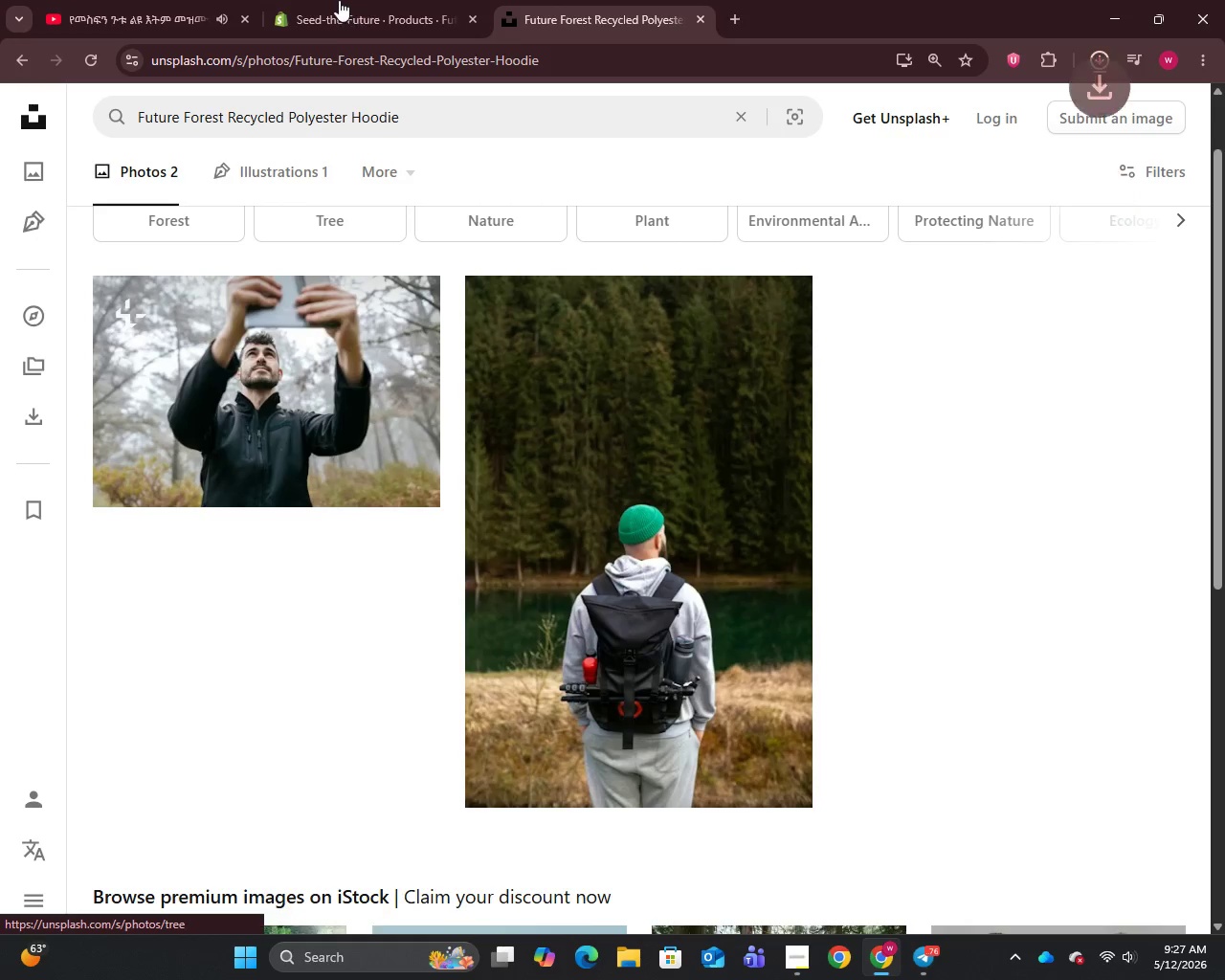 
left_click([339, 0])
 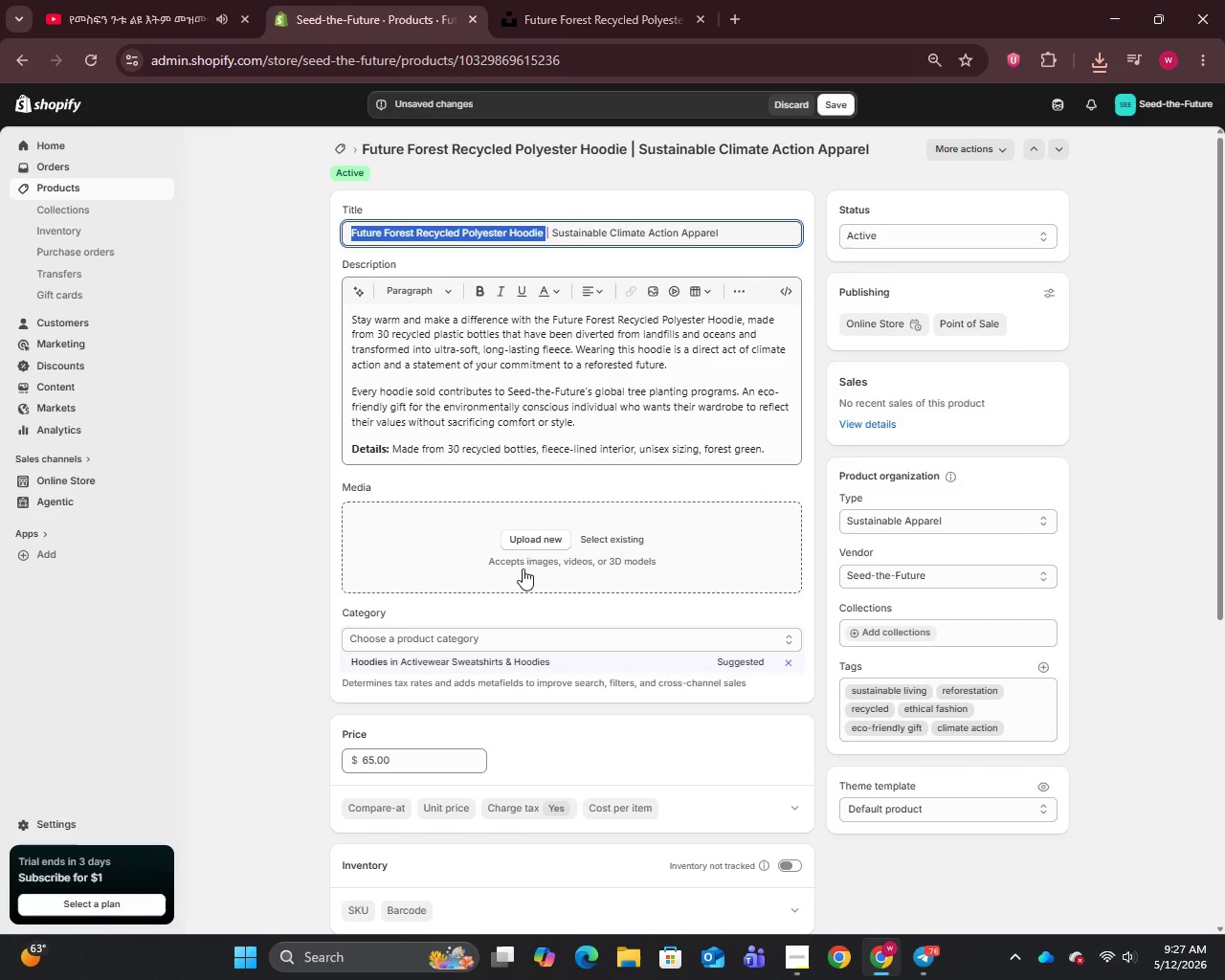 
left_click([527, 547])
 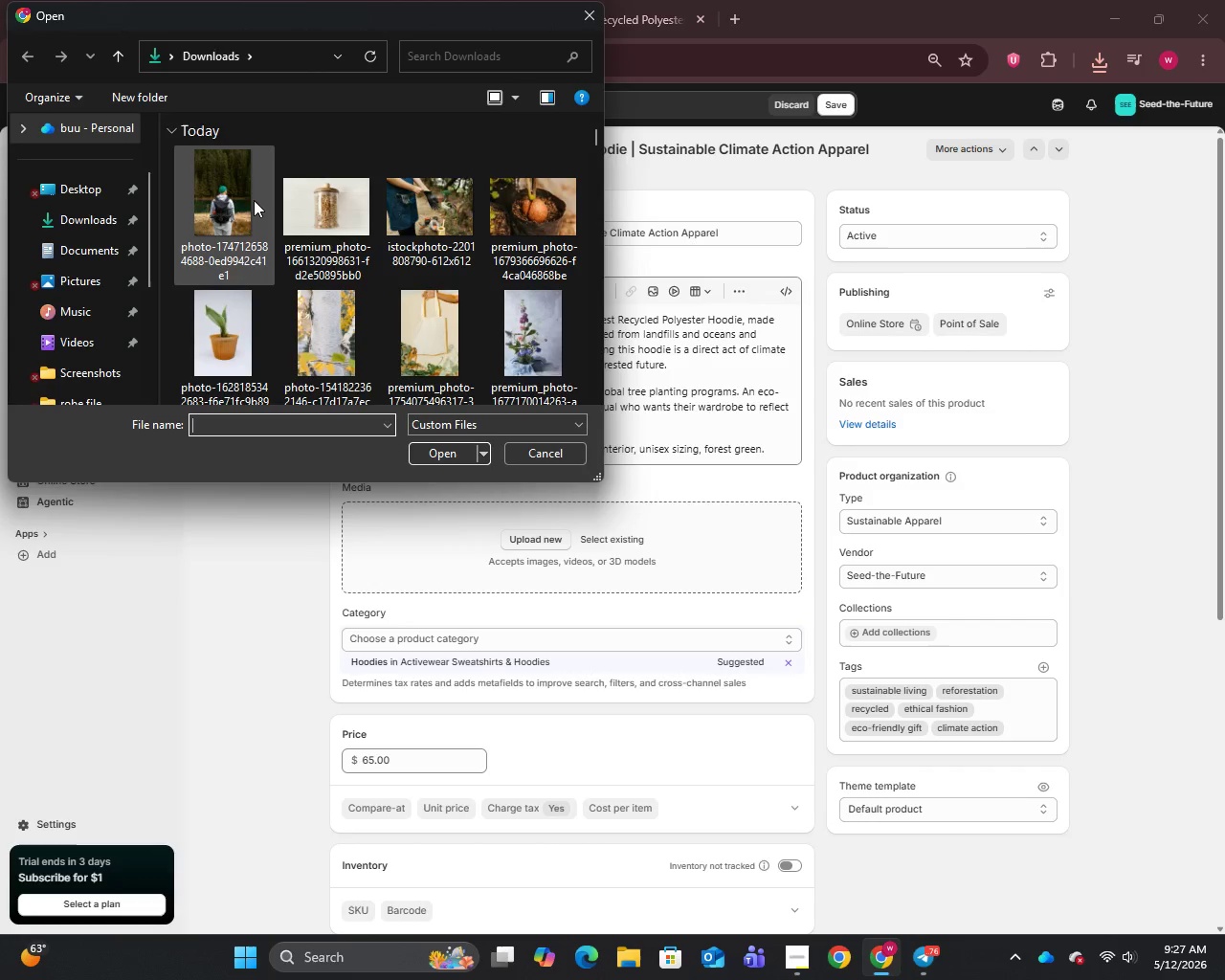 
left_click([234, 213])
 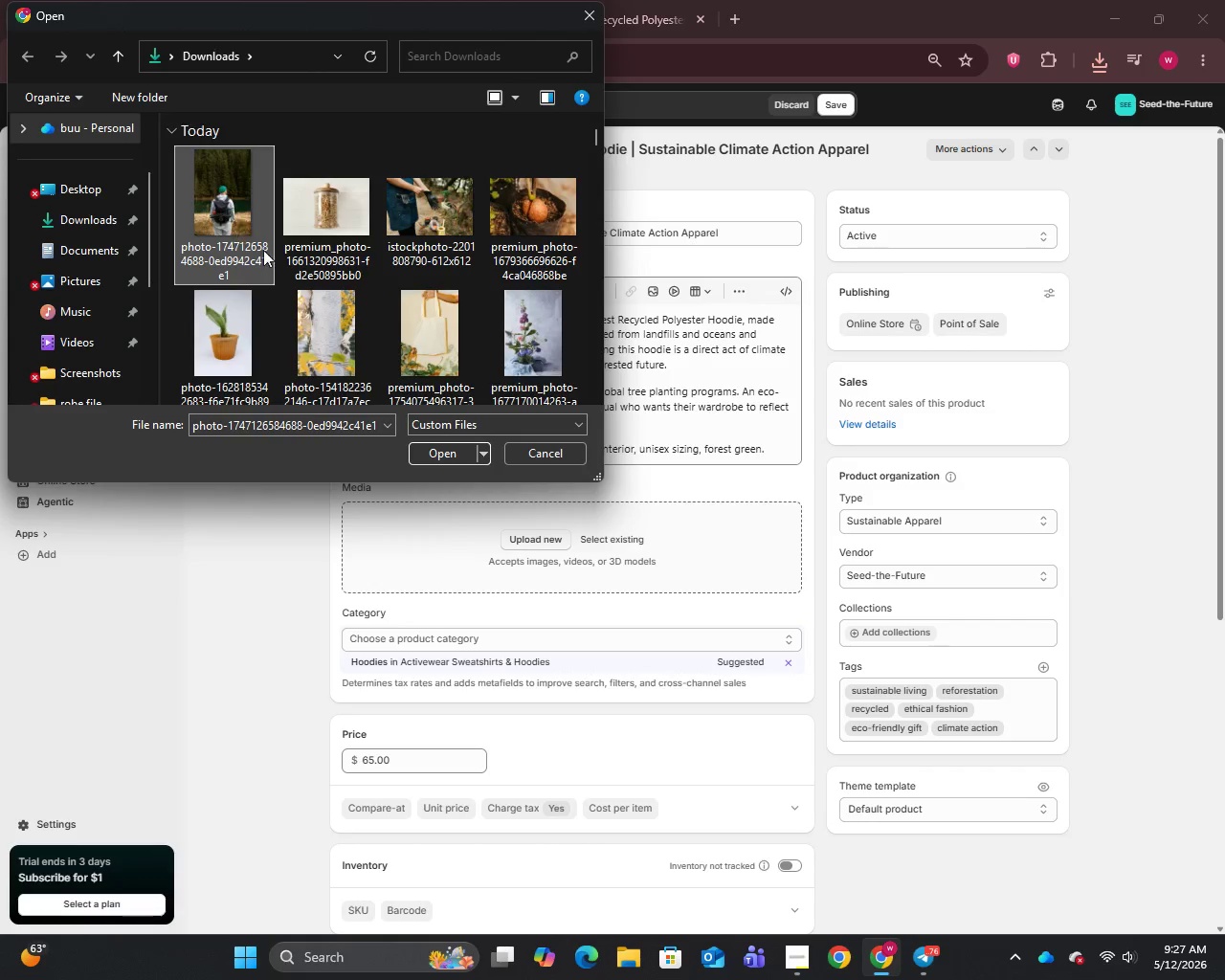 
left_click([419, 461])
 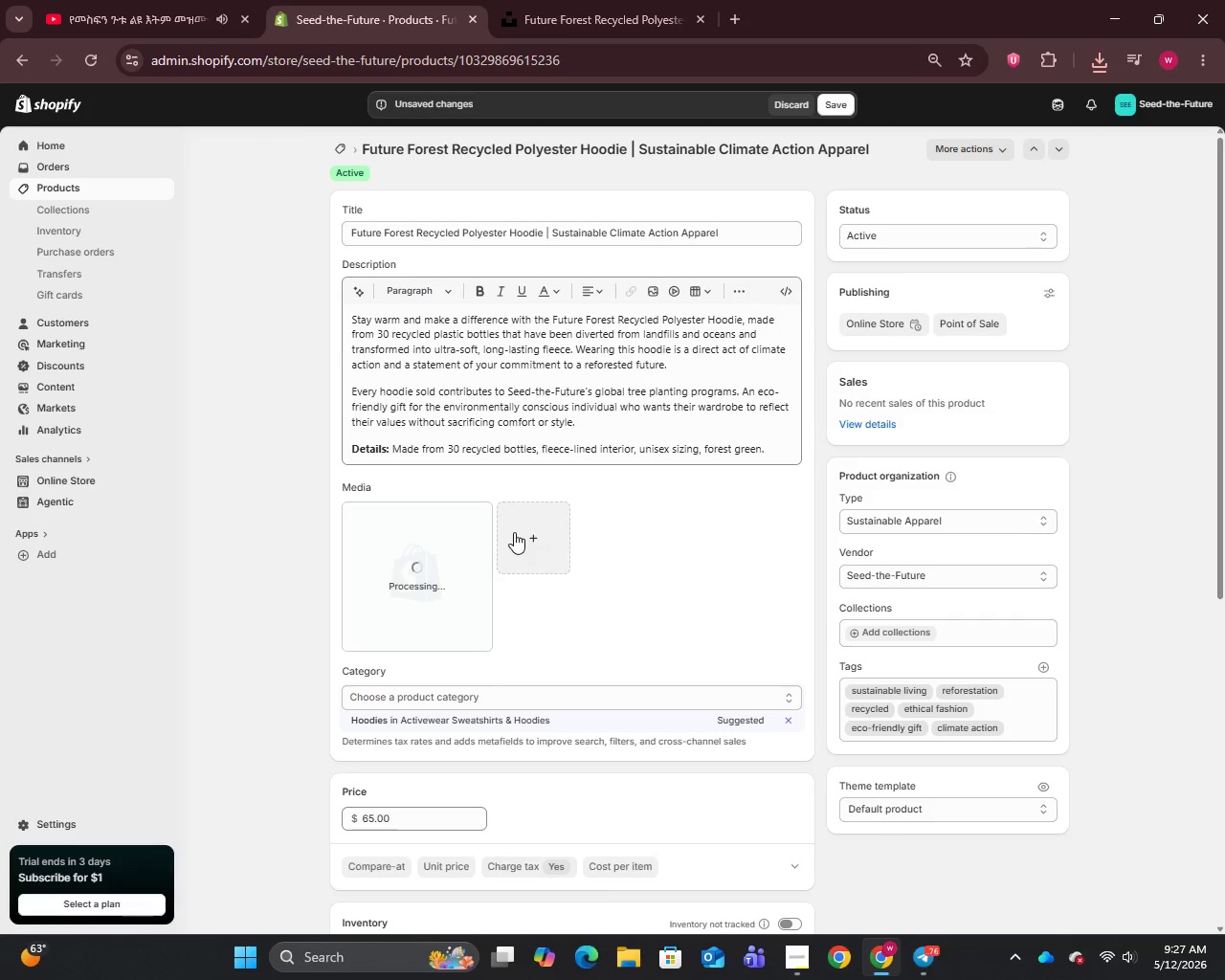 
wait(7.12)
 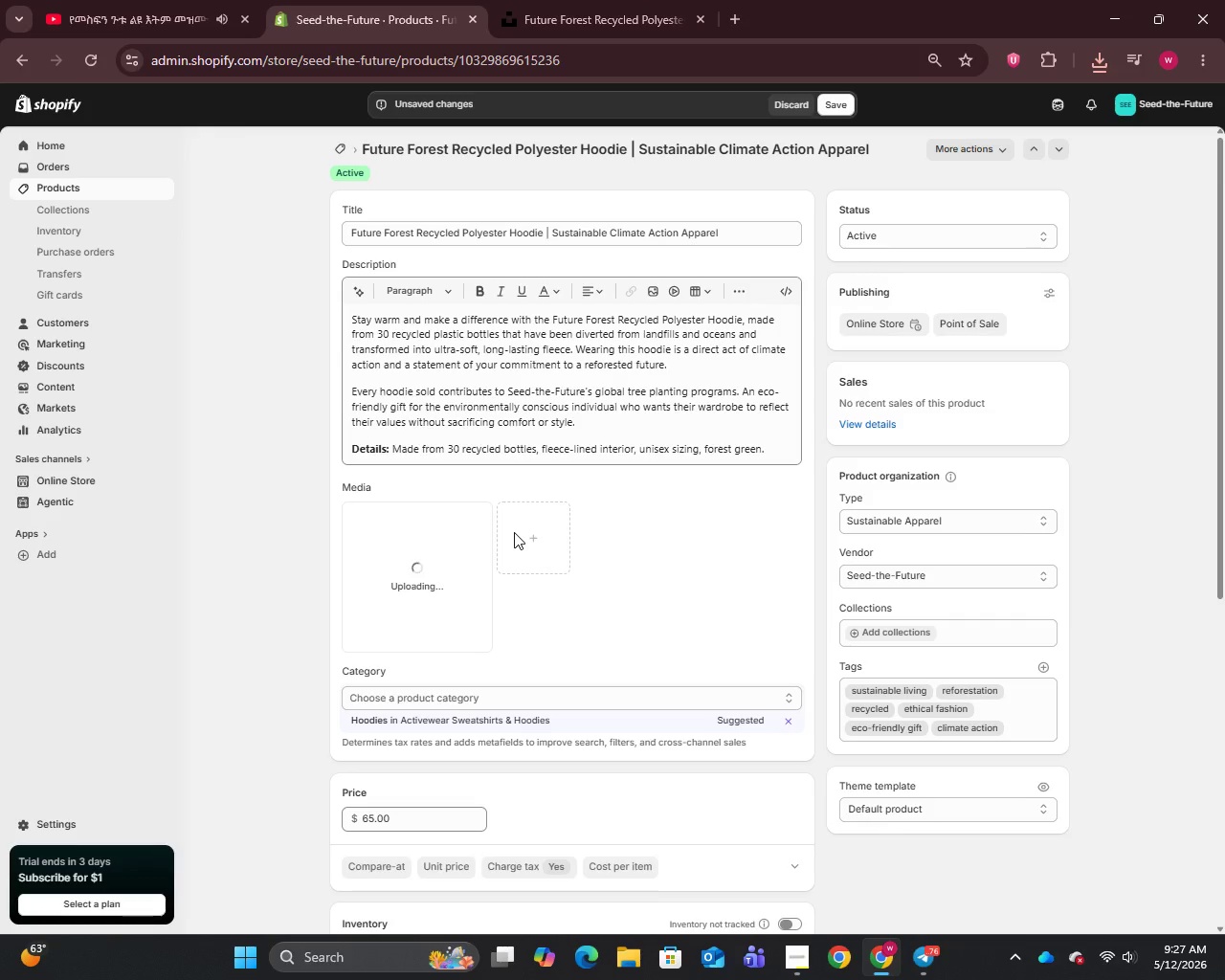 
left_click([445, 575])
 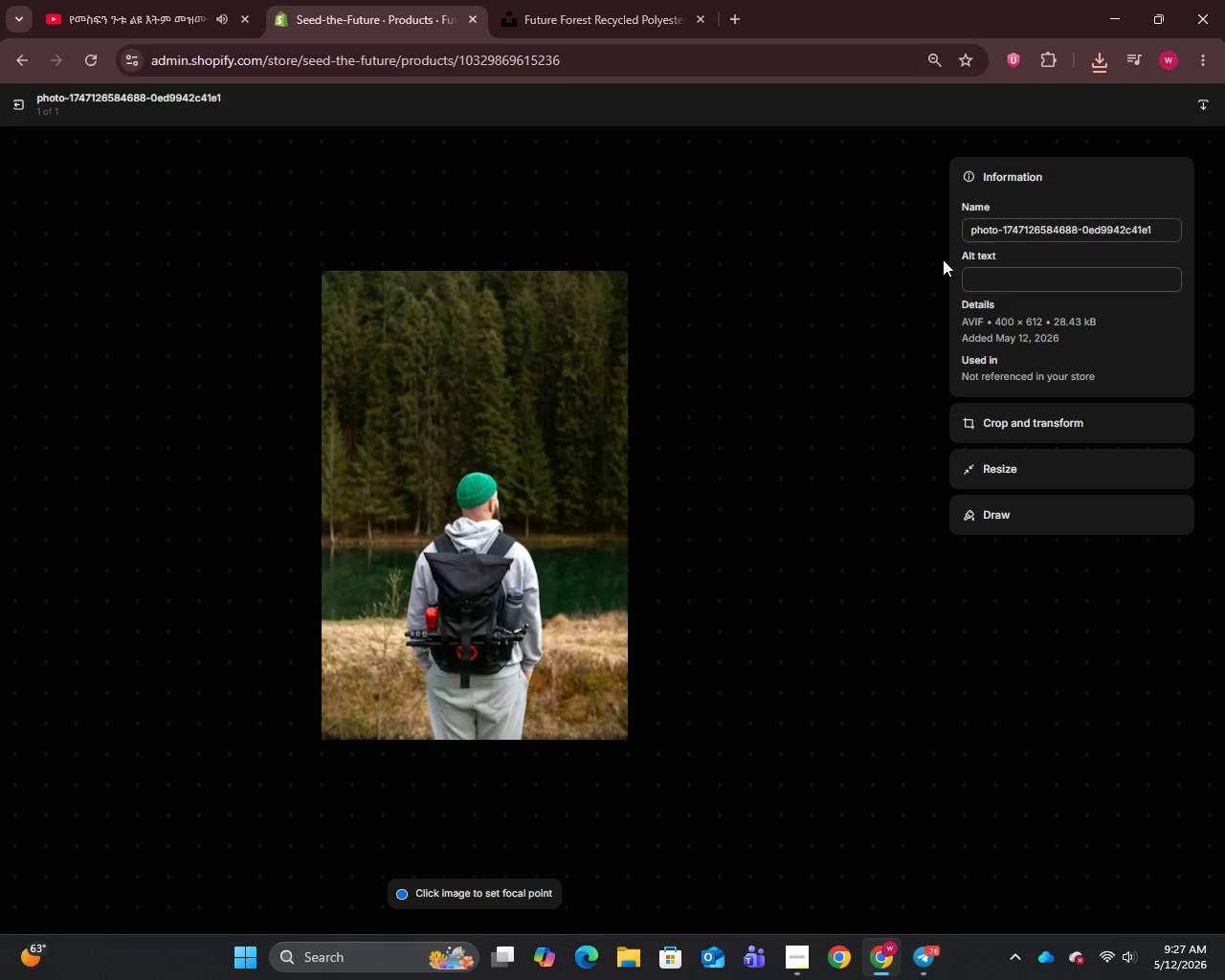 
left_click([1019, 236])
 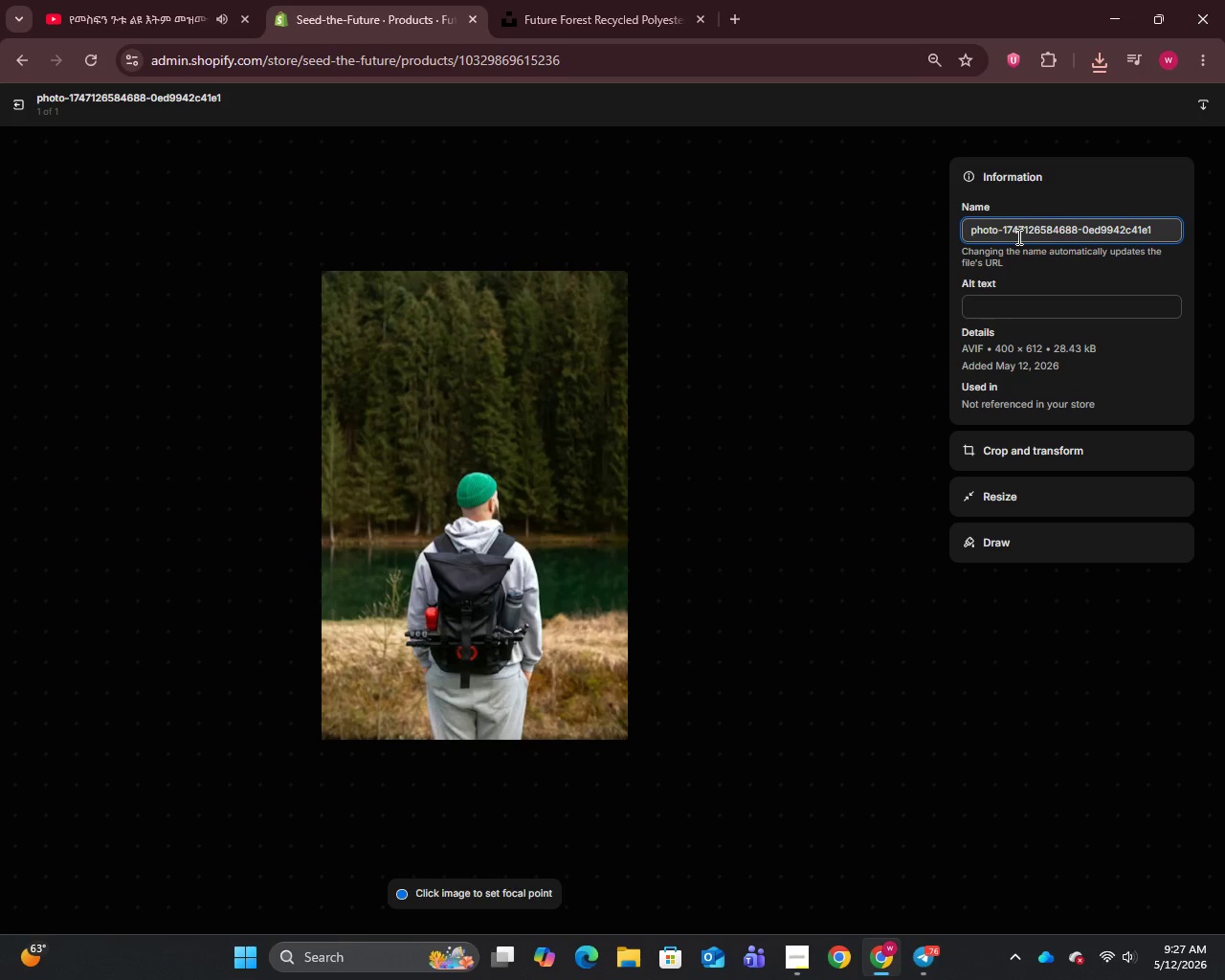 
key(Control+S)
 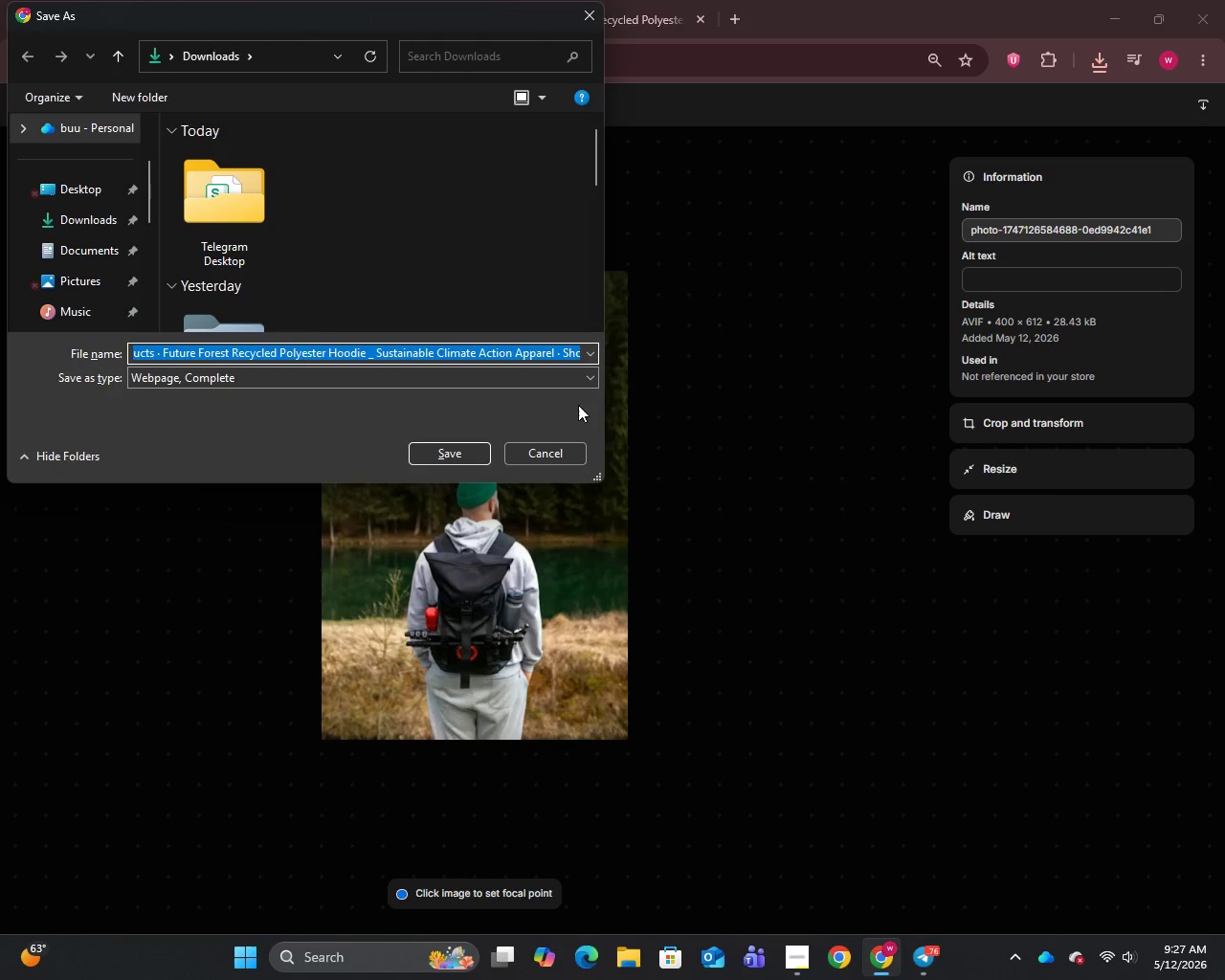 
left_click([567, 451])
 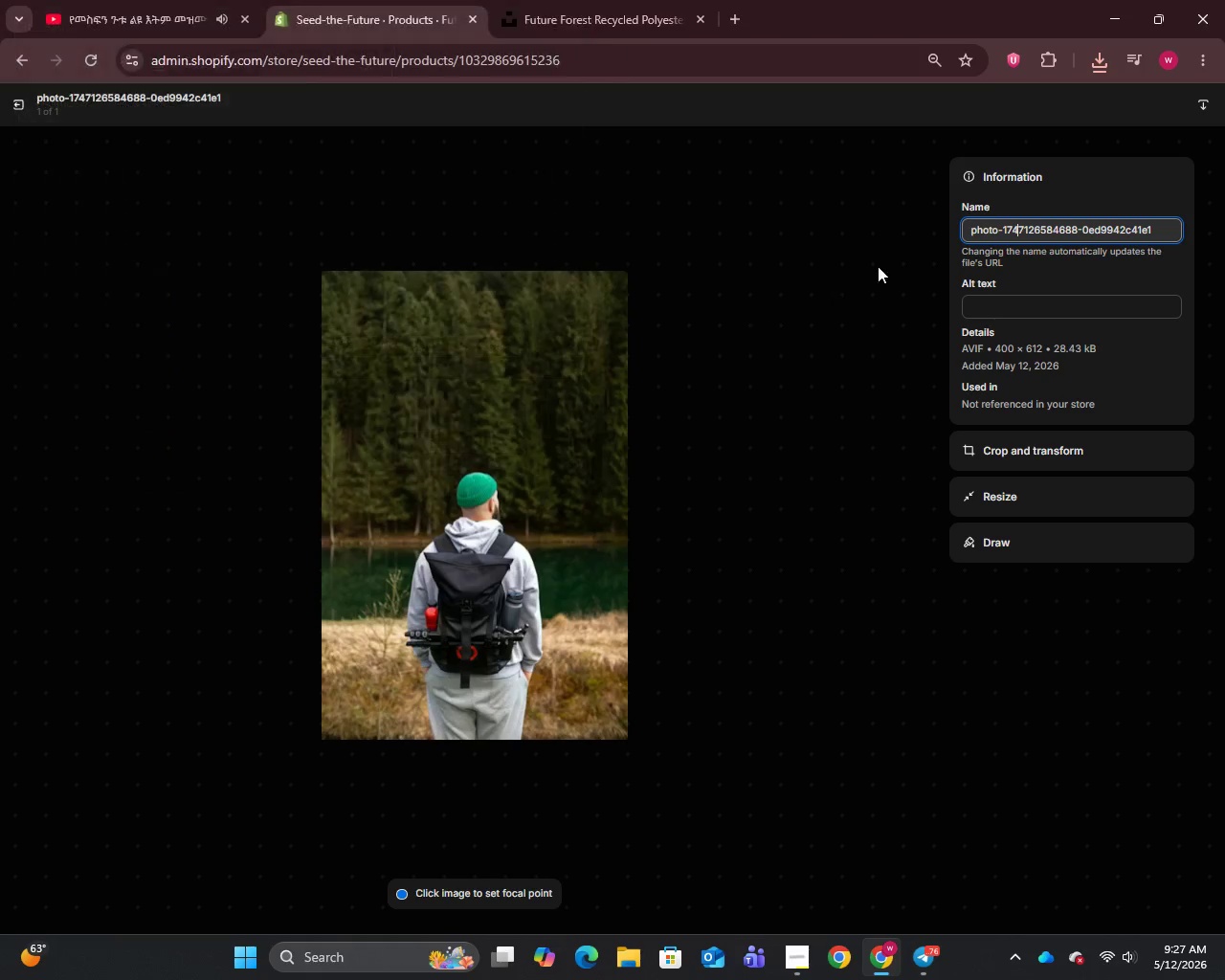 
key(Control+A)
 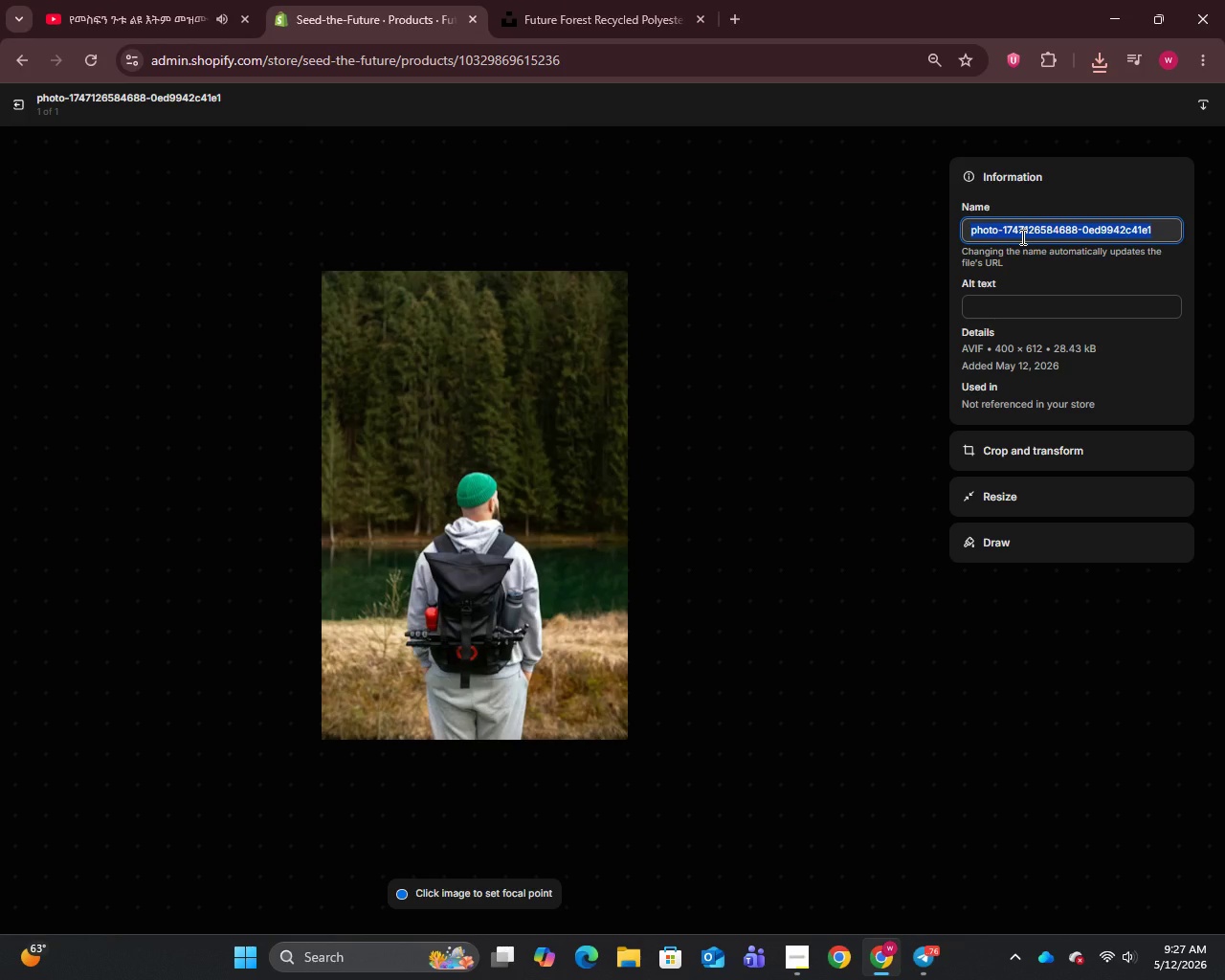 
key(Control+V)
 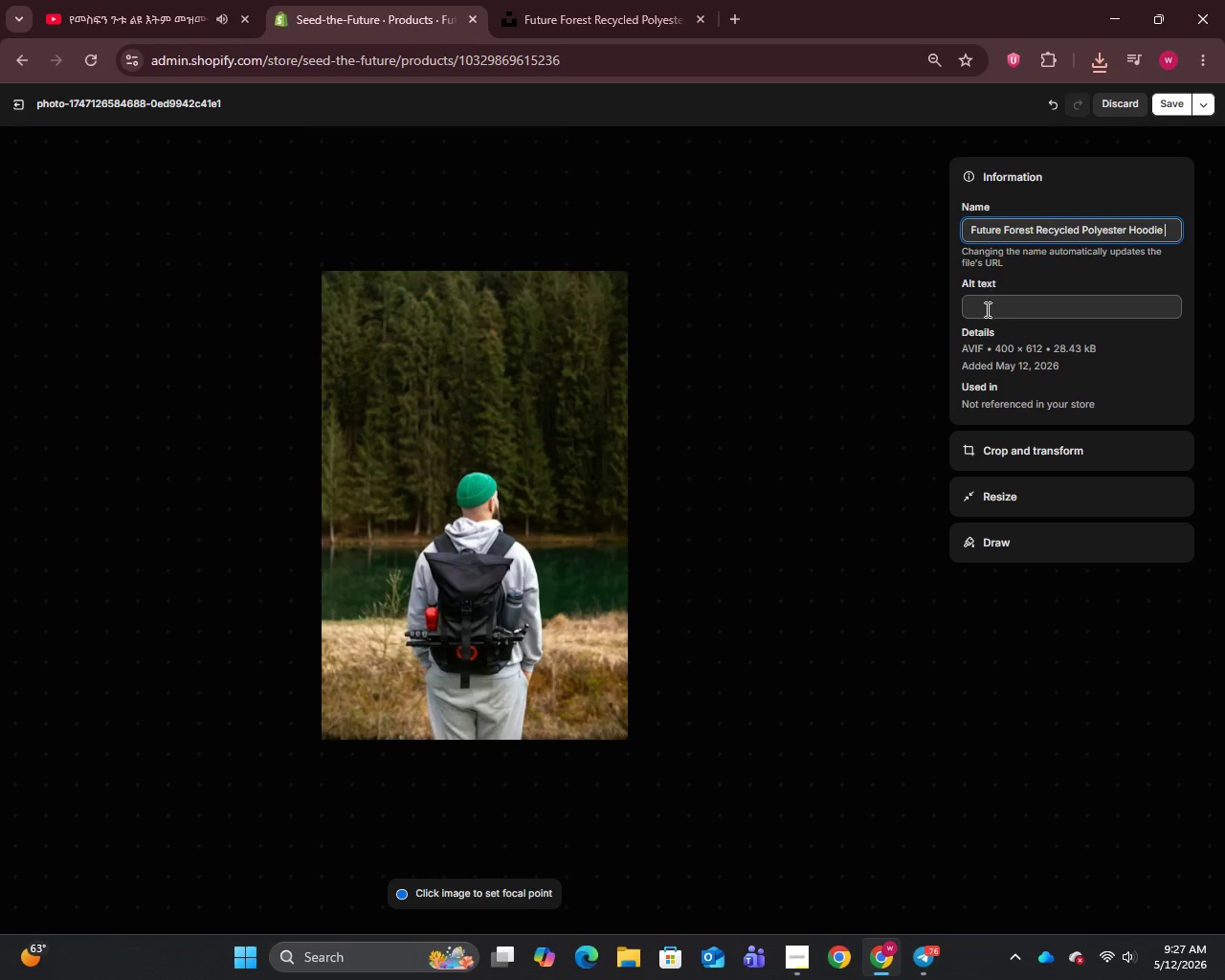 
left_click([983, 317])
 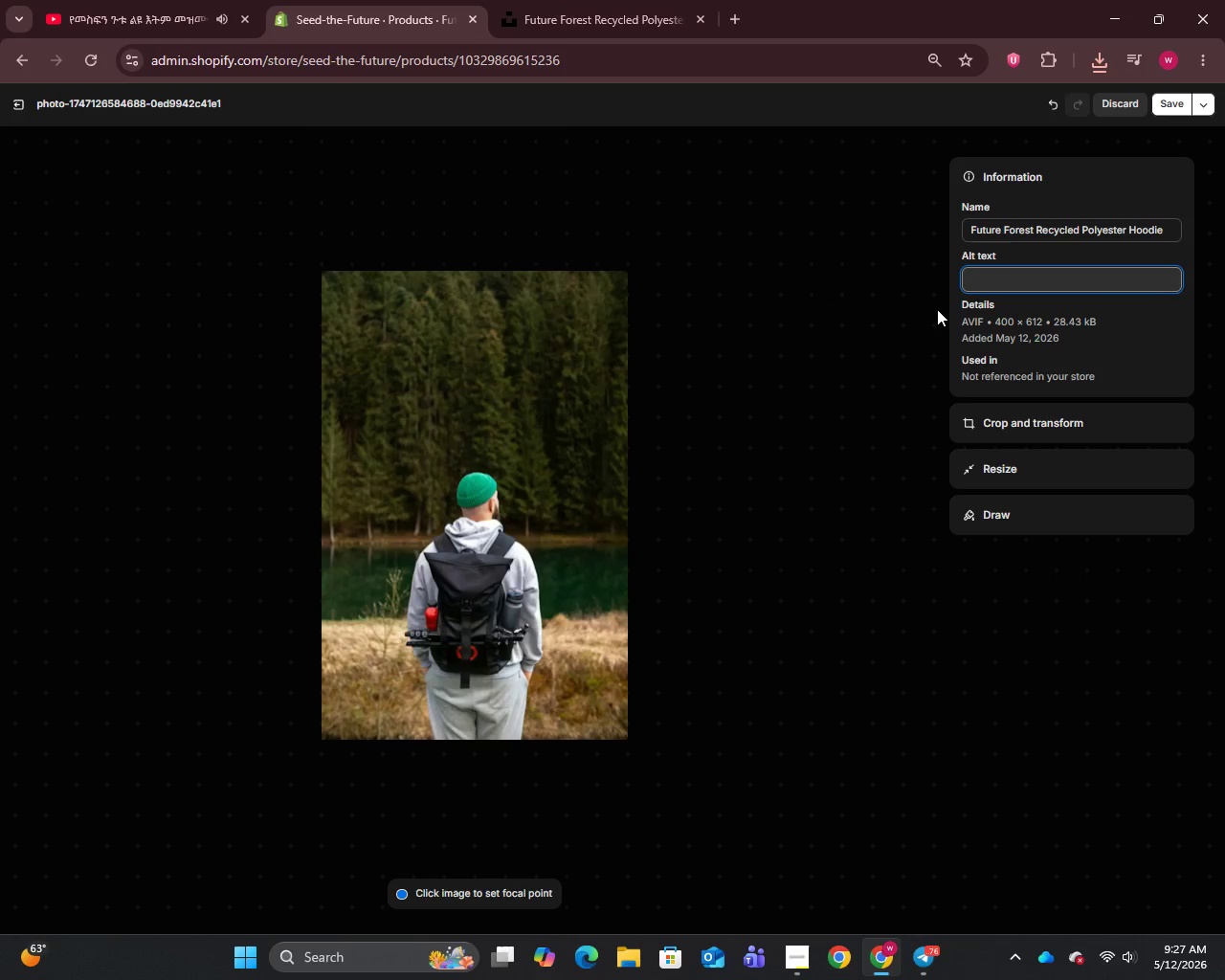 
wait(5.3)
 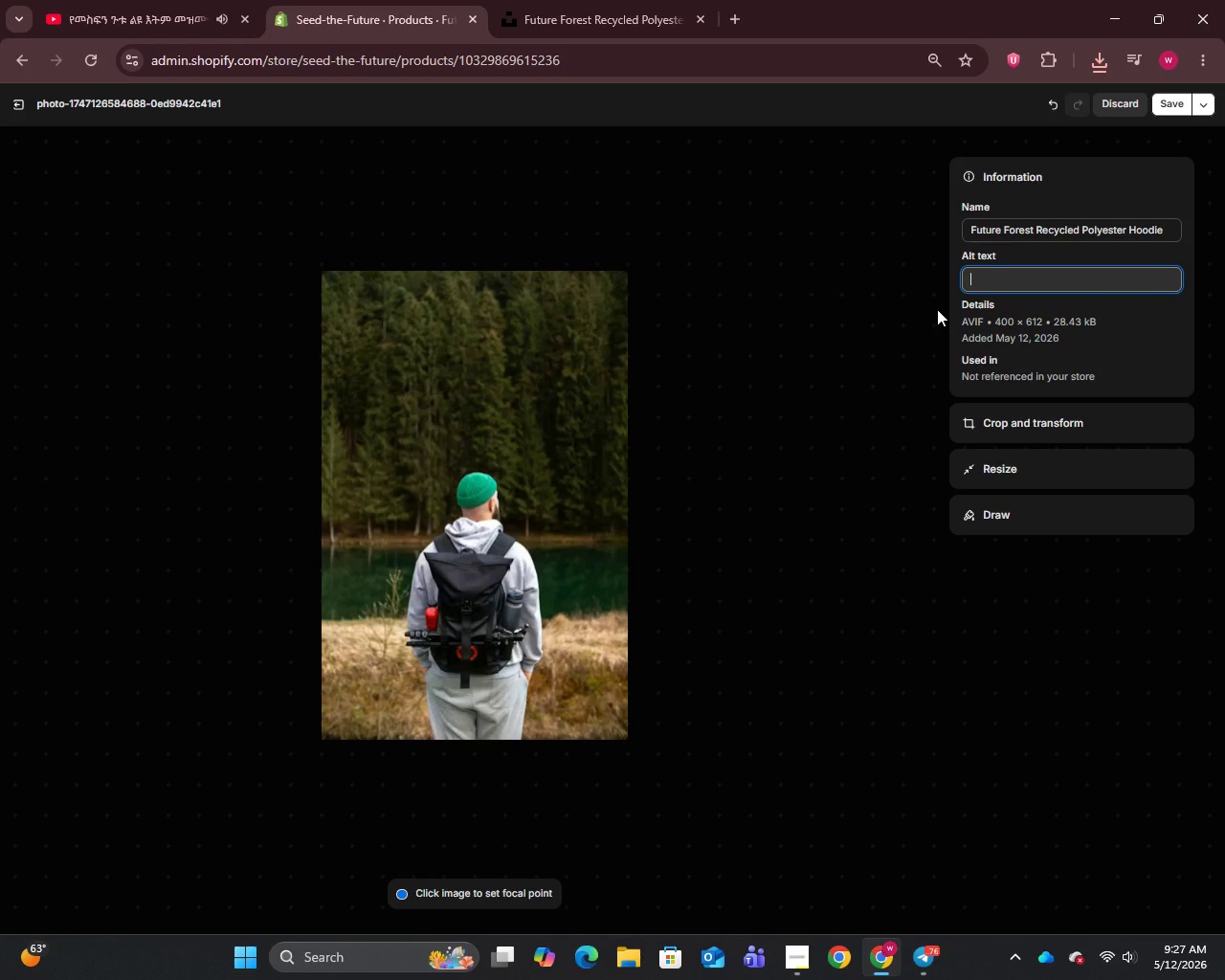 
type(Forest green recycled polester hoodie made from 30 recycled plastic bottles suppot)
key(Backspace)
type(rting climate action and reforestation.)
 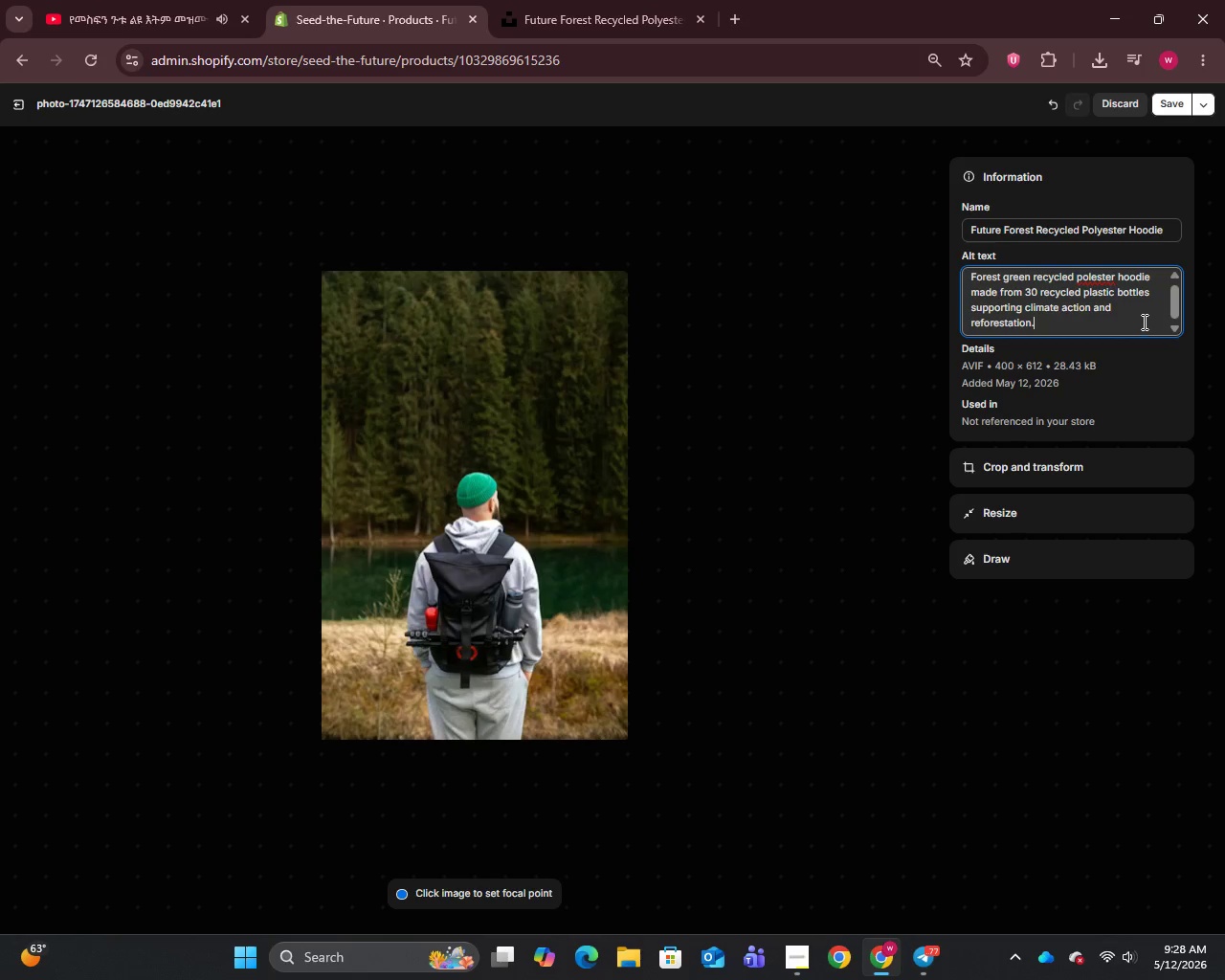 
wait(5.73)
 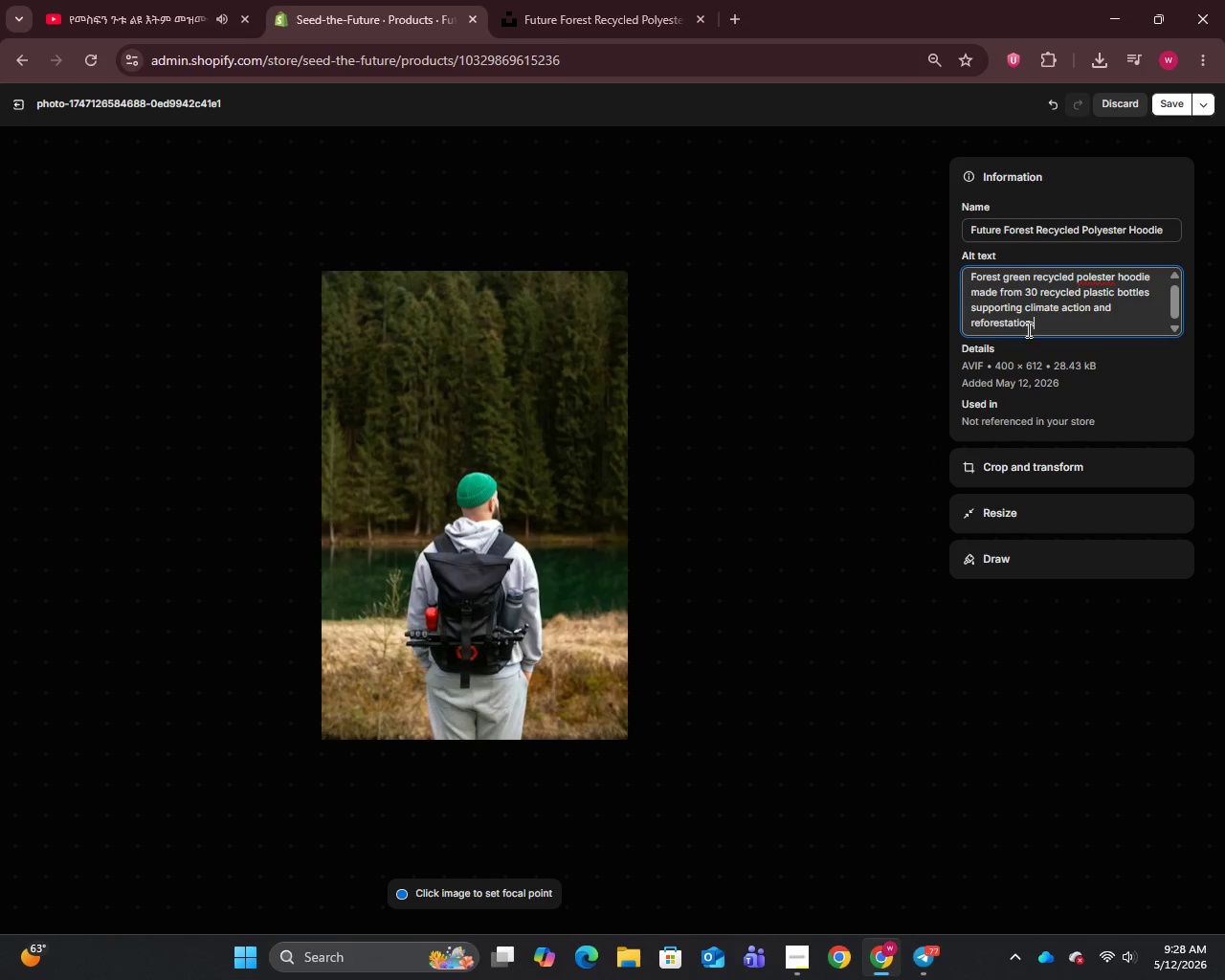 
left_click([1089, 278])
 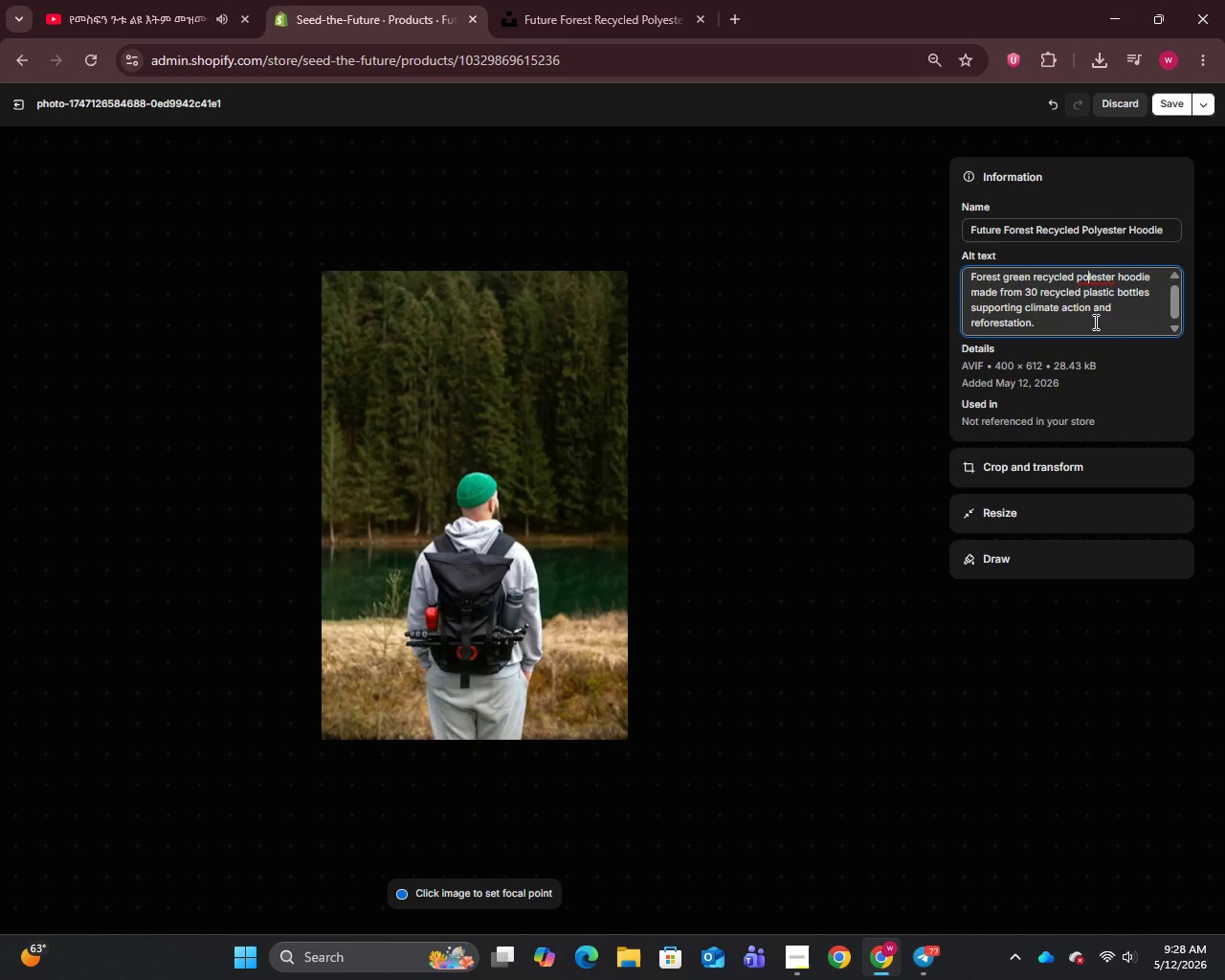 
key(ArrowRight)
 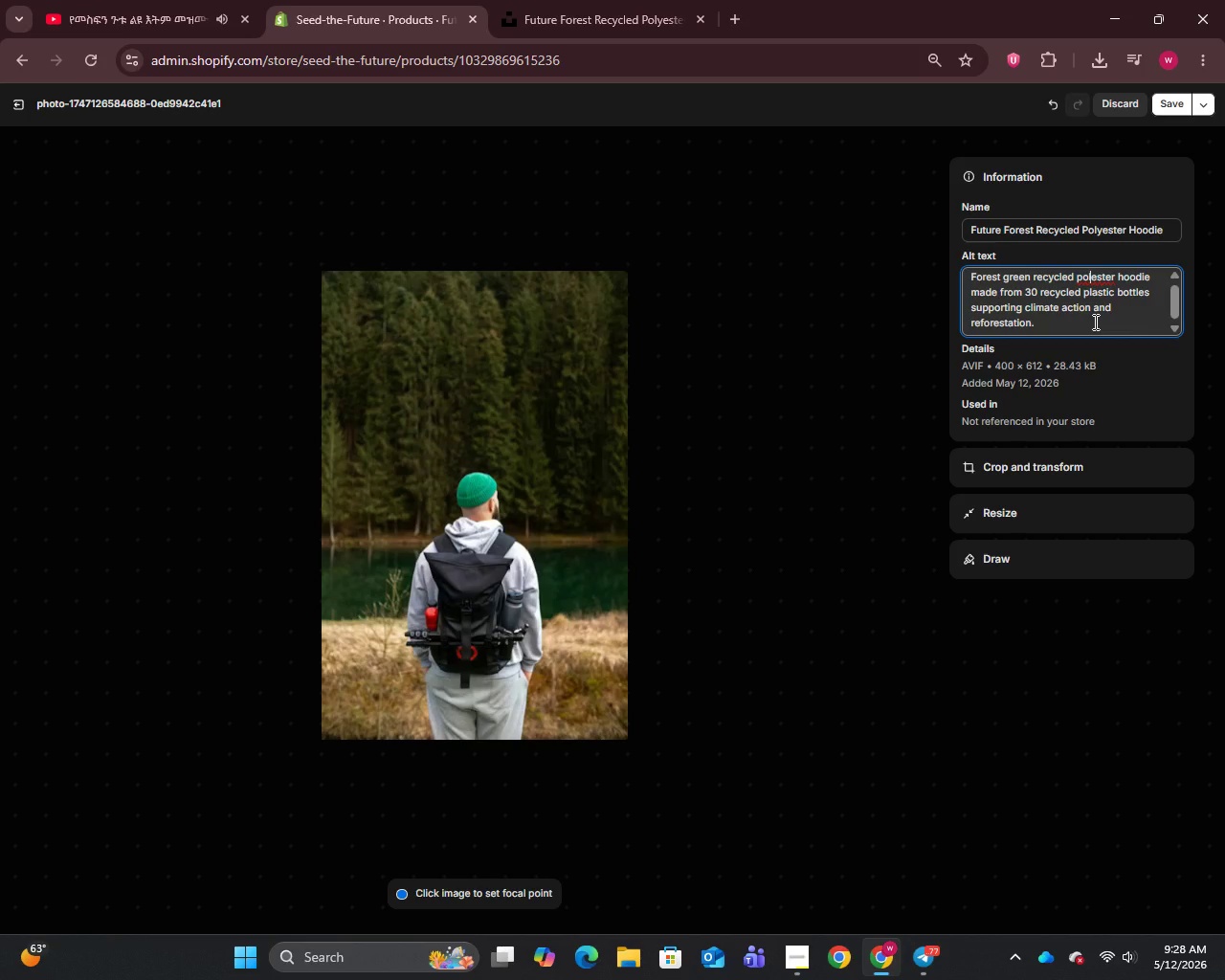 
key(Y)
 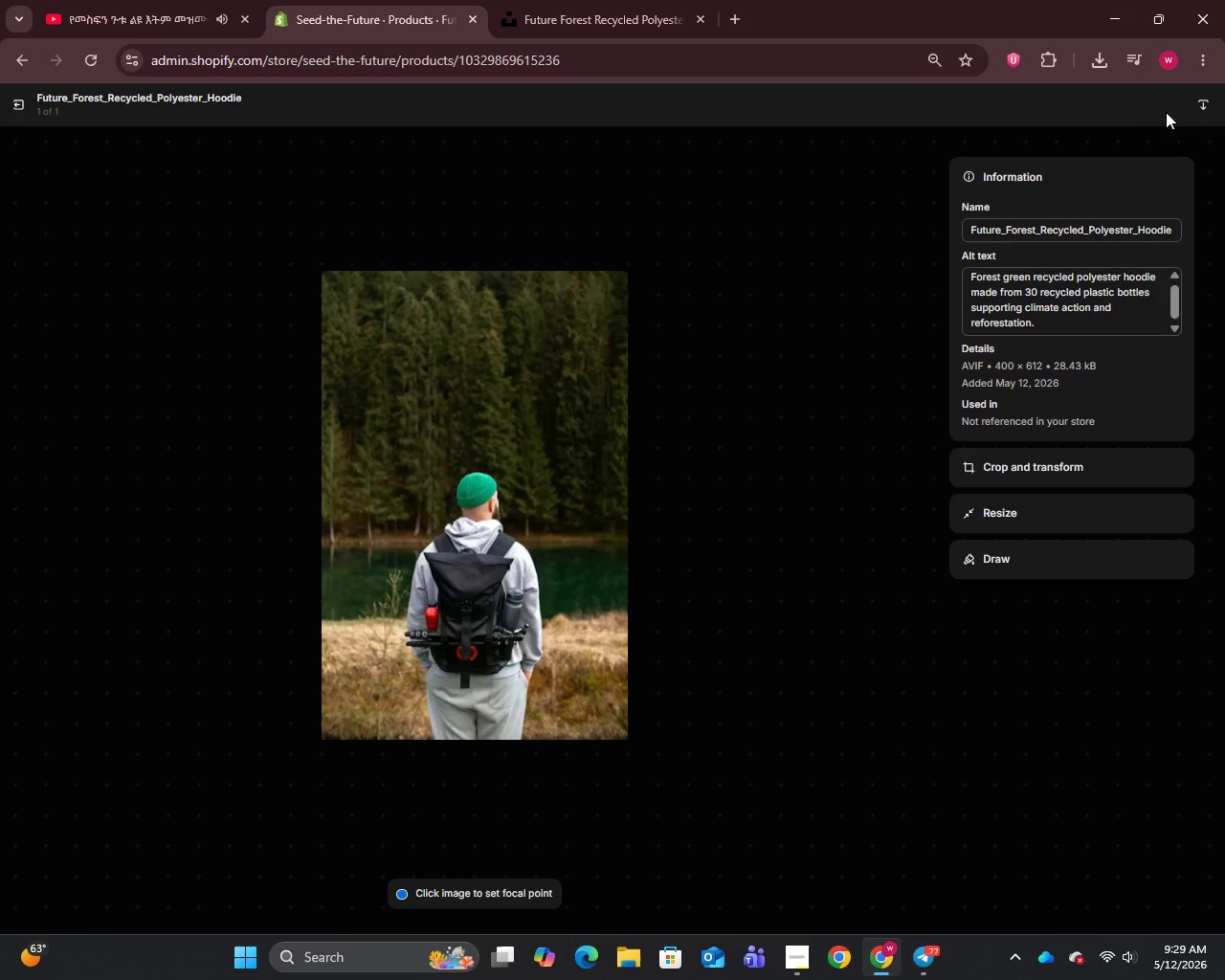 
wait(5.84)
 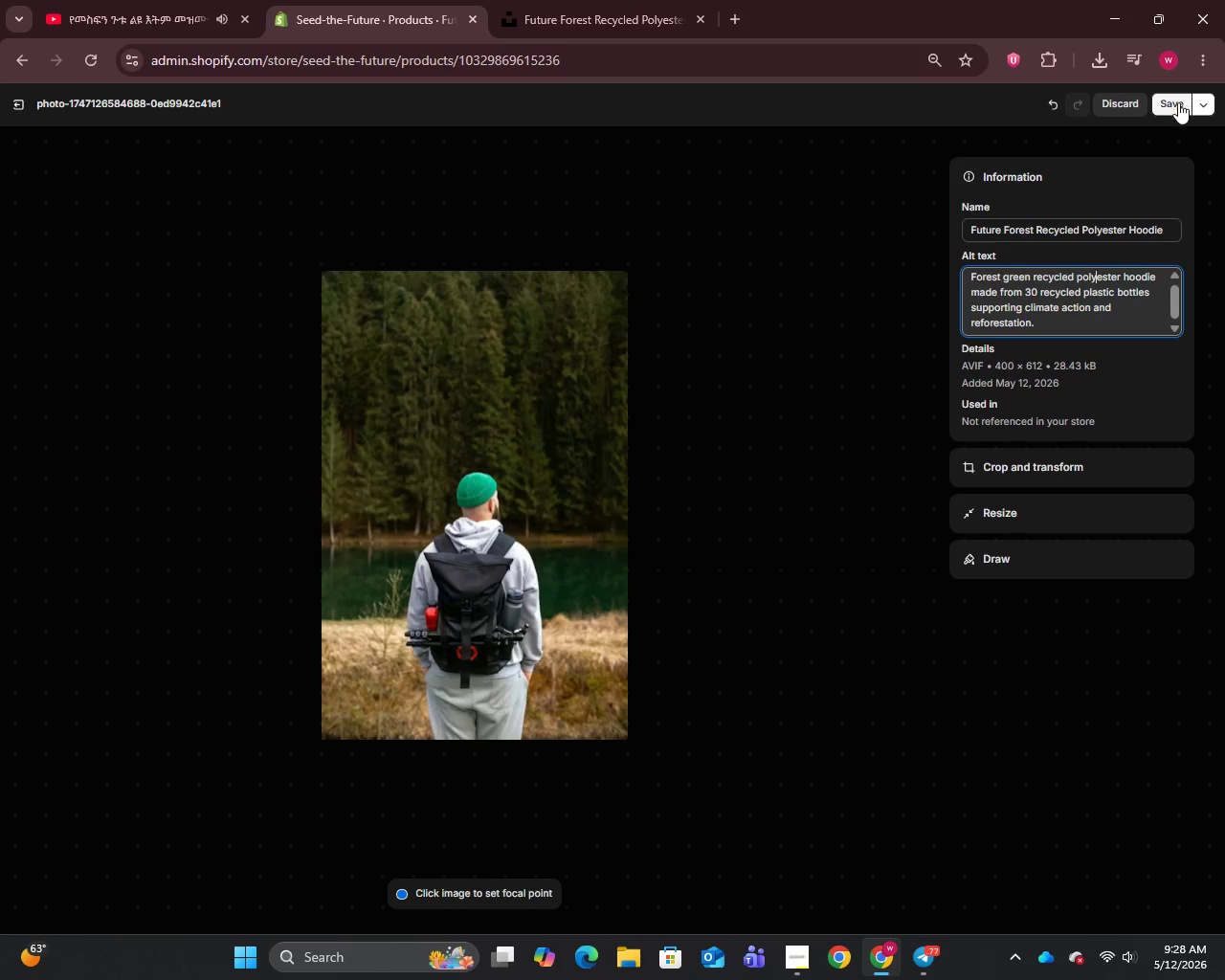 
left_click([18, 104])
 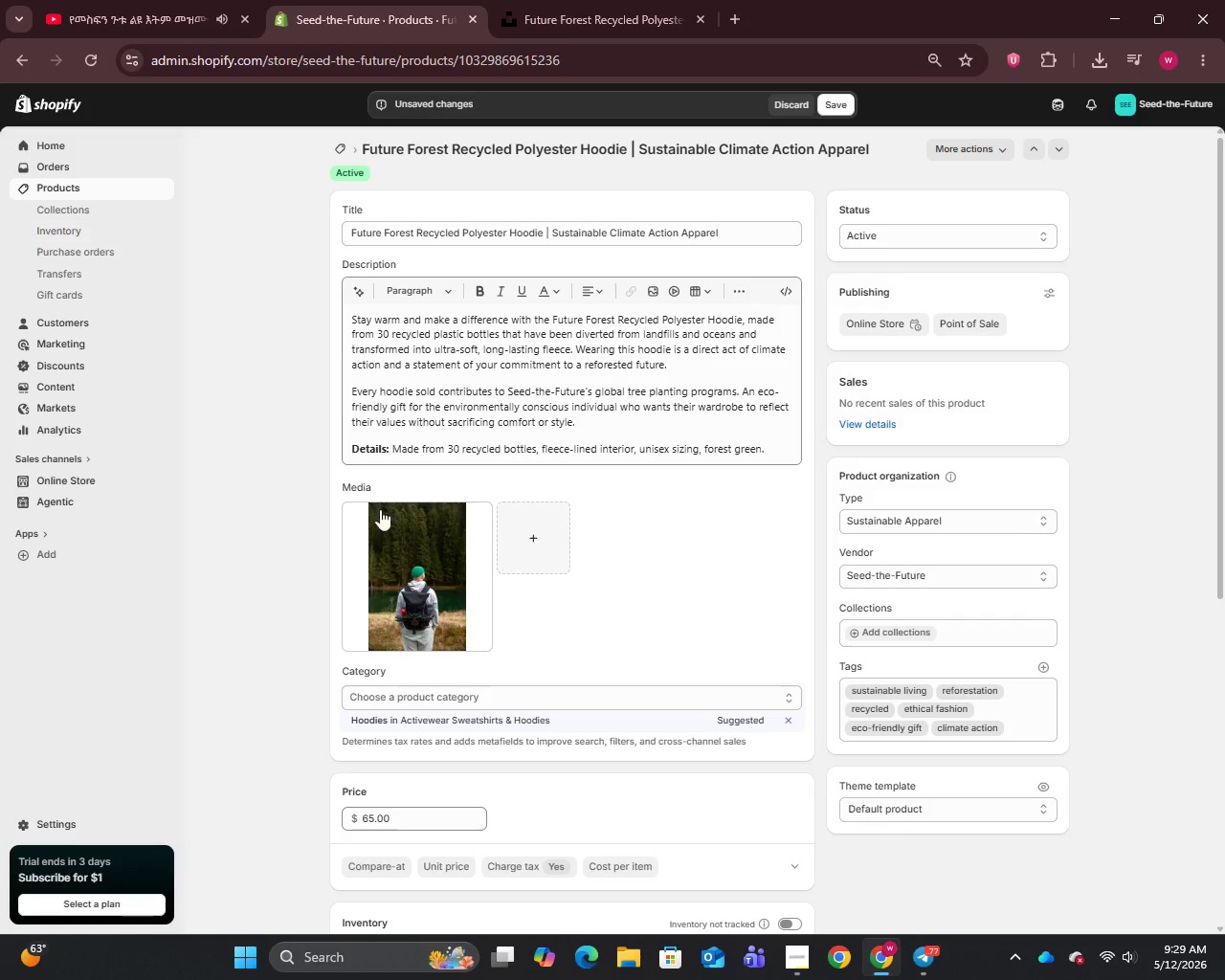 
scroll: coordinate [785, 724], scroll_direction: down, amount: 14.0
 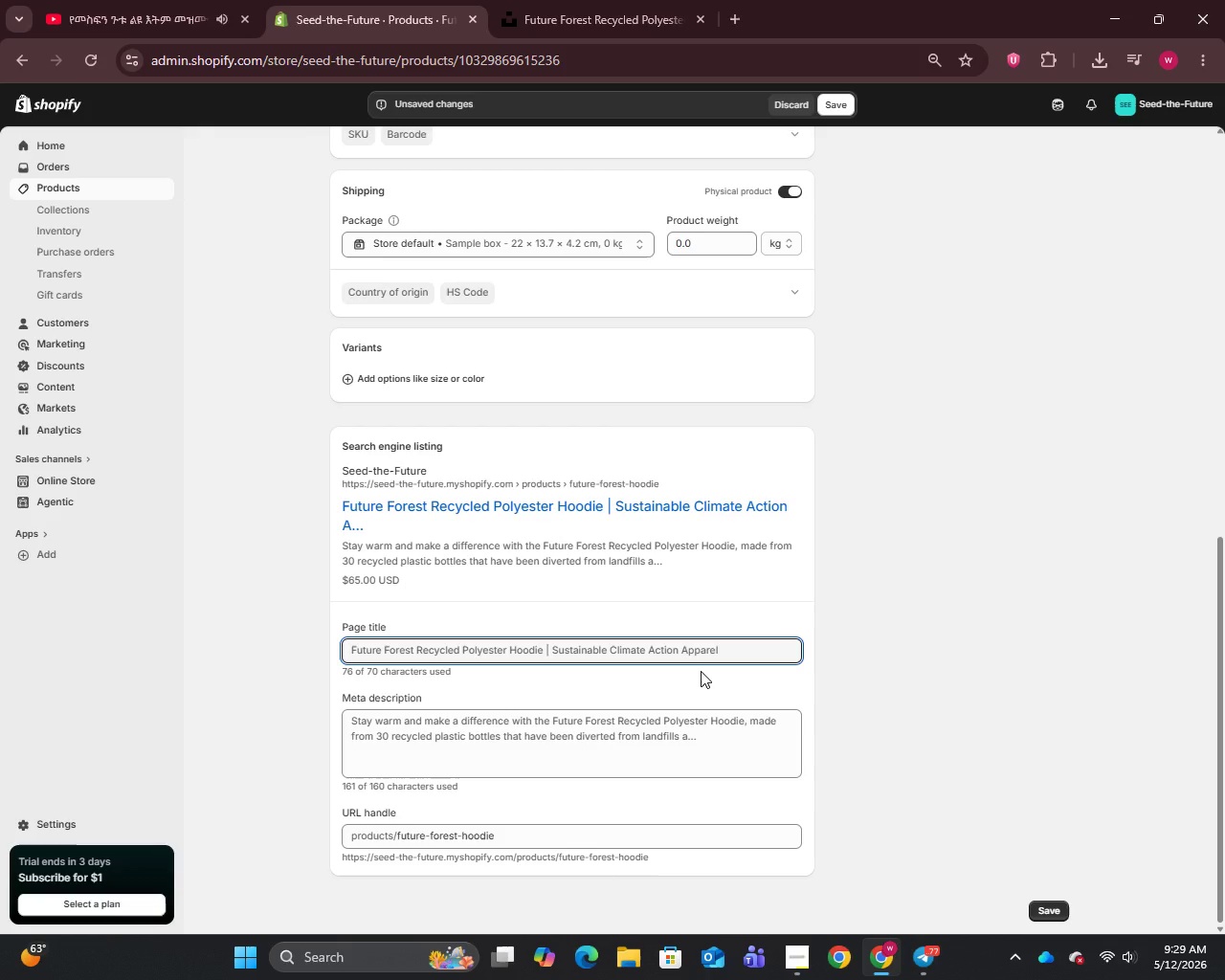 
wait(14.19)
 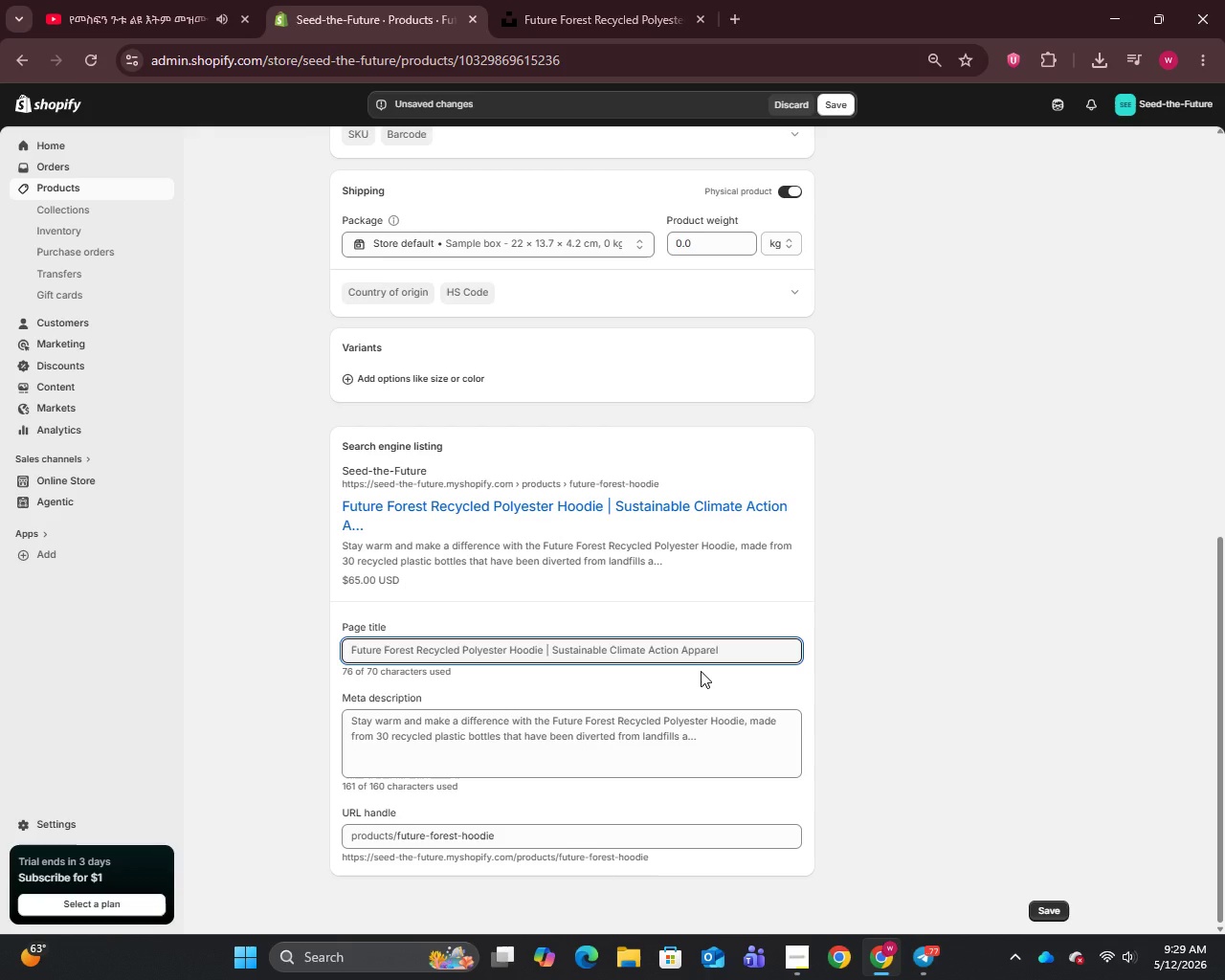 
left_click_drag(start_coordinate=[462, 651], to_coordinate=[510, 651])
 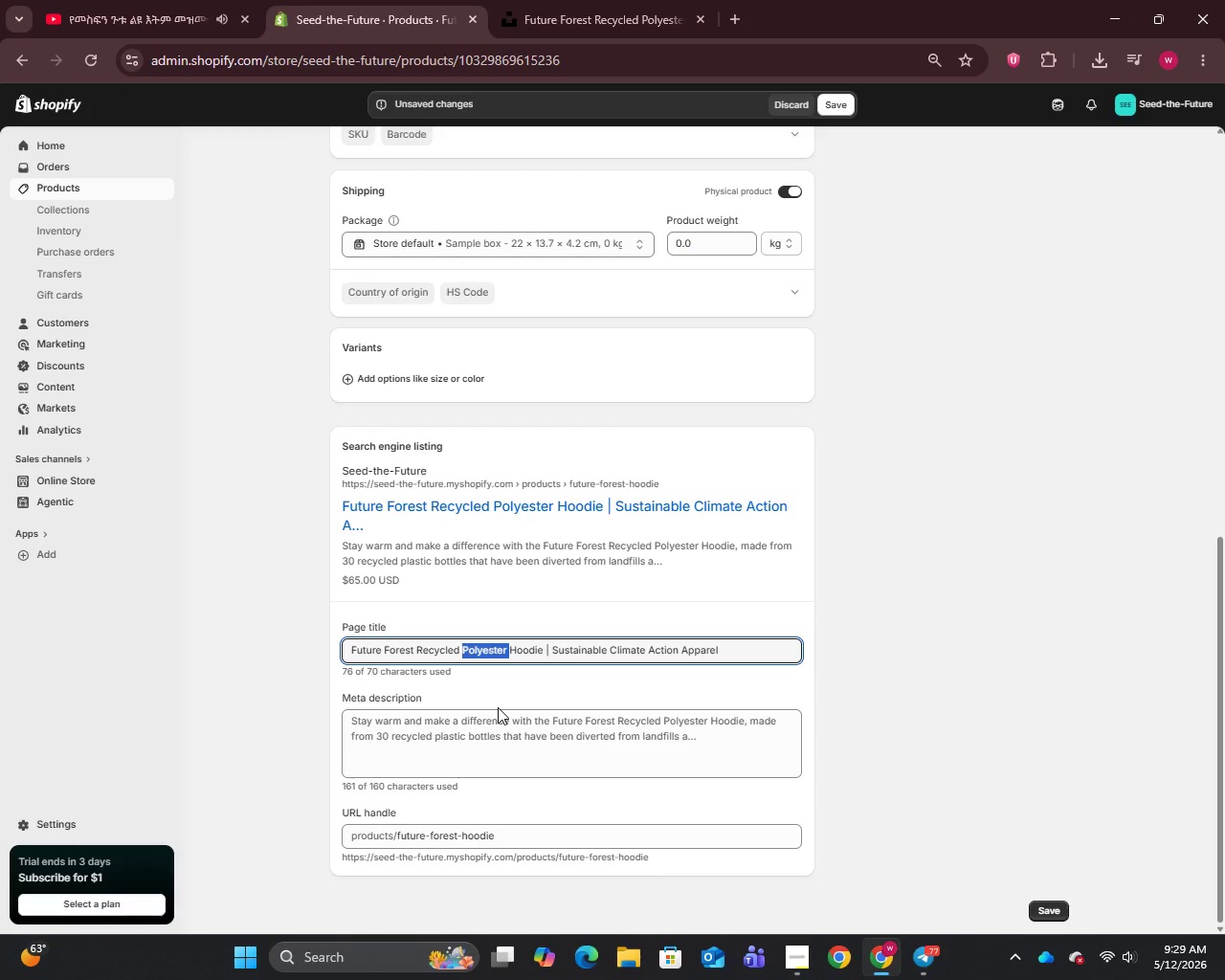 
key(Backspace)
 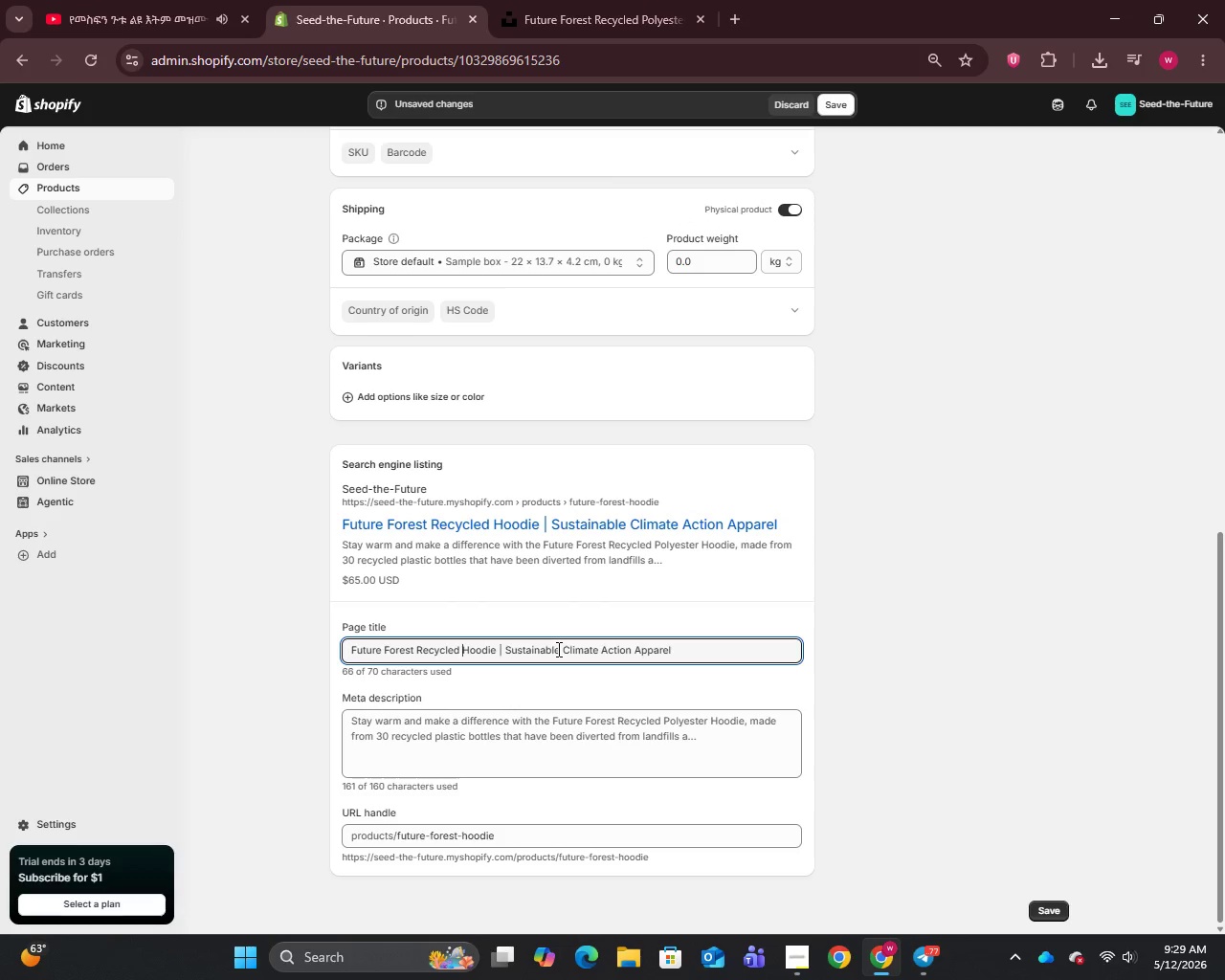 
wait(7.03)
 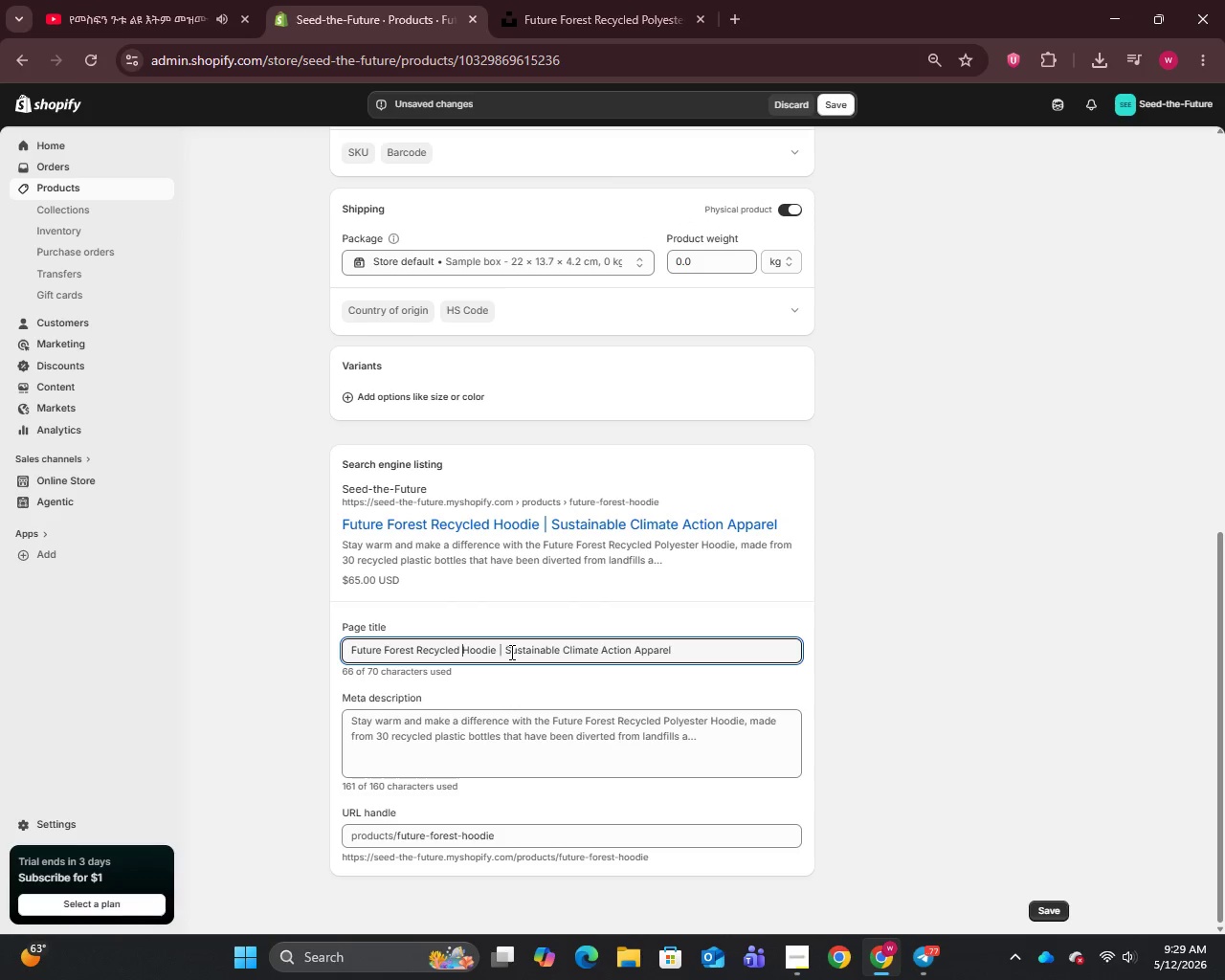 
left_click_drag(start_coordinate=[563, 651], to_coordinate=[503, 675])
 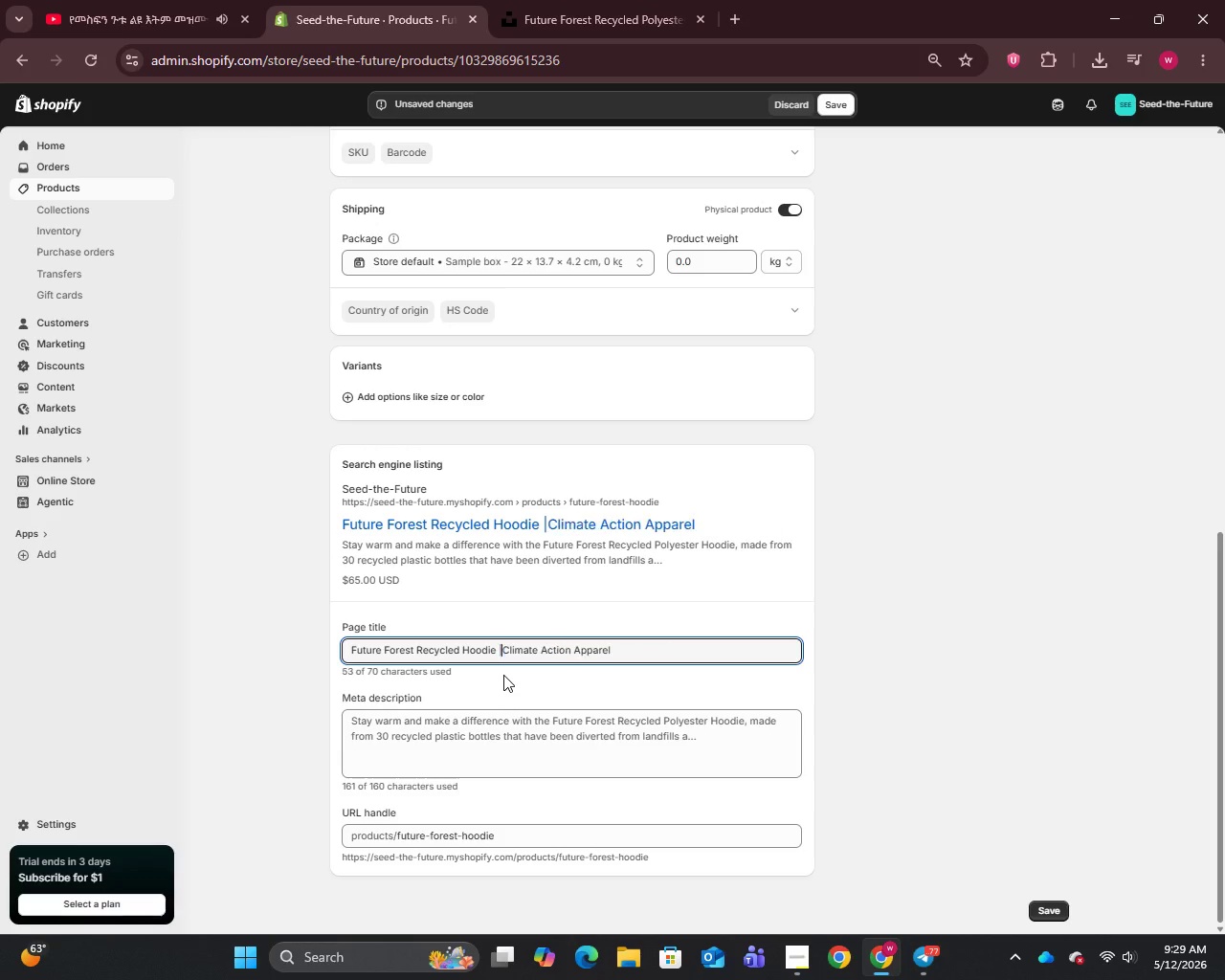 
key(Backspace)
 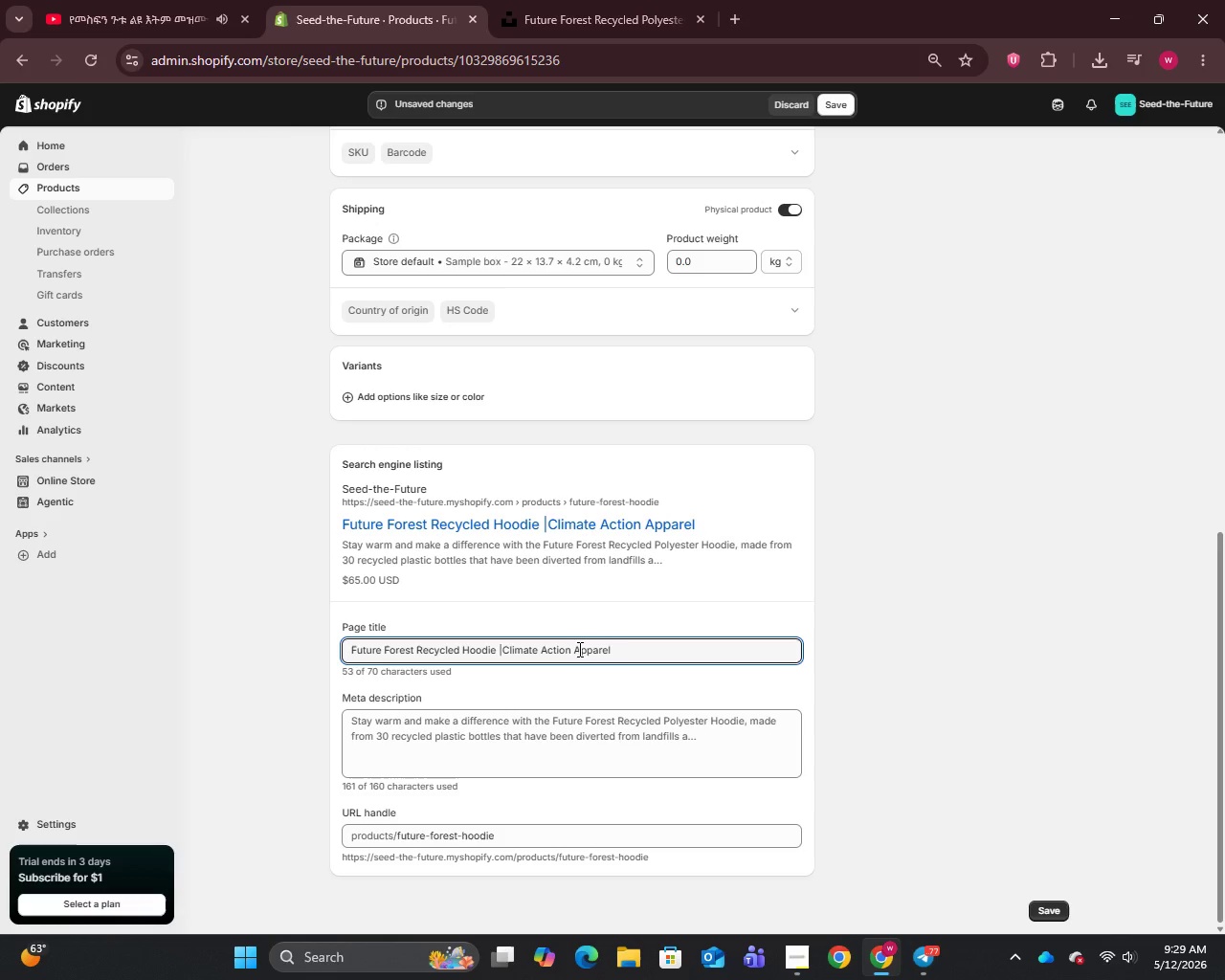 
left_click_drag(start_coordinate=[575, 651], to_coordinate=[664, 653])
 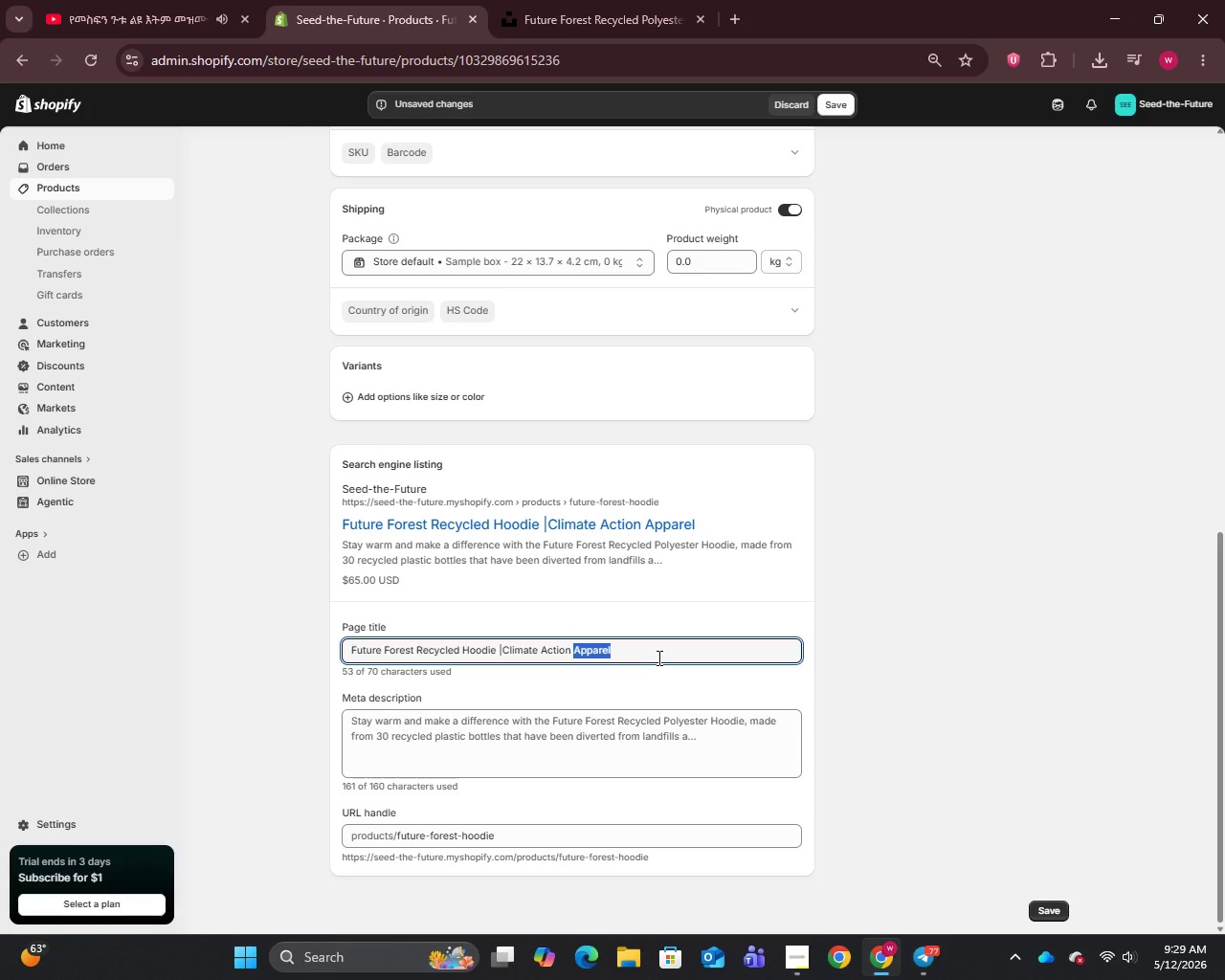 
type(Gift)
 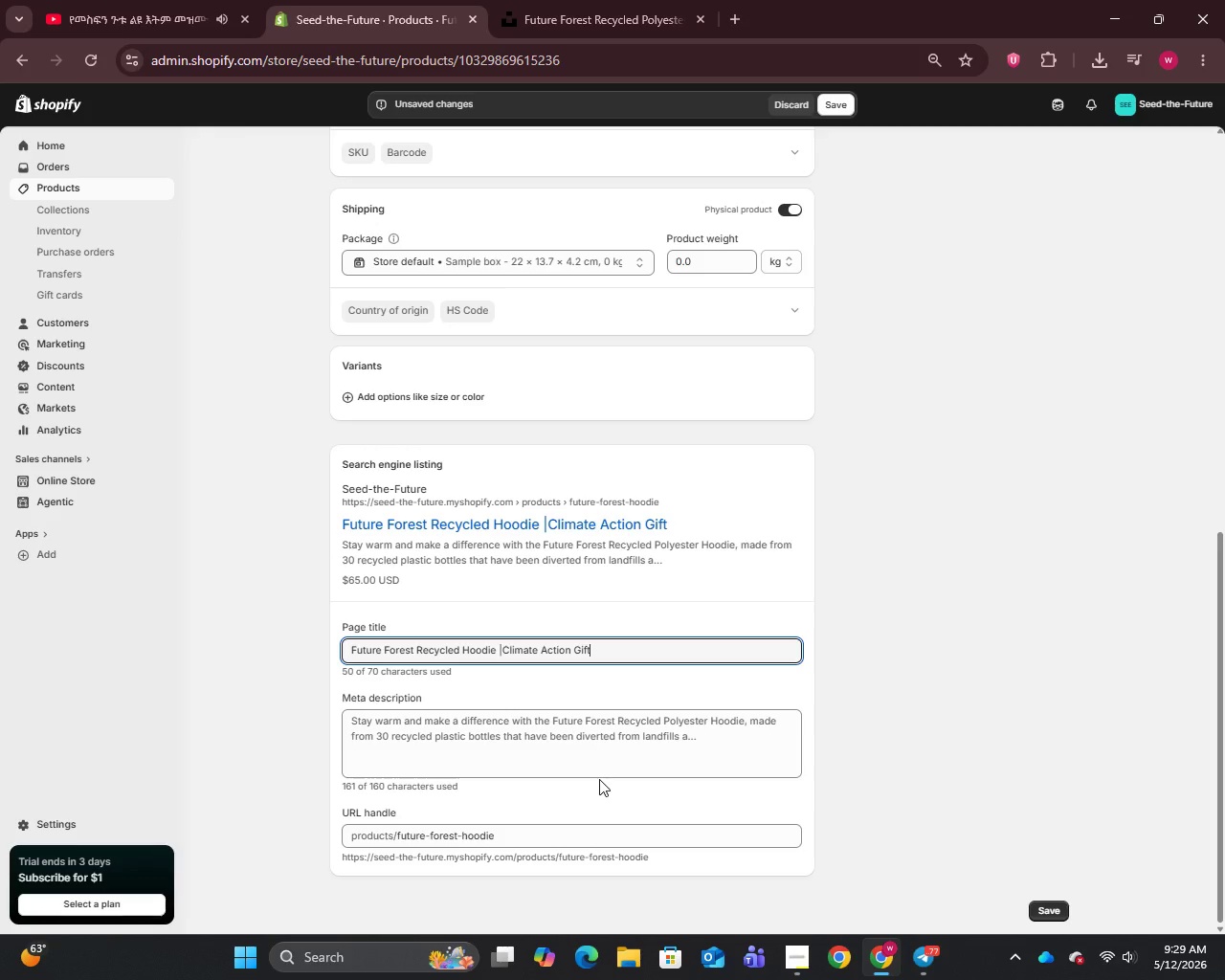 
left_click([599, 779])
 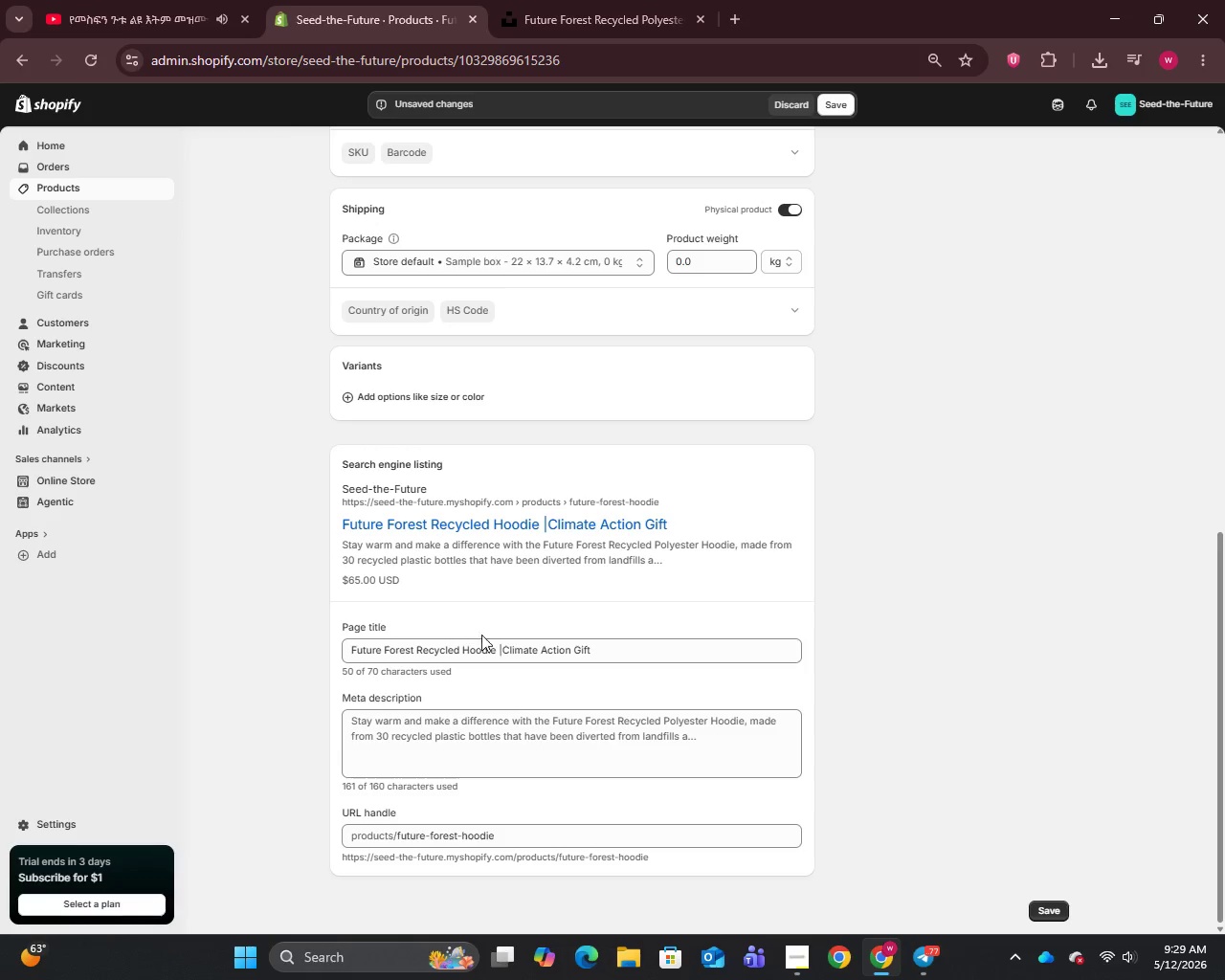 
left_click([503, 652])
 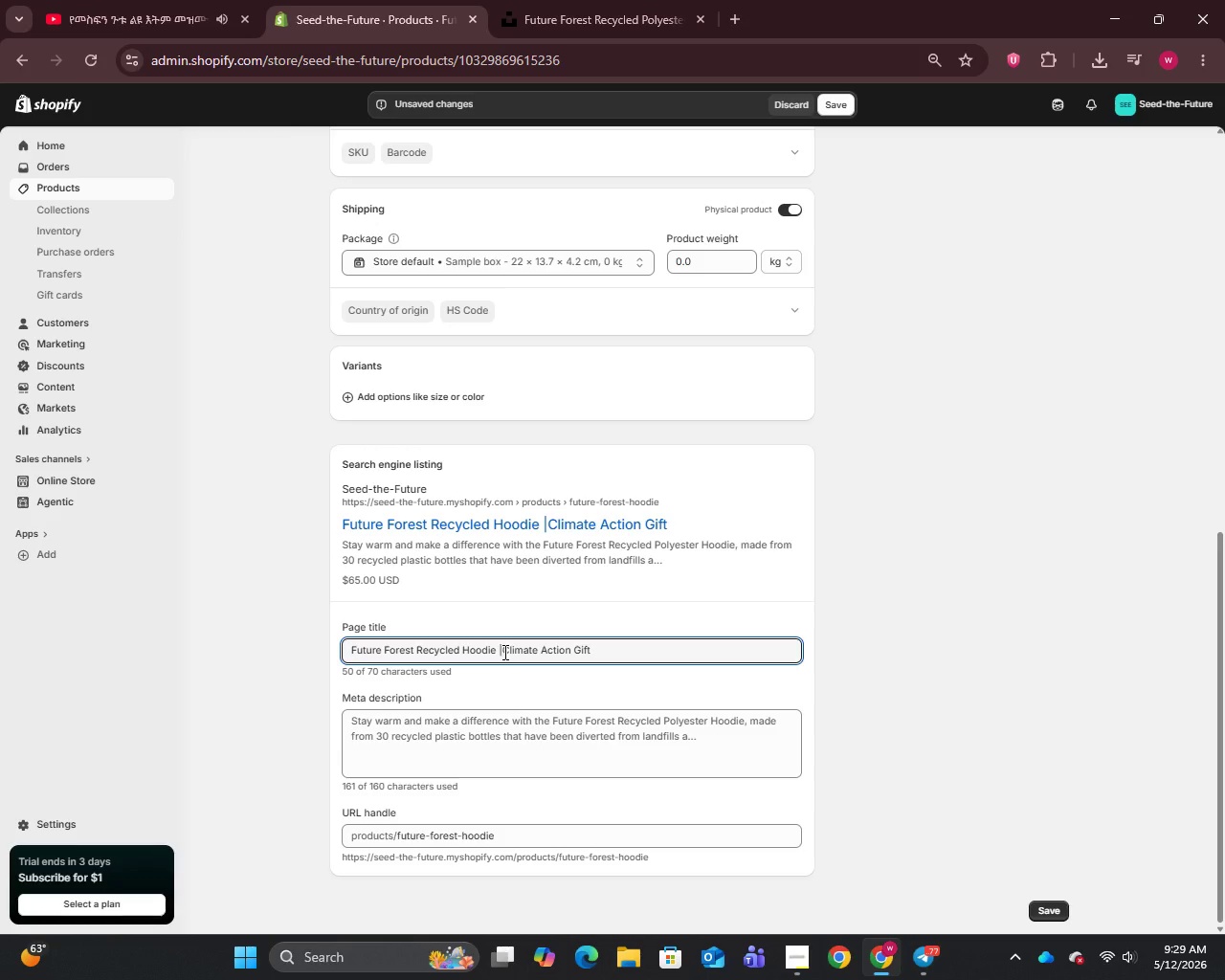 
key(Space)
 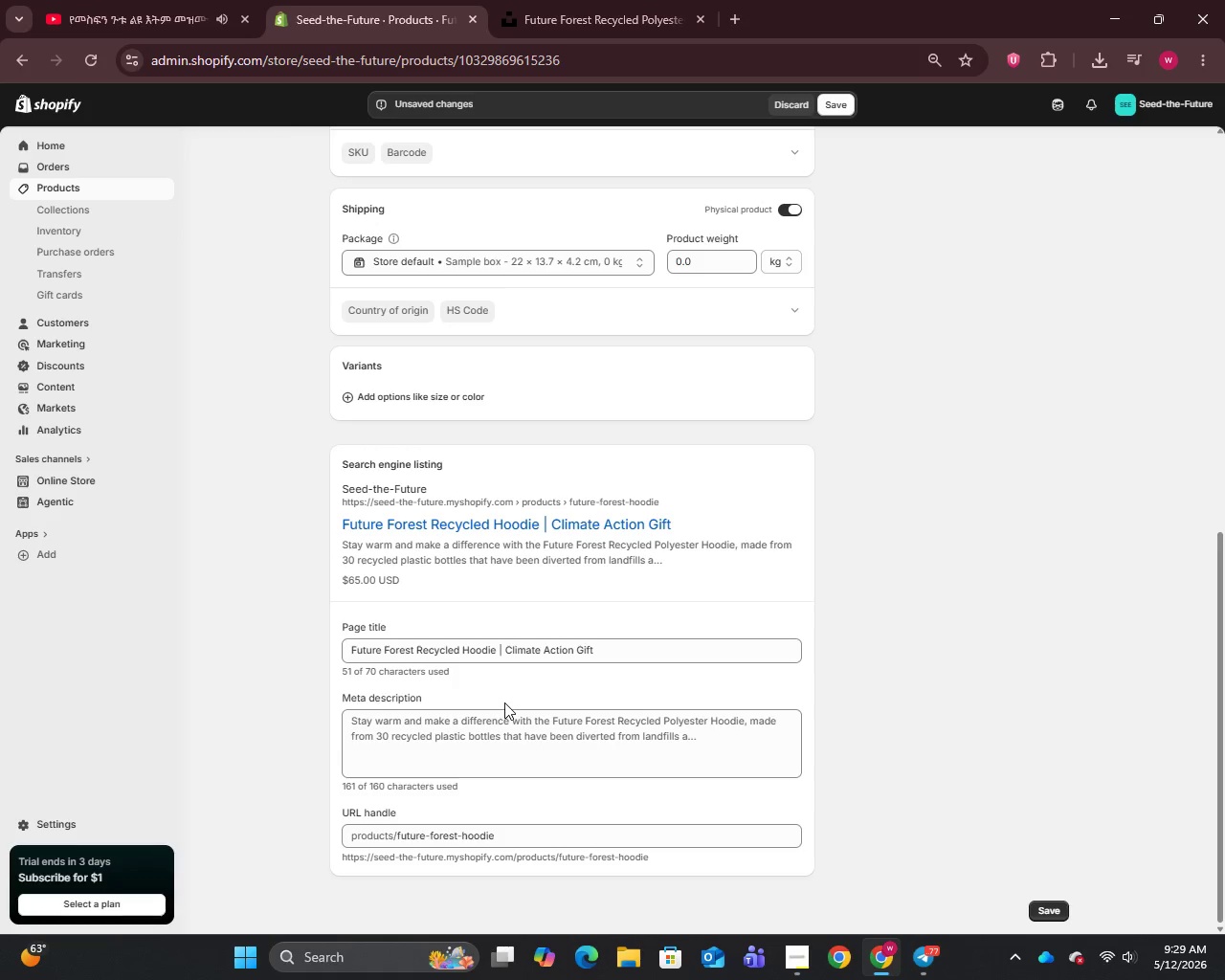 
double_click([504, 763])
 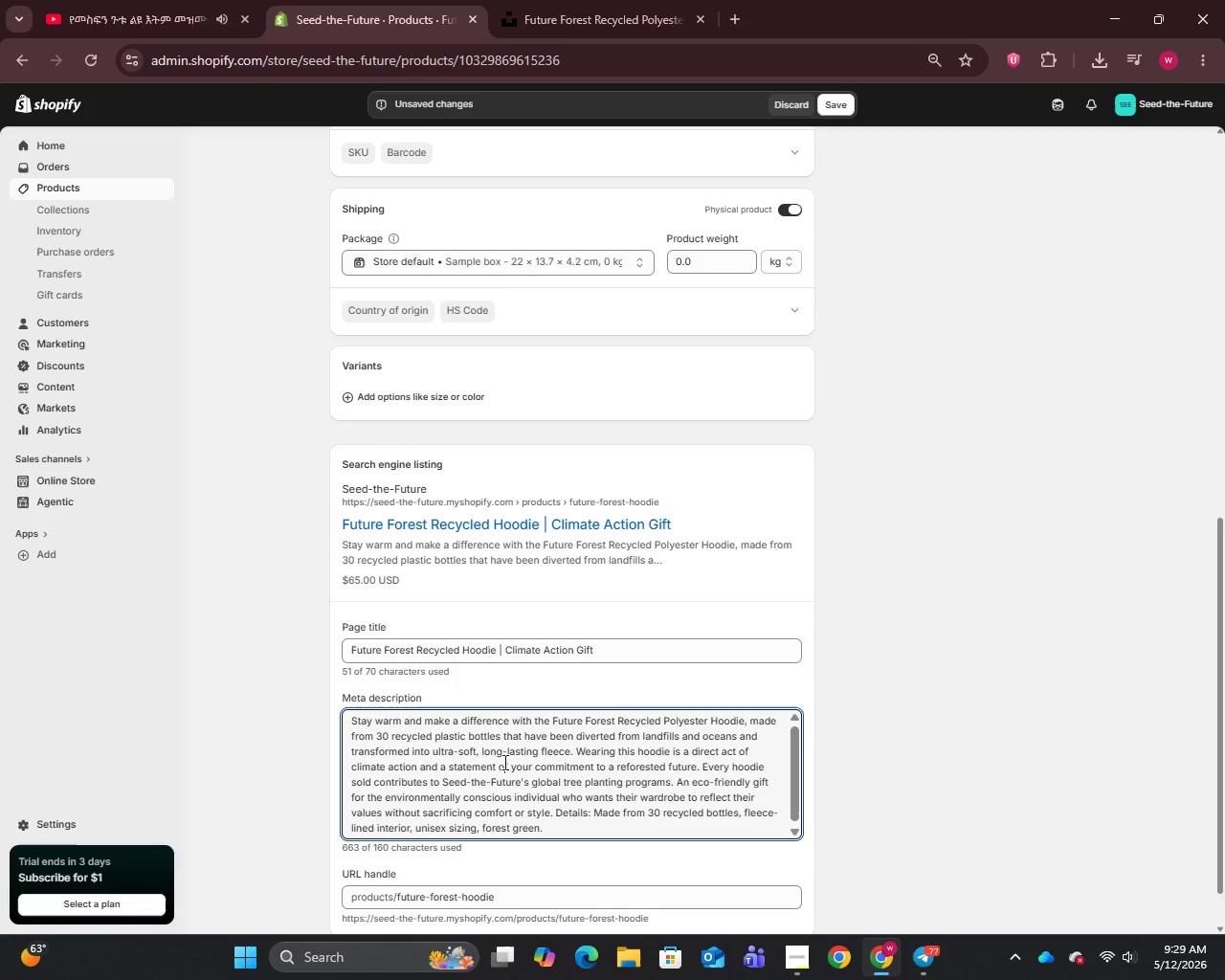 
key(Control+A)
 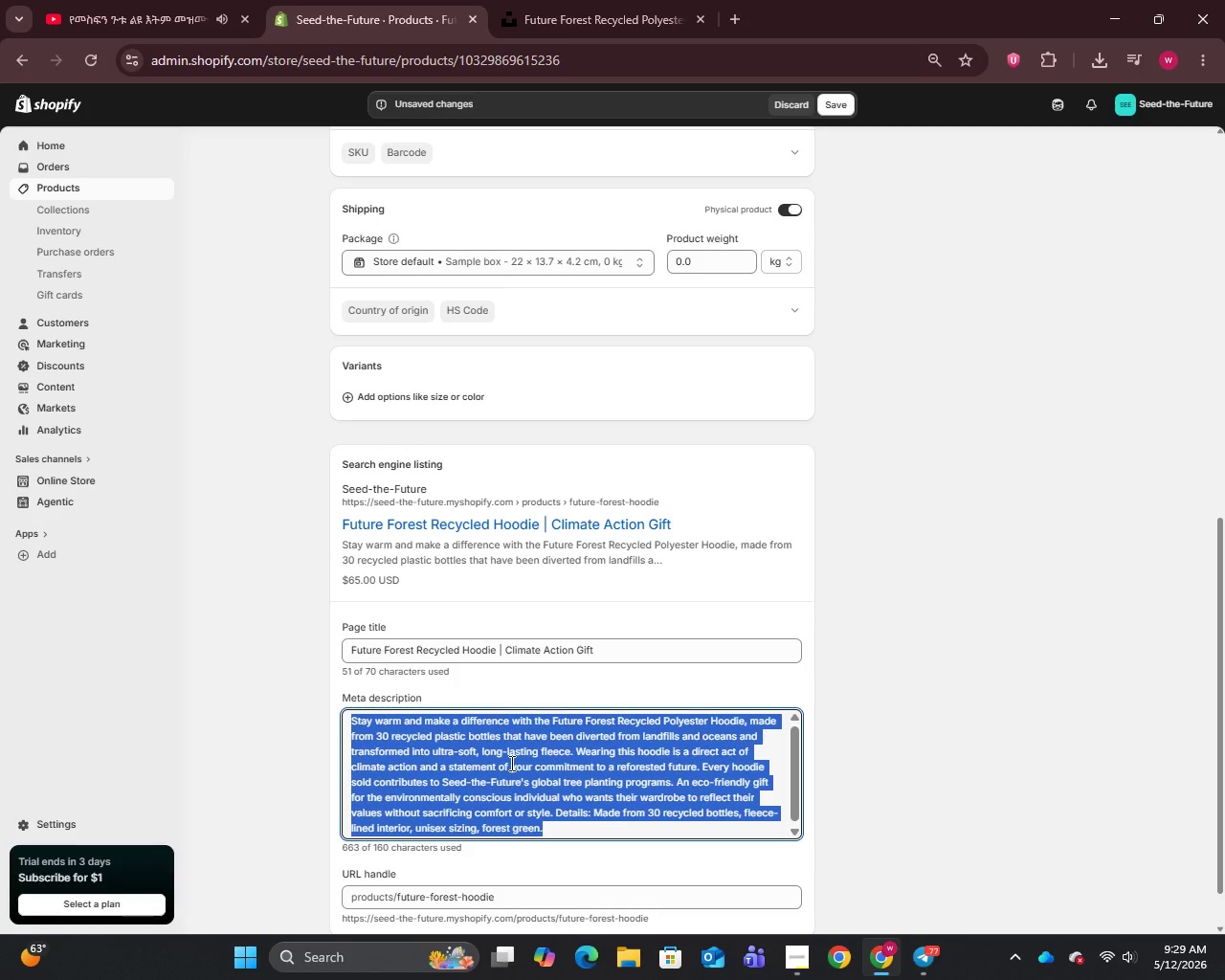 
type(Made from 30 recycled bottles - )
key(Backspace)
key(Backspace)
 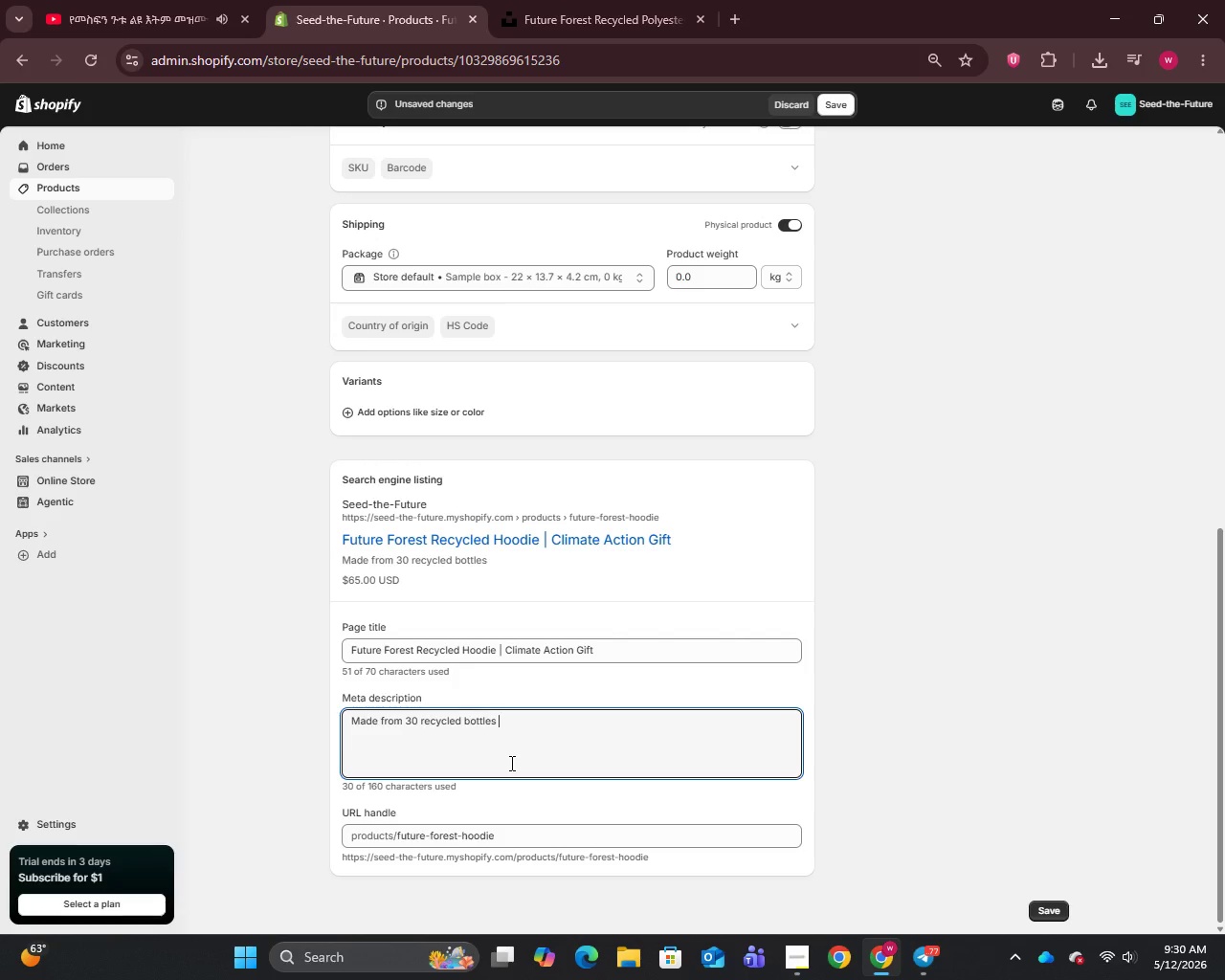 
type(our Future Forest Hoodie is an eco-friendly gift for climate action and sustainable living. Shop noe)
key(Backspace)
type(w)
 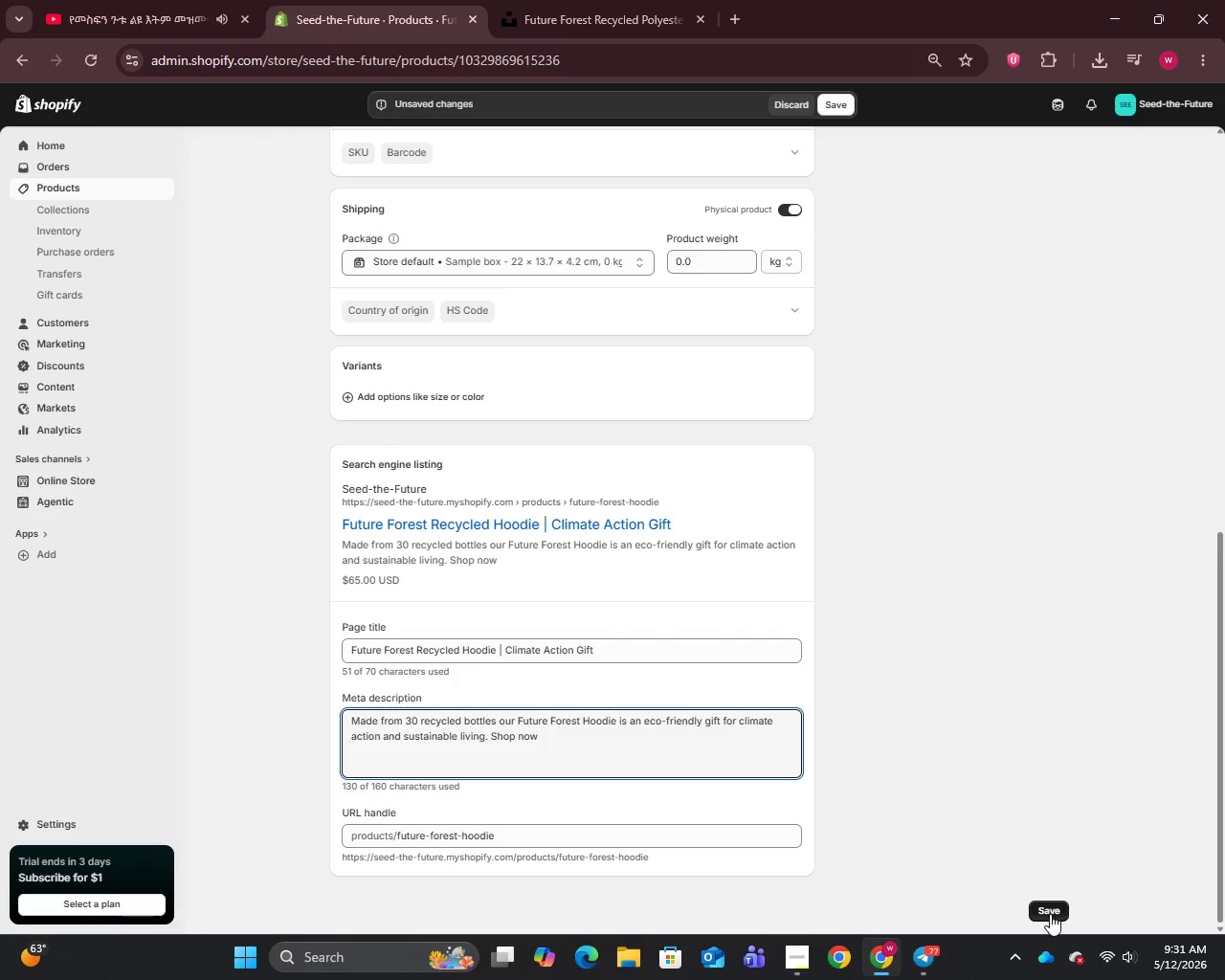 
left_click([1050, 914])
 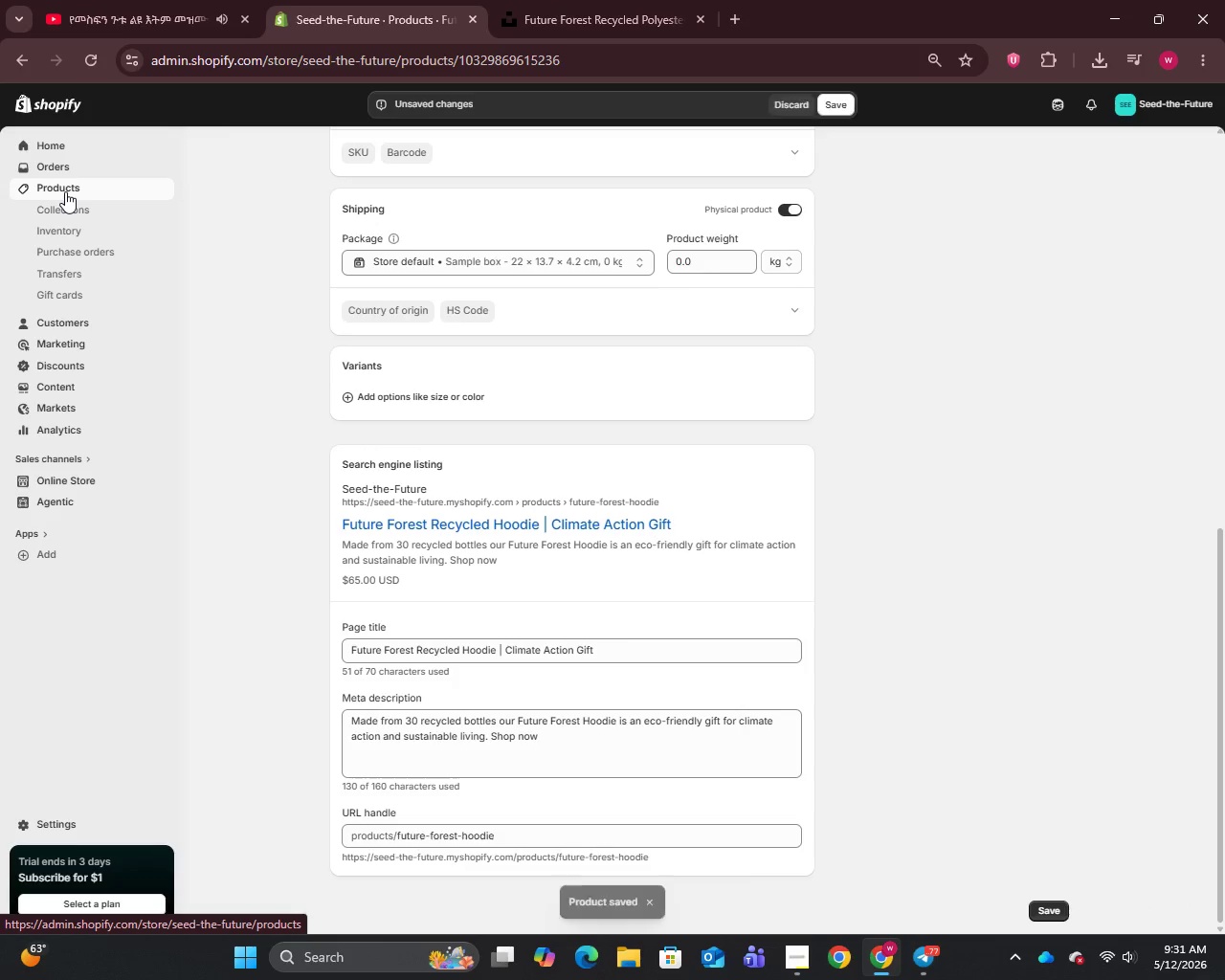 
left_click([65, 191])
 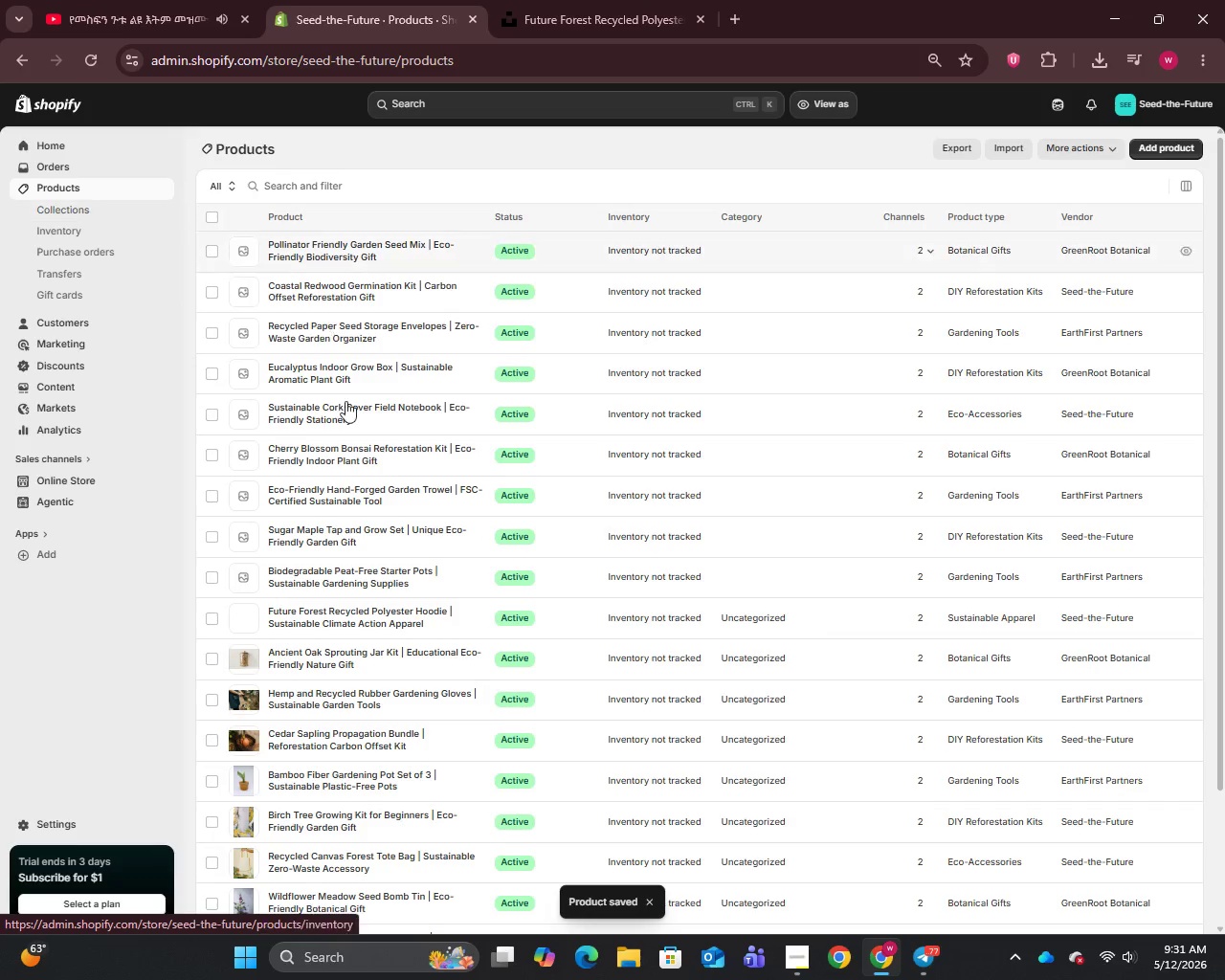 
left_click([316, 569])
 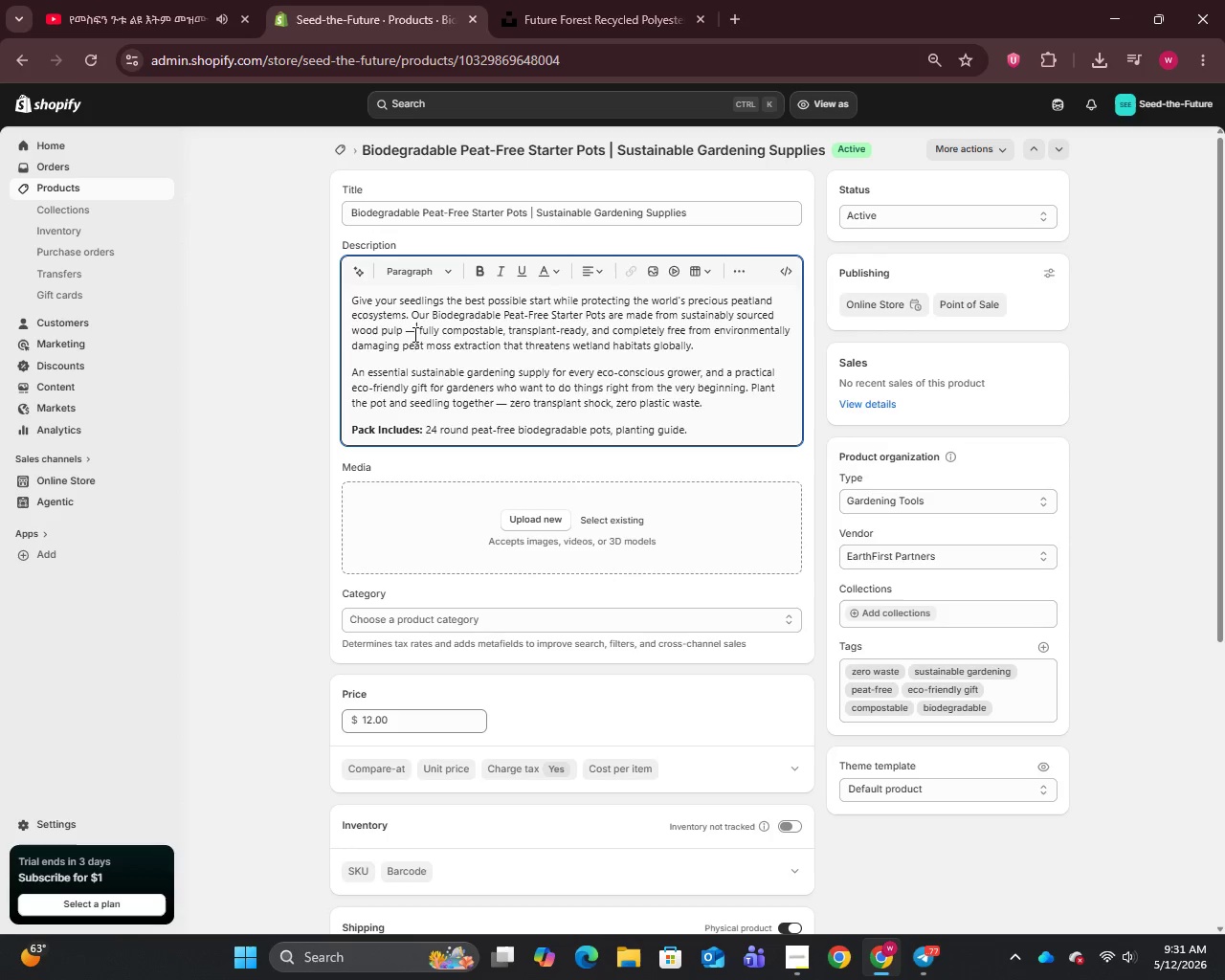 
key(Backspace)
 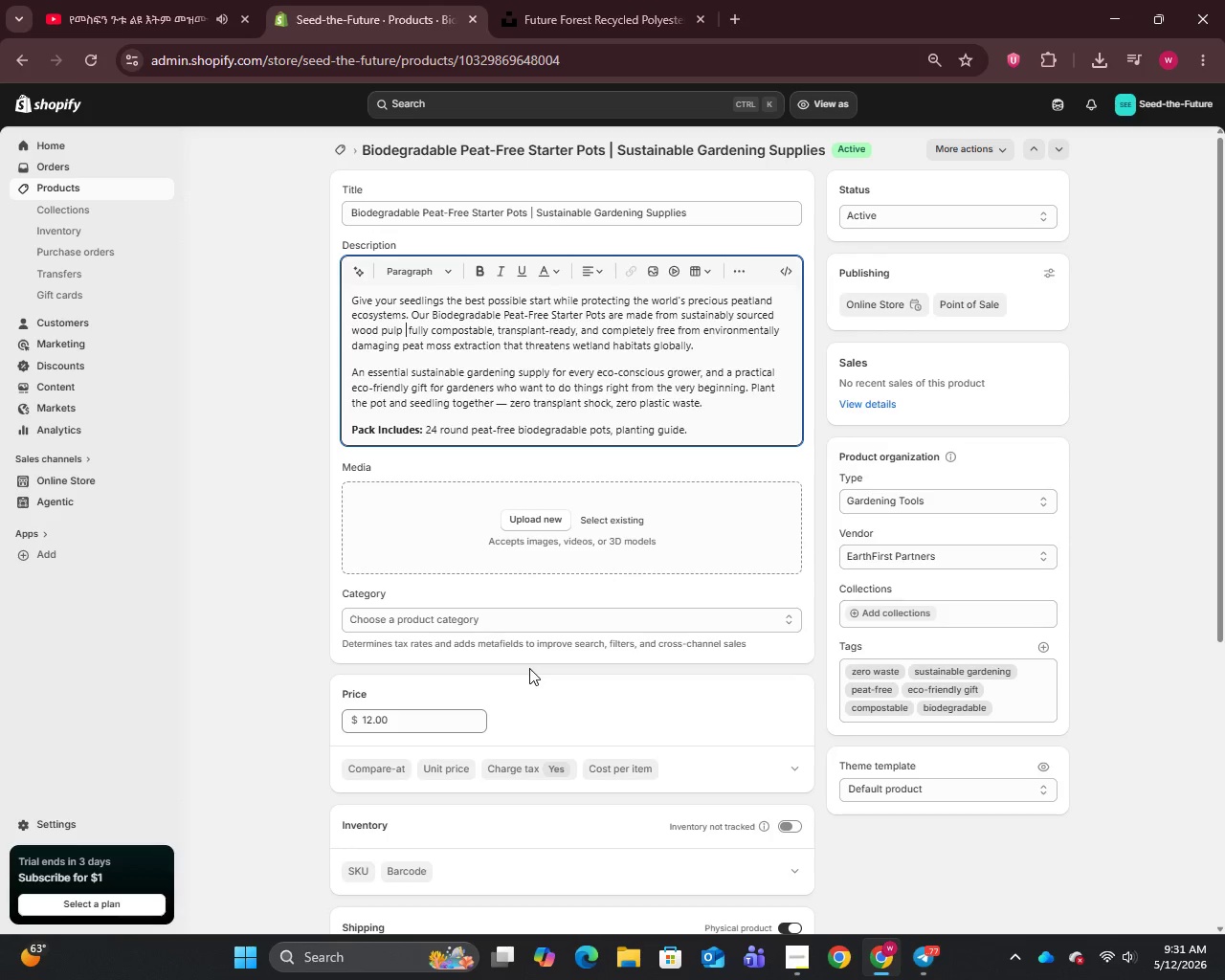 
key(Backspace)
 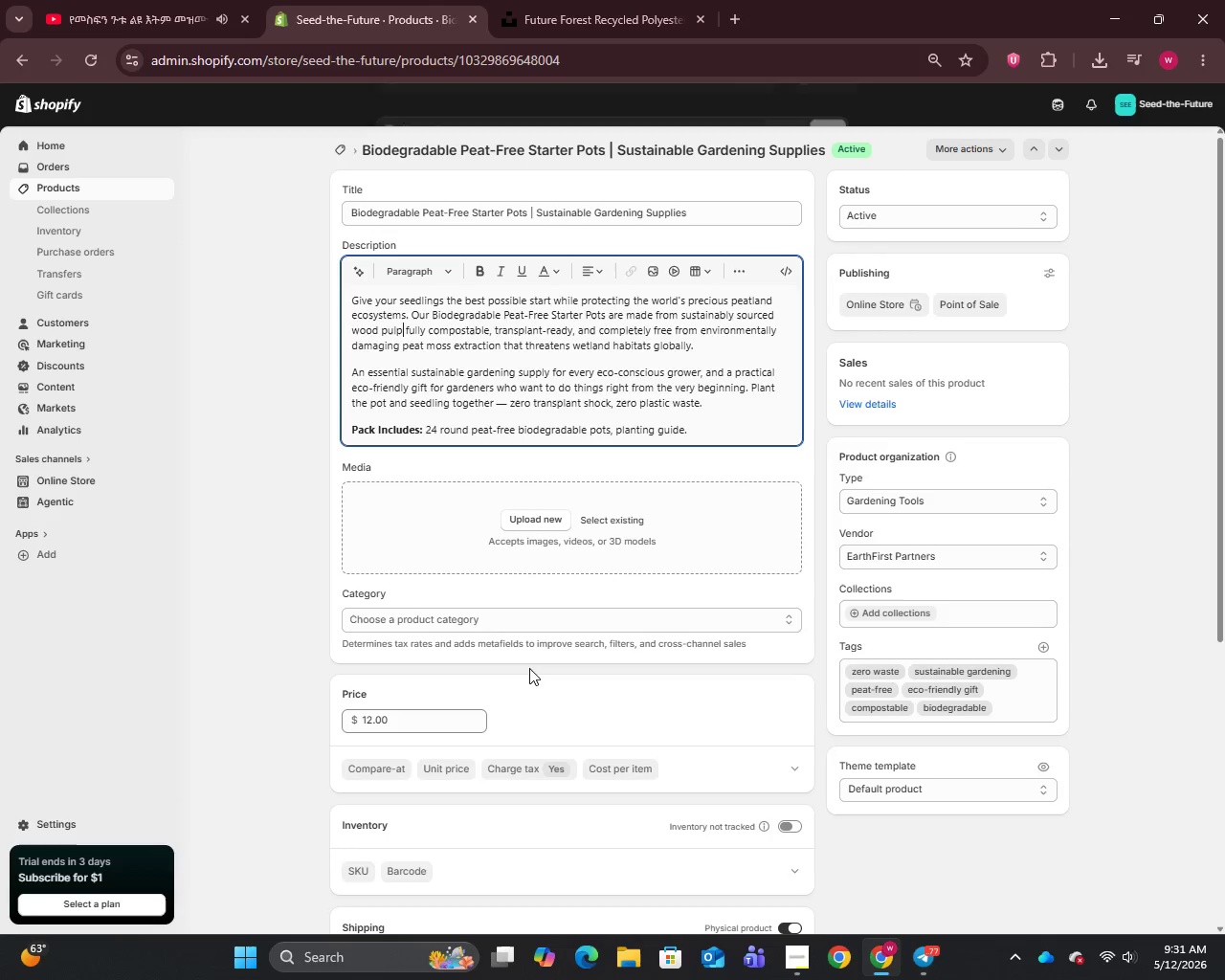 
key(Comma)
 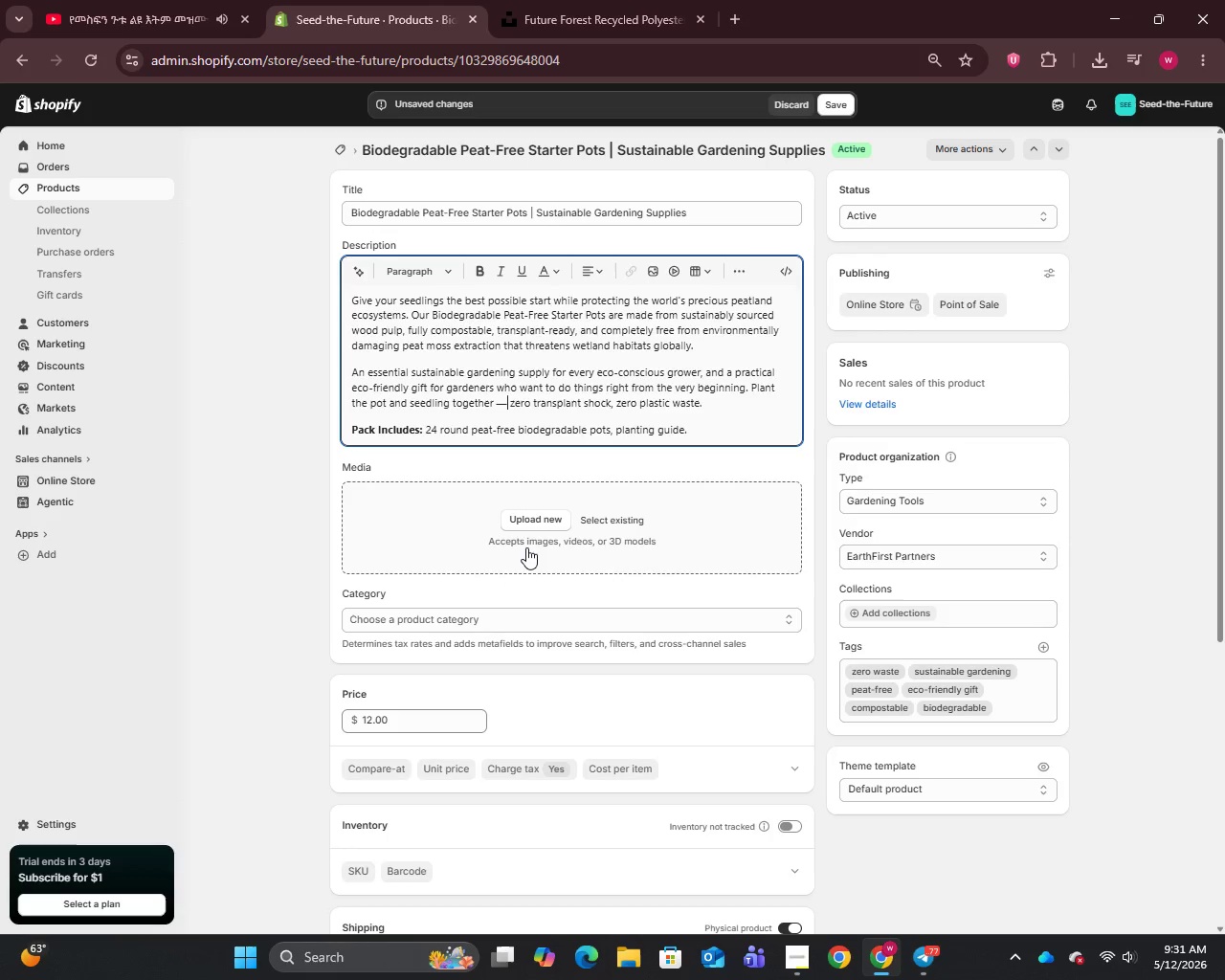 
key(Backspace)
 